 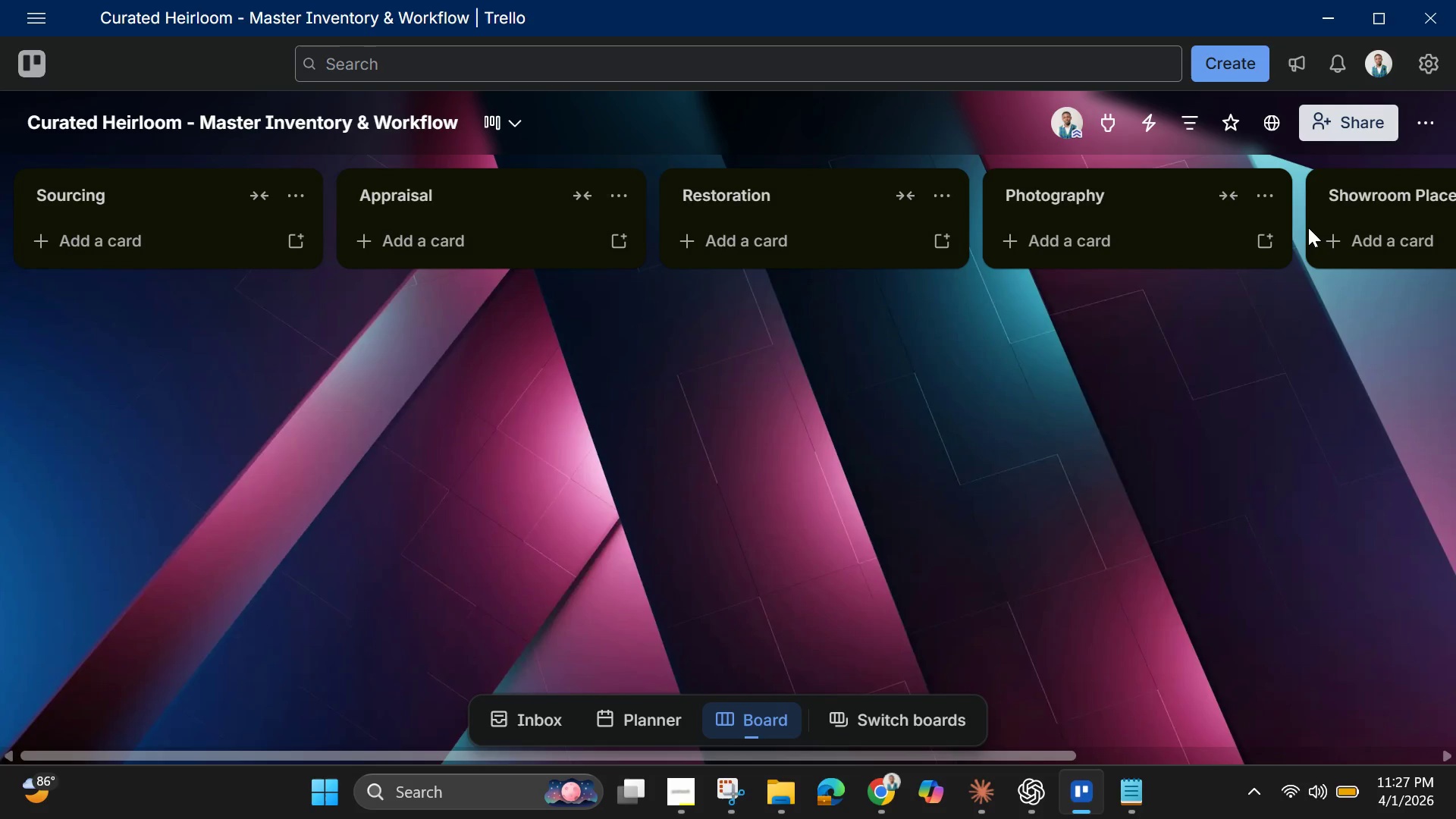 
left_click([540, 544])
 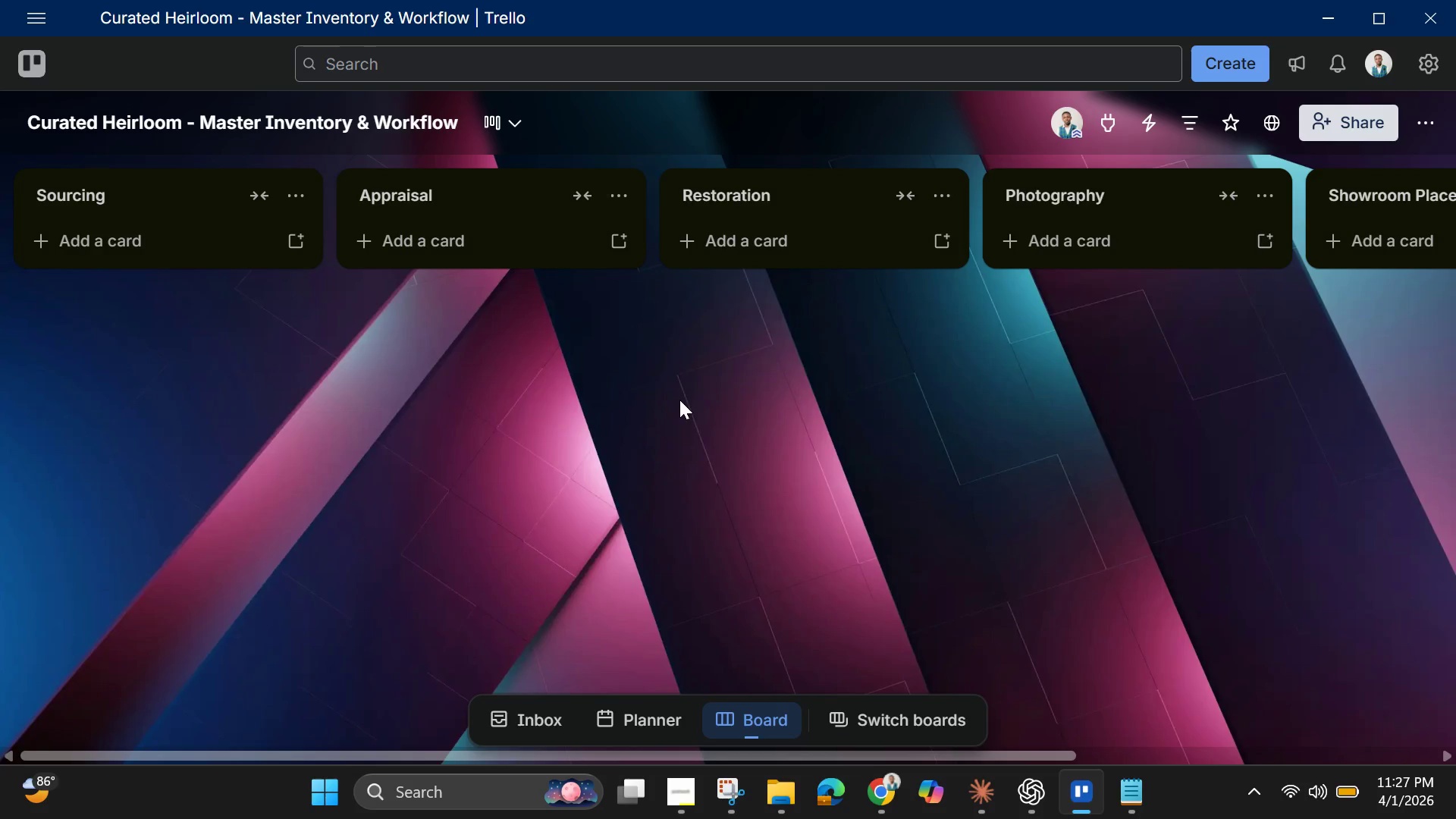 
wait(9.84)
 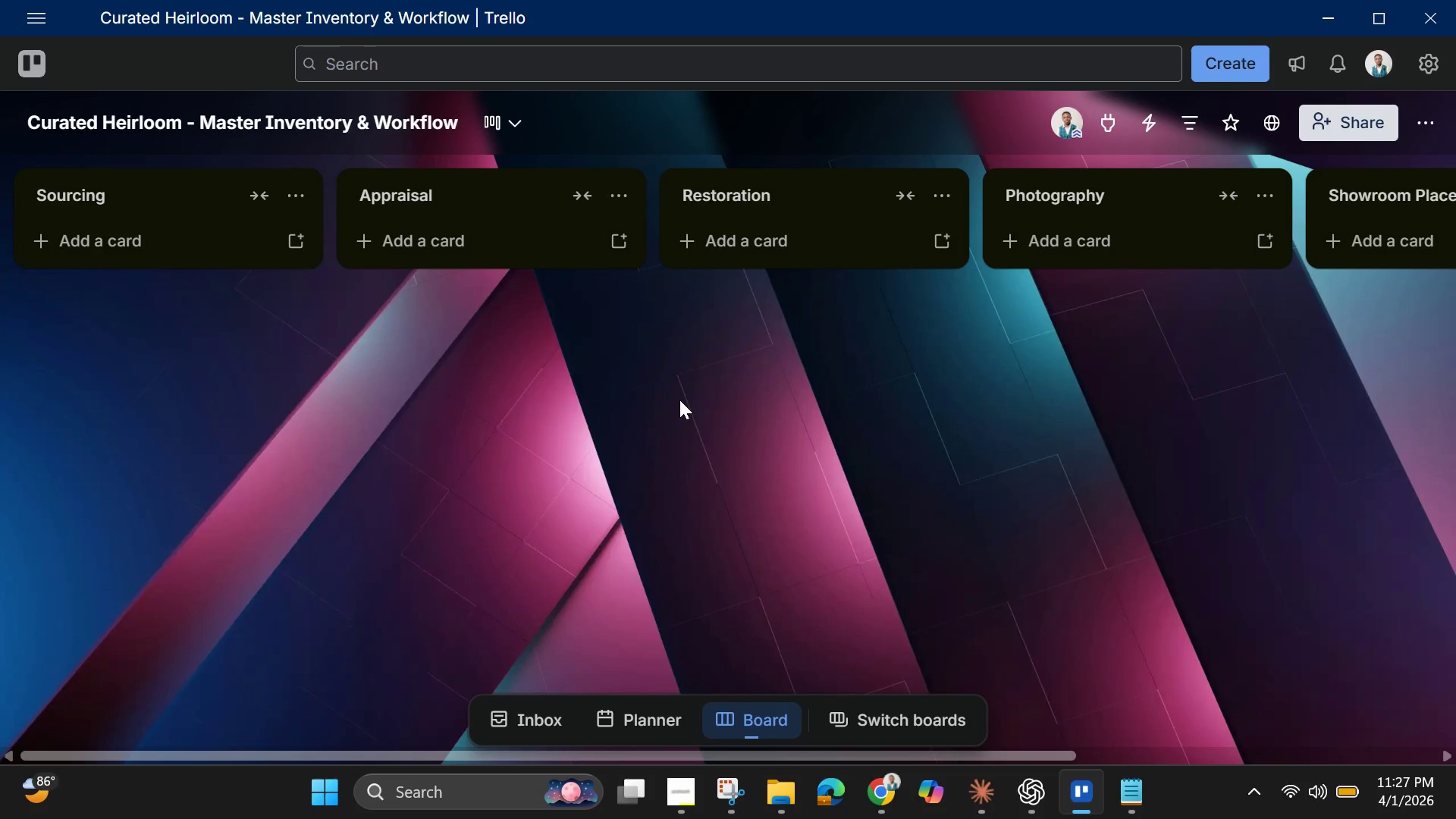 
left_click([146, 236])
 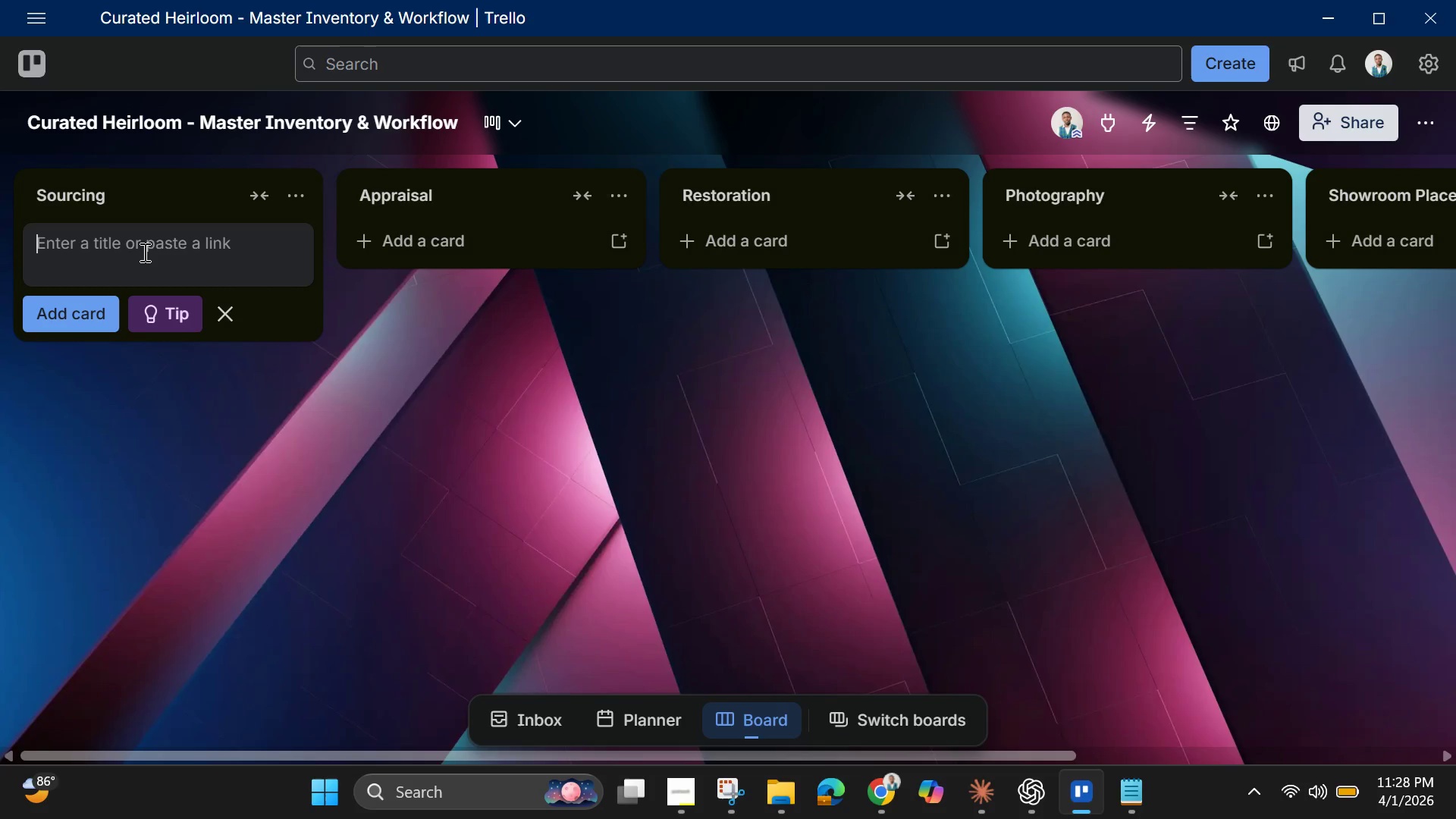 
wait(16.25)
 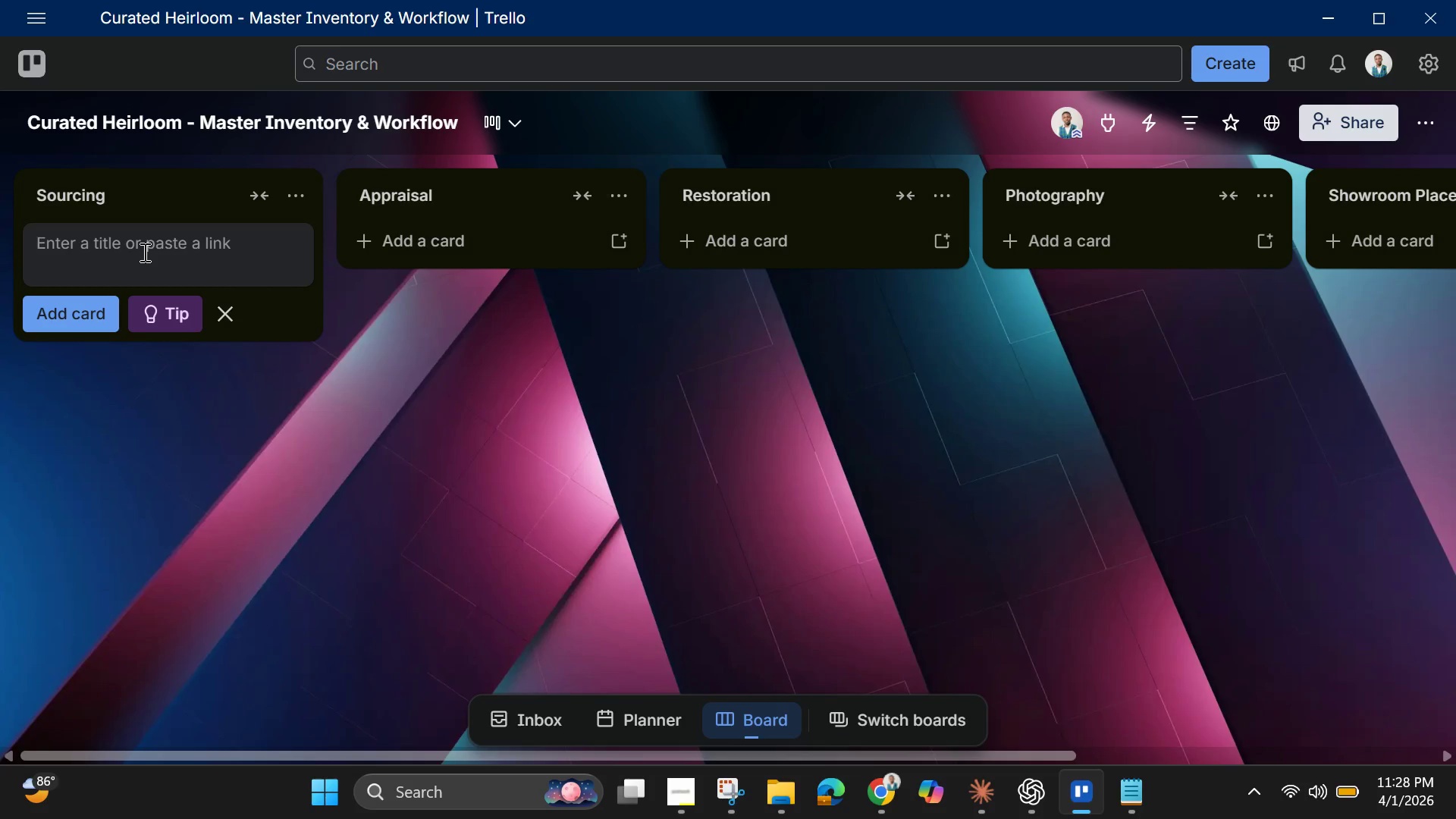 
type(Victorian )
 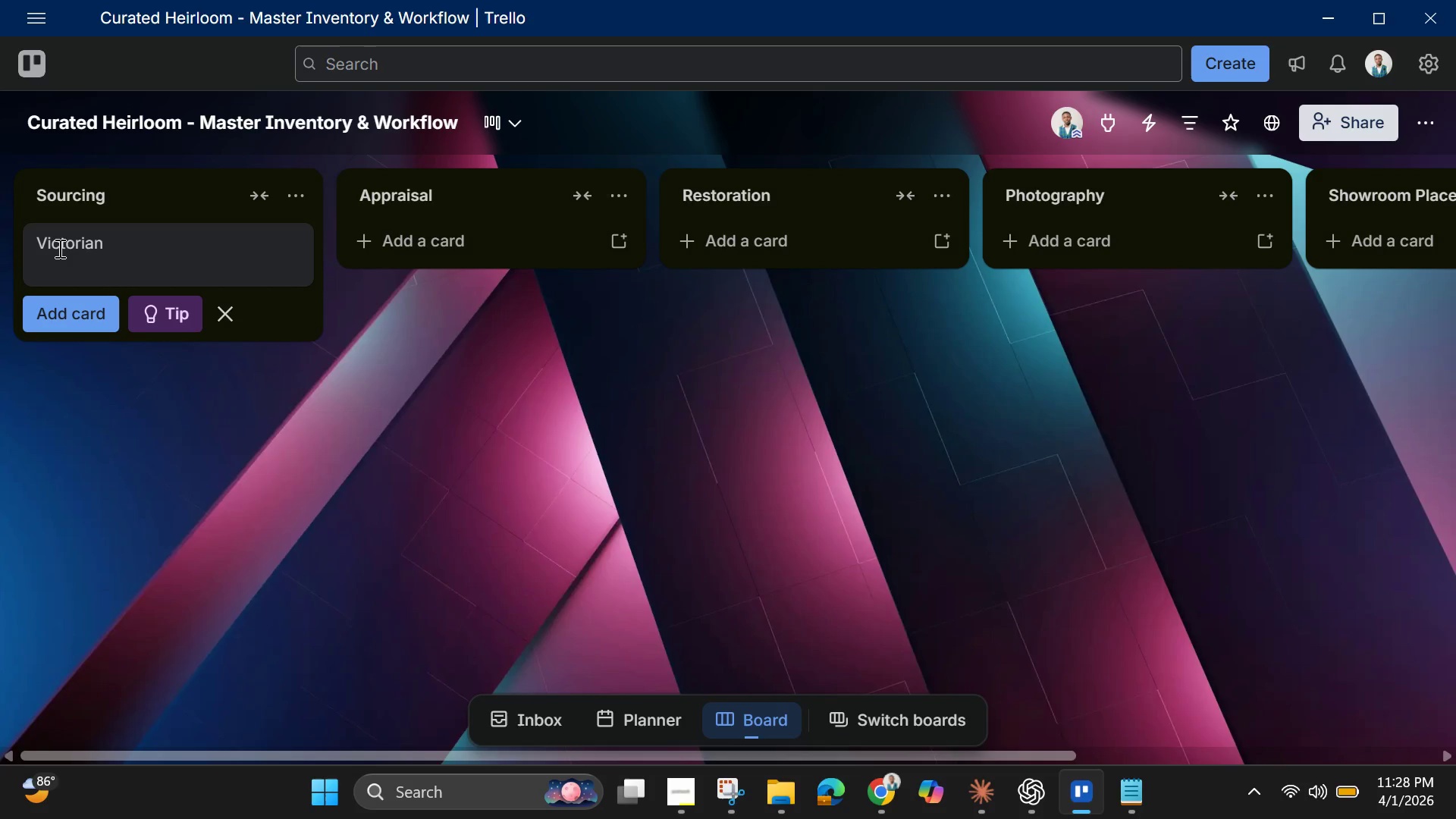 
wait(17.8)
 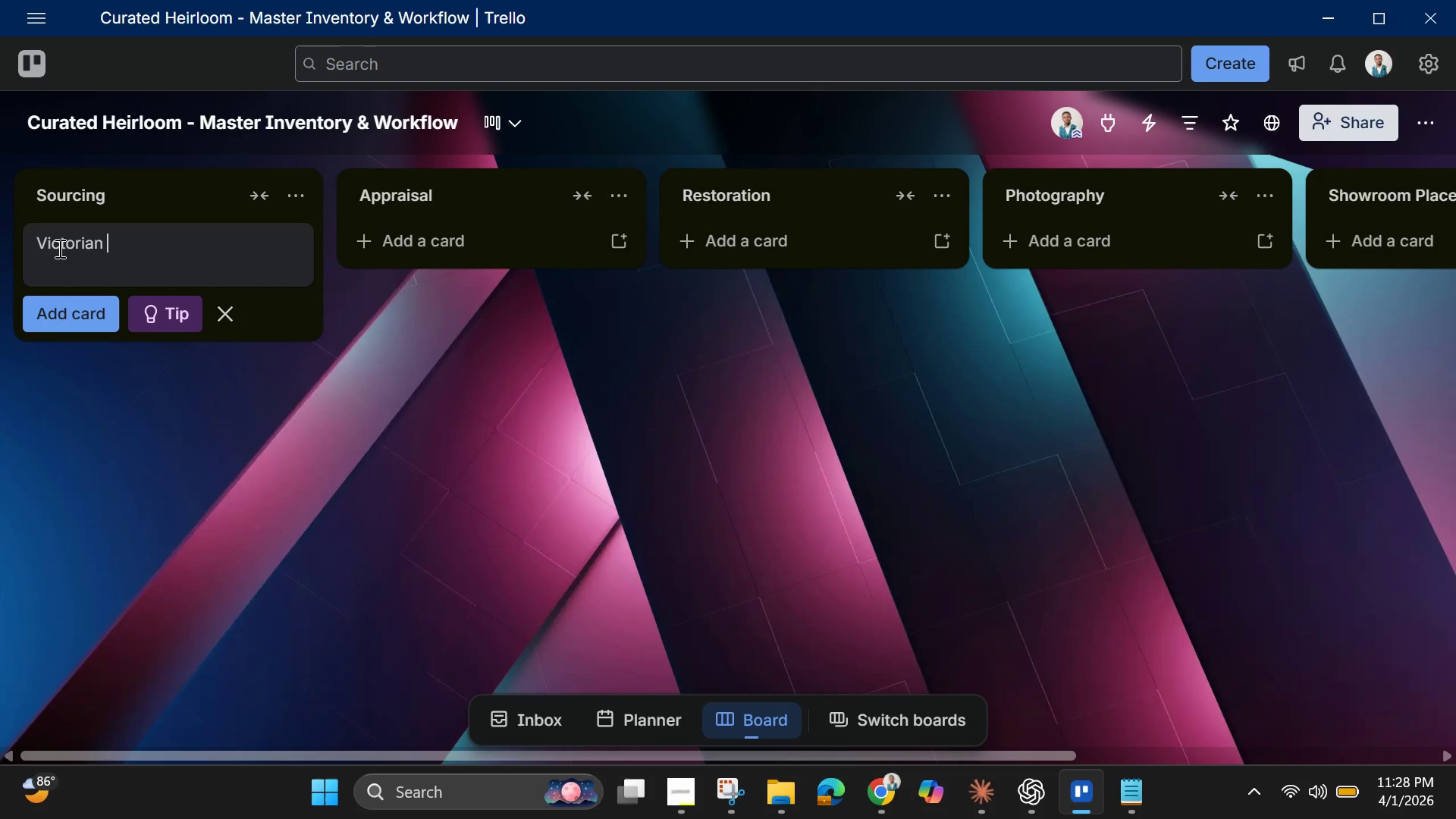 
type(Mahogany Dinn)
key(Backspace)
type(ing R)
key(Backspace)
type(Table =)
key(Backspace)
type(- Es[Delete]tate)
 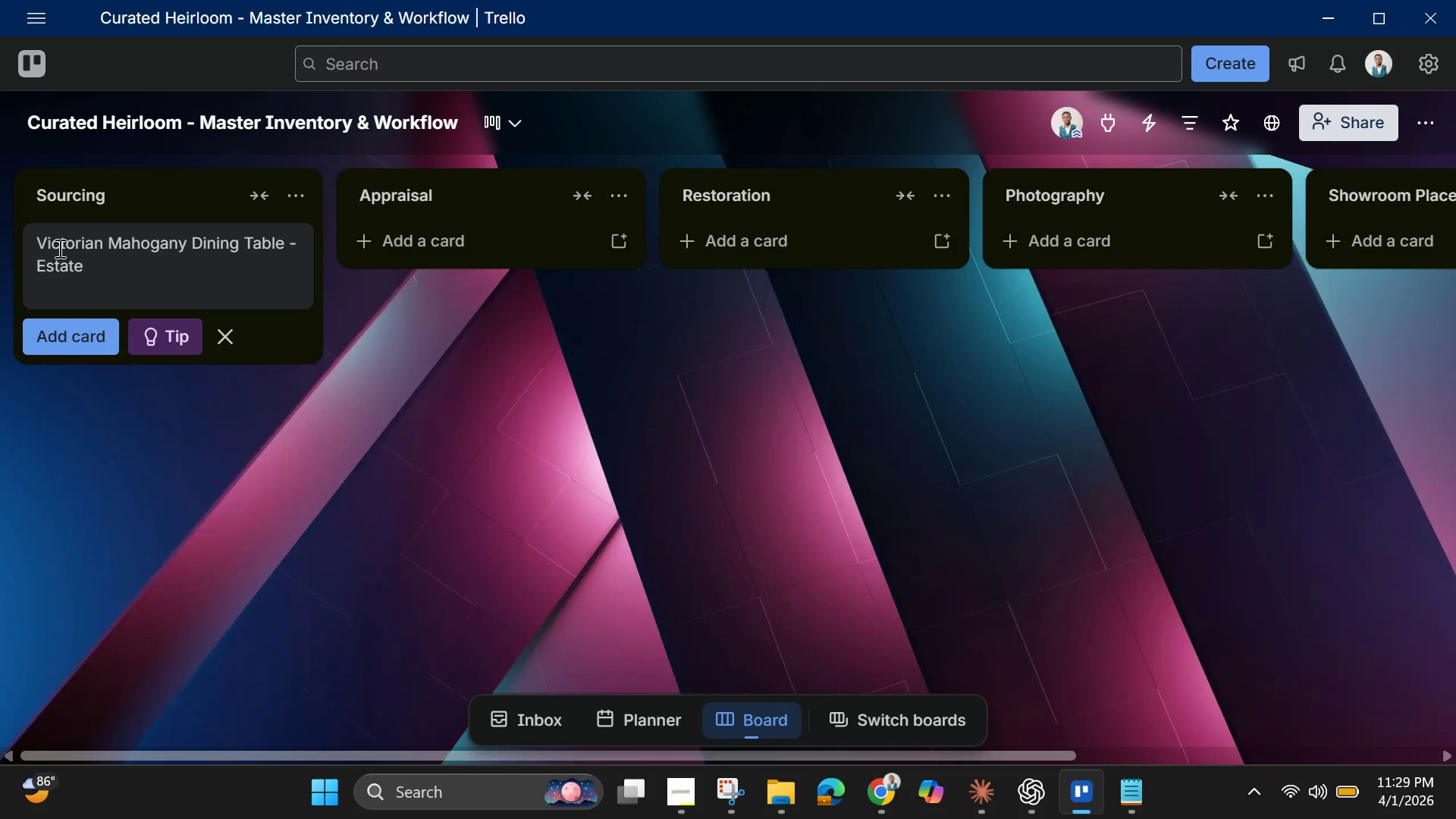 
type( Sale)
 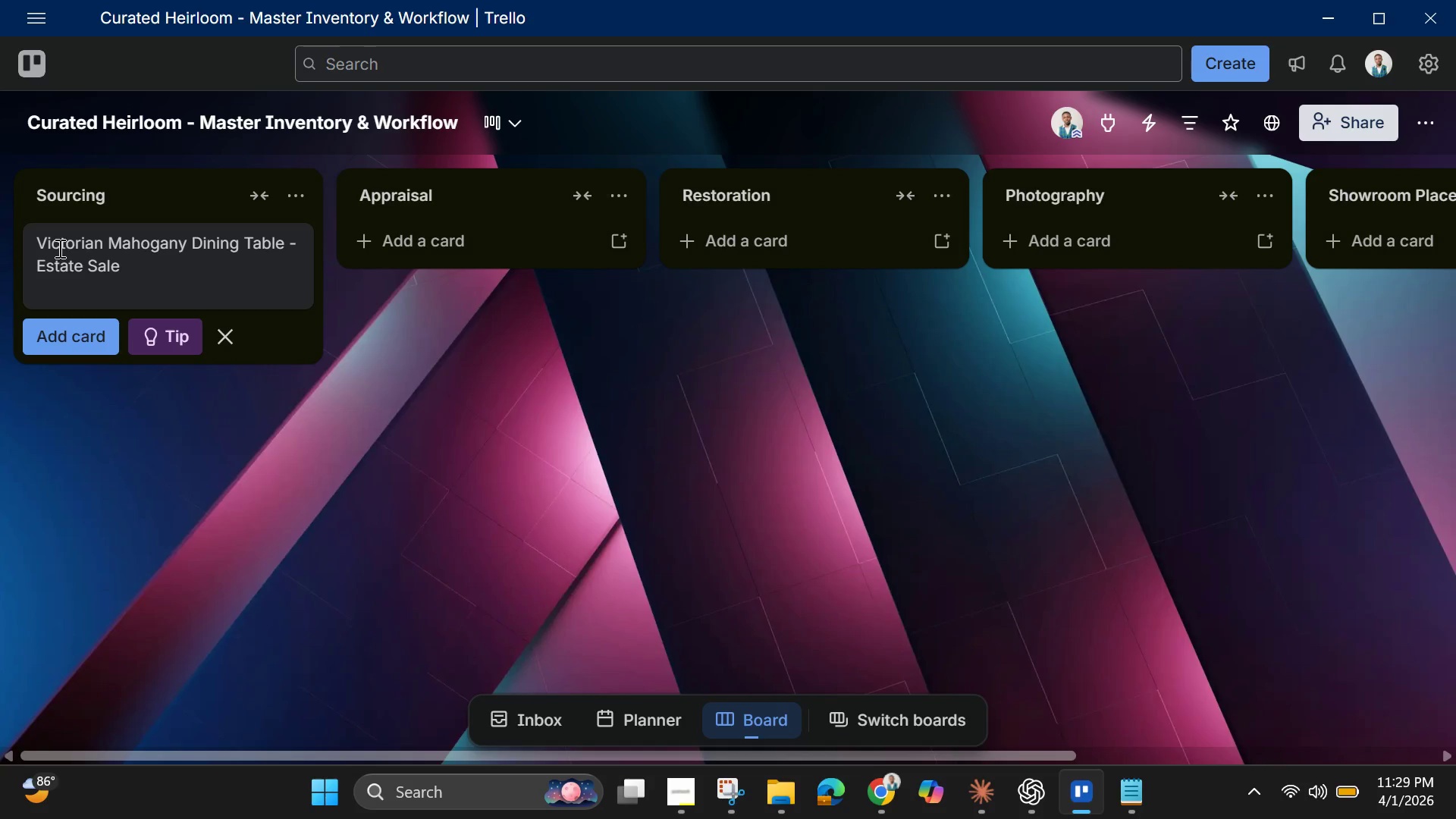 
key(Control+A)
 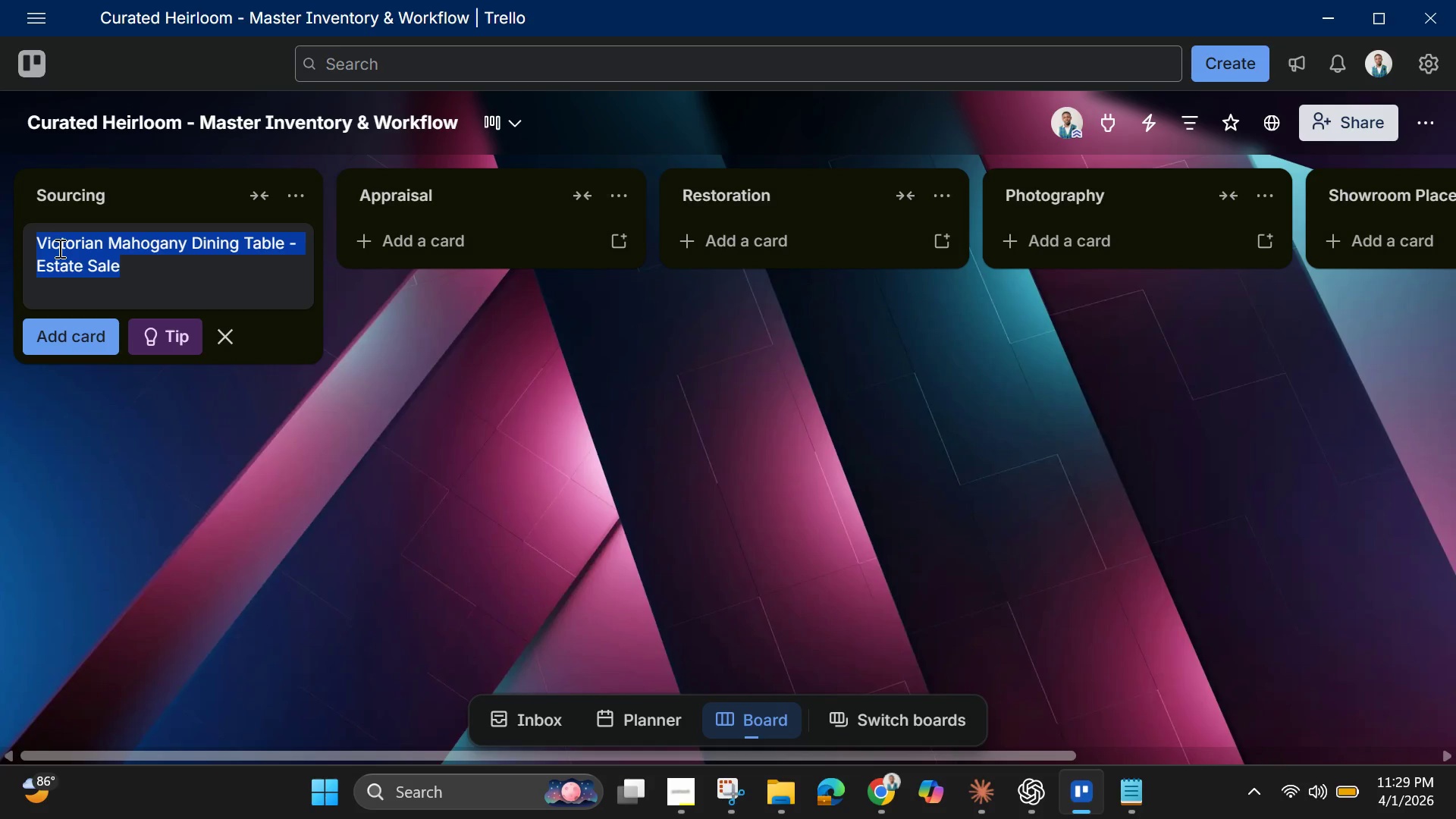 
key(Control+C)
 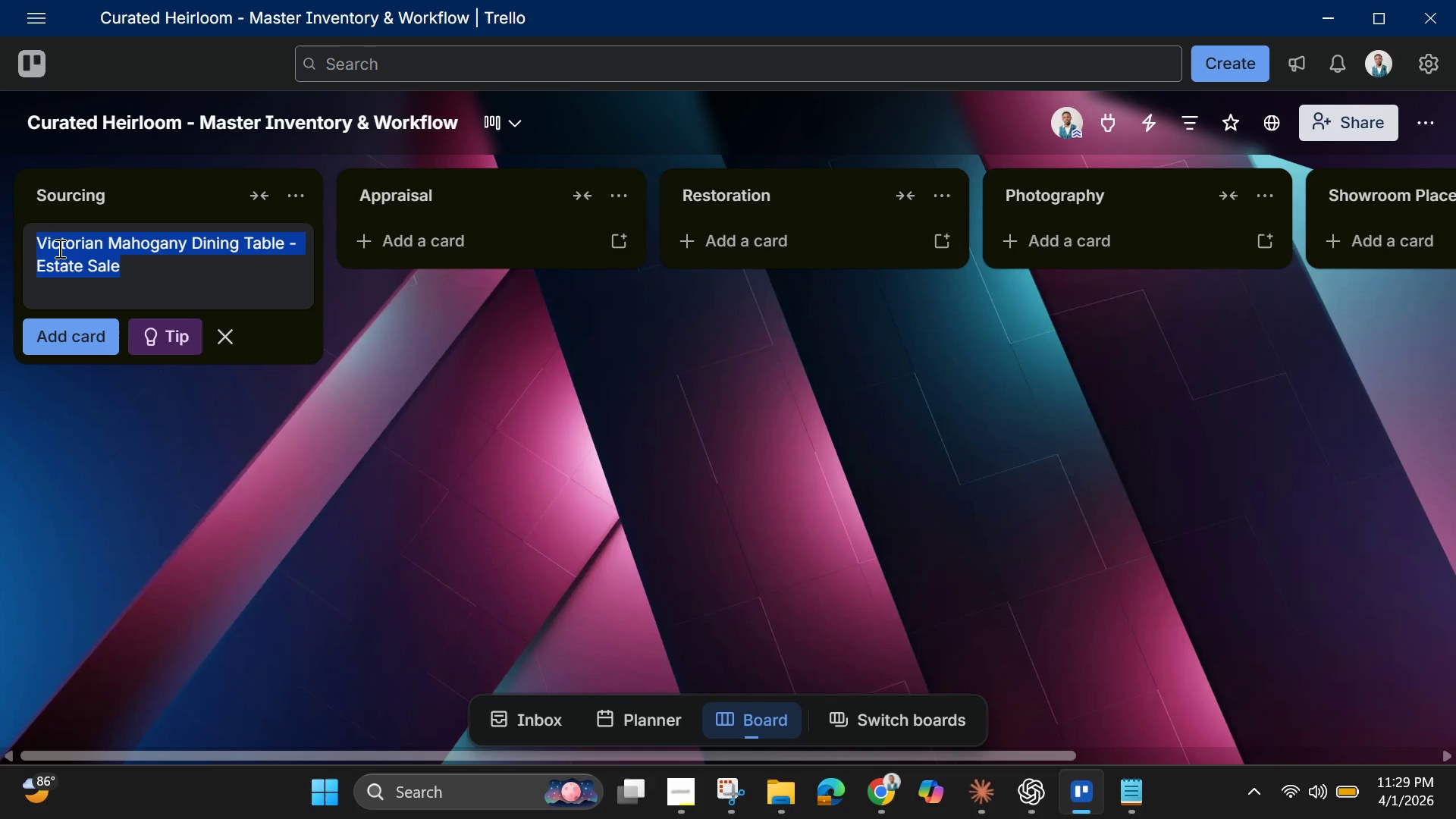 
key(Enter)
 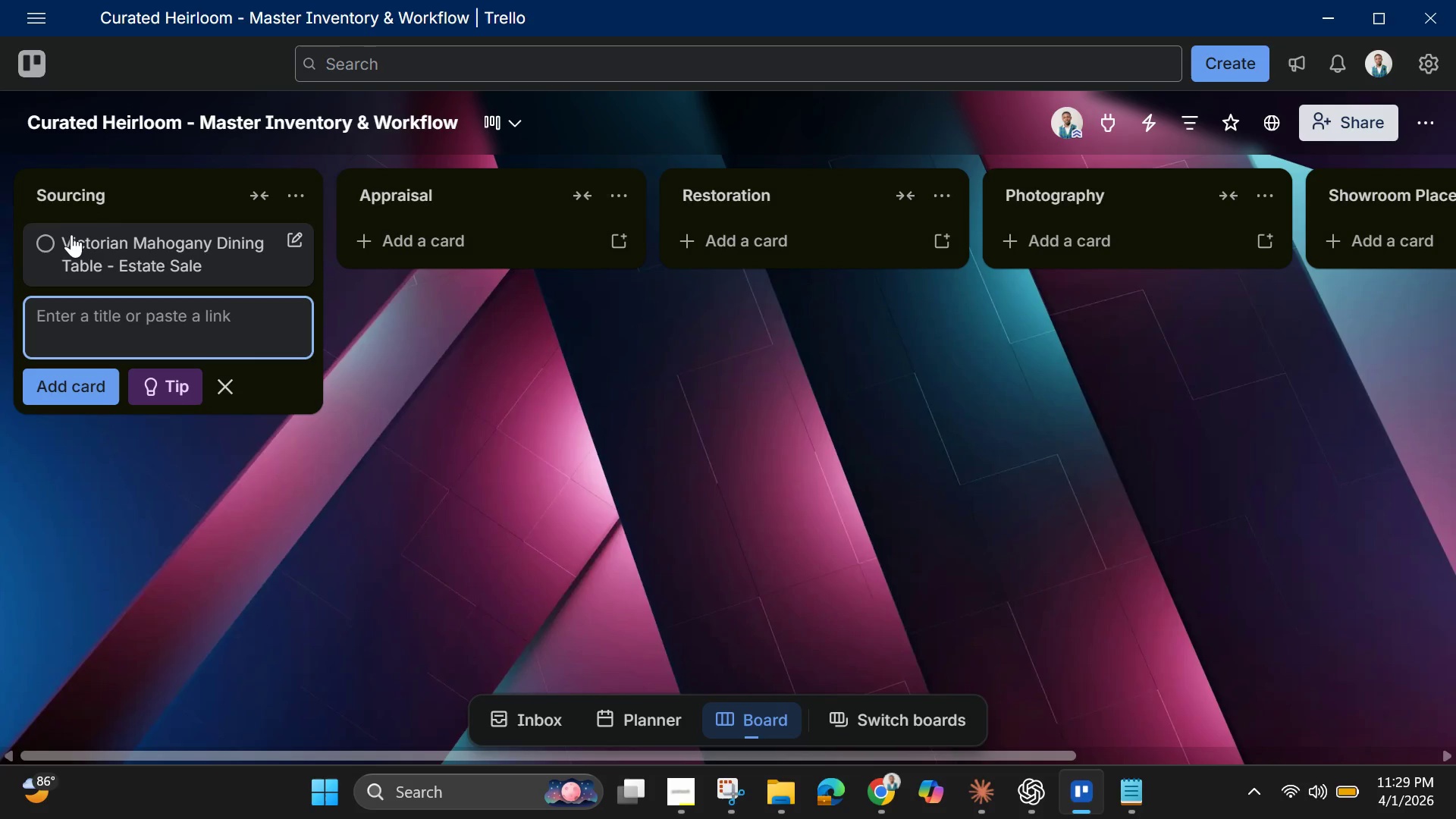 
wait(5.53)
 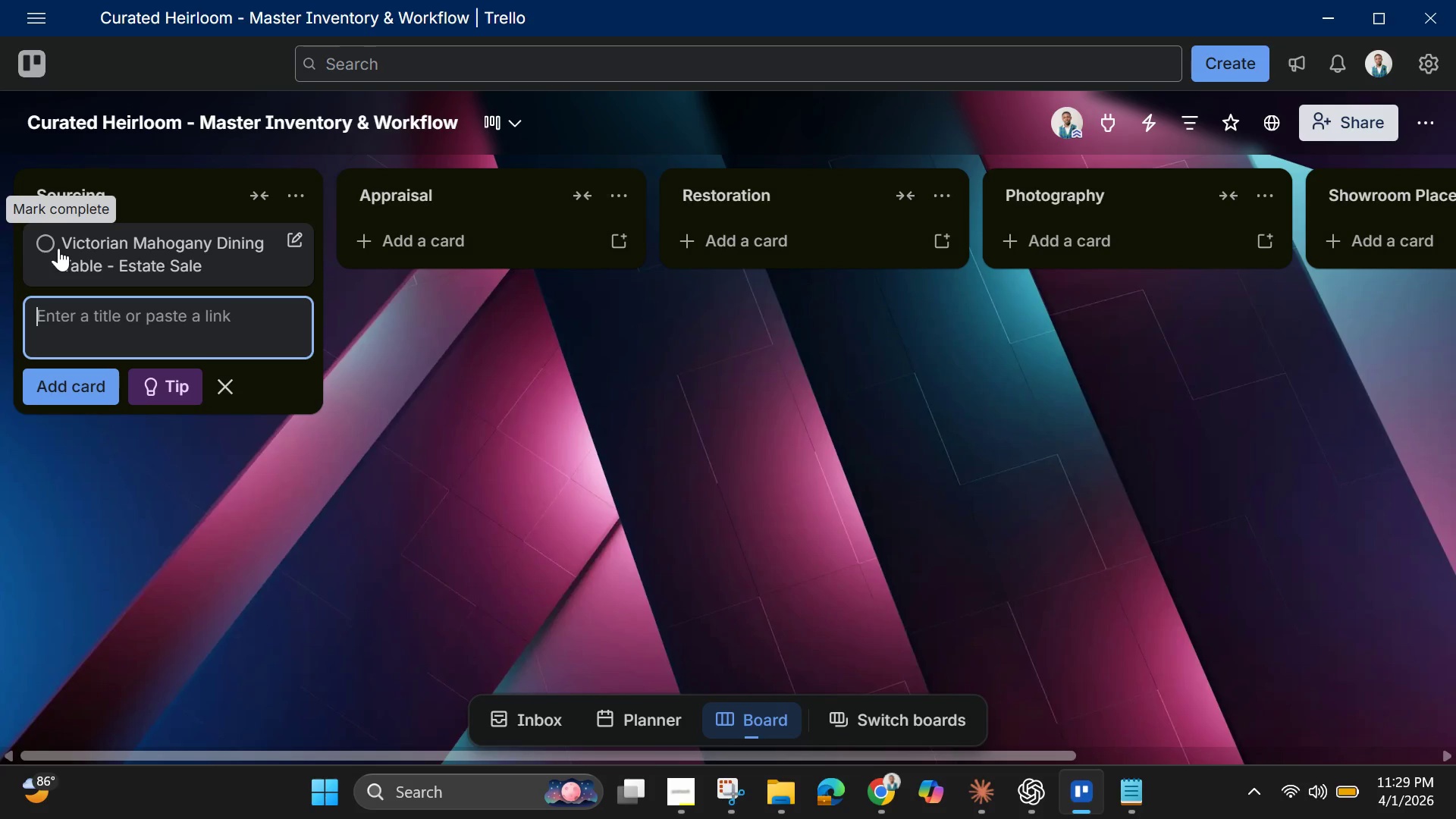 
left_click([140, 266])
 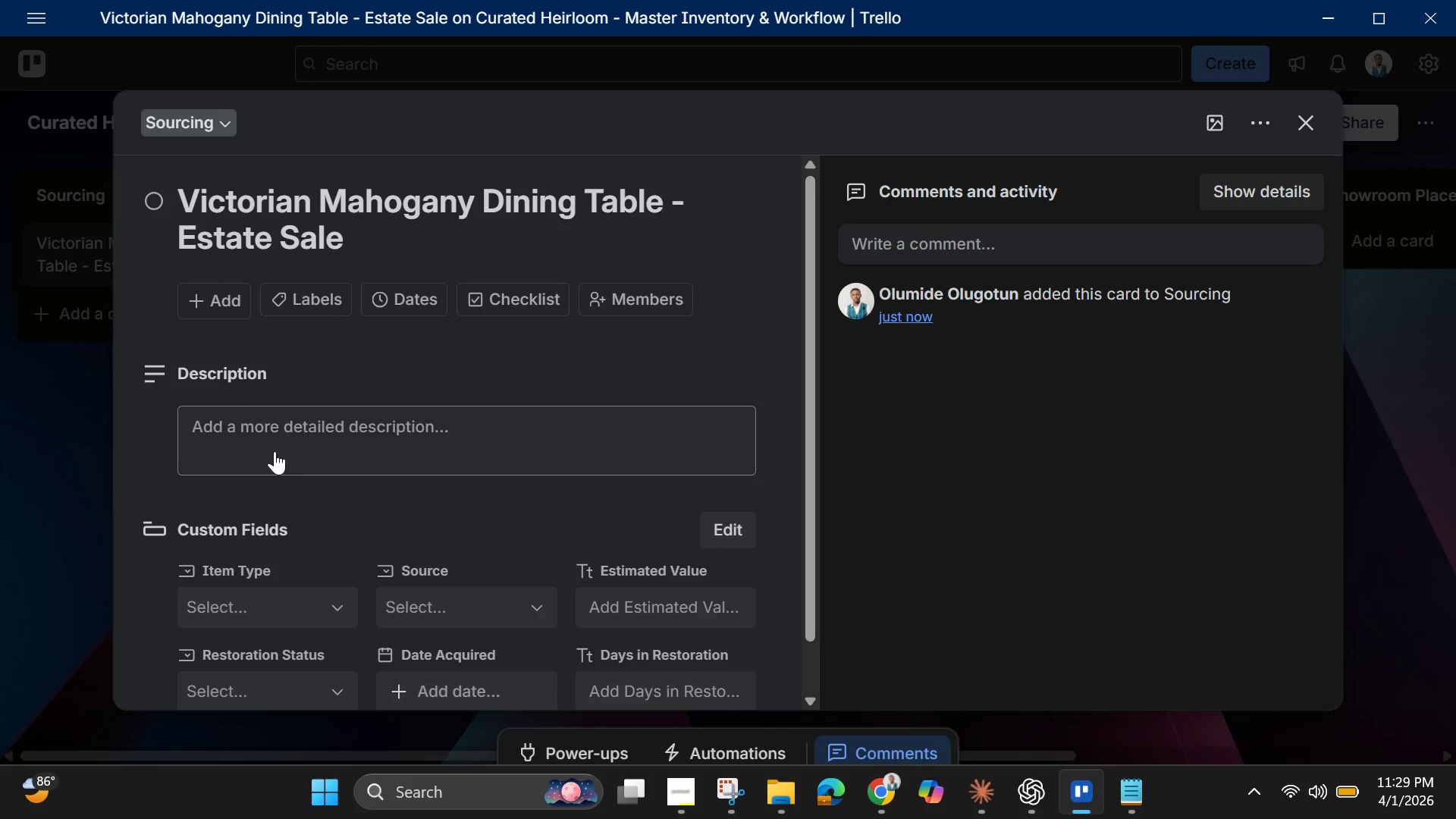 
wait(5.41)
 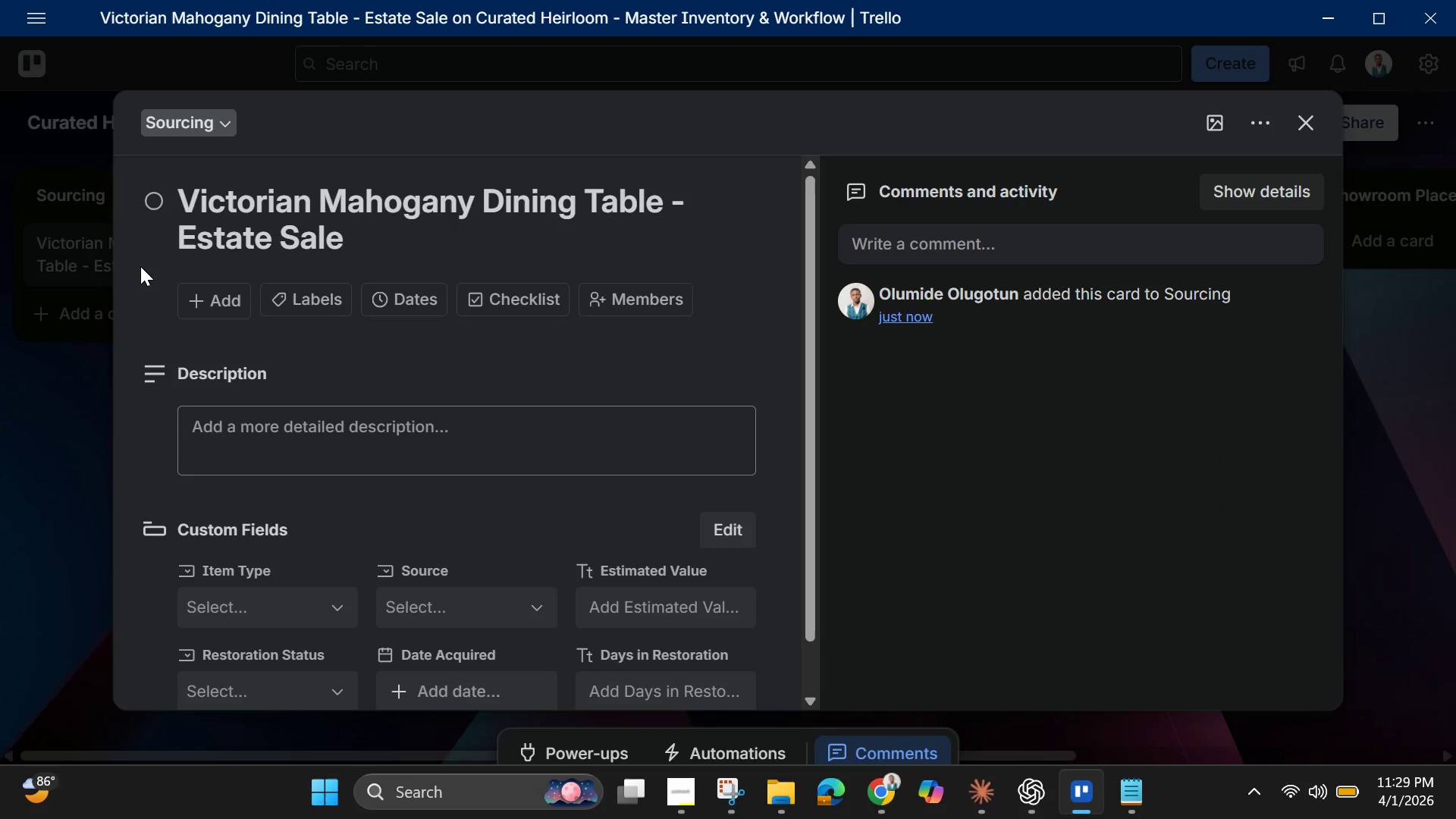 
scroll: coordinate [311, 494], scroll_direction: down, amount: 2.0
 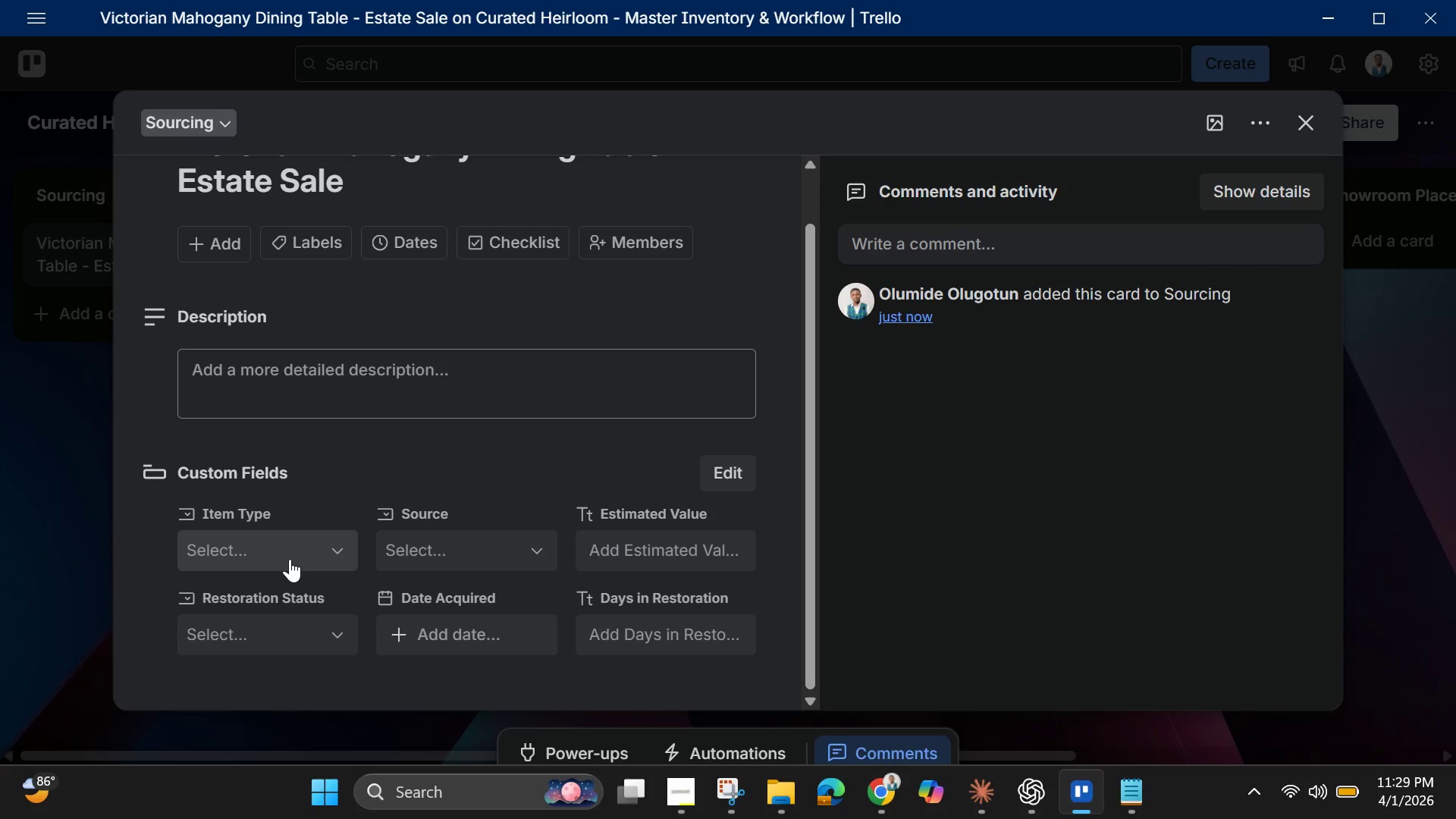 
left_click([290, 559])
 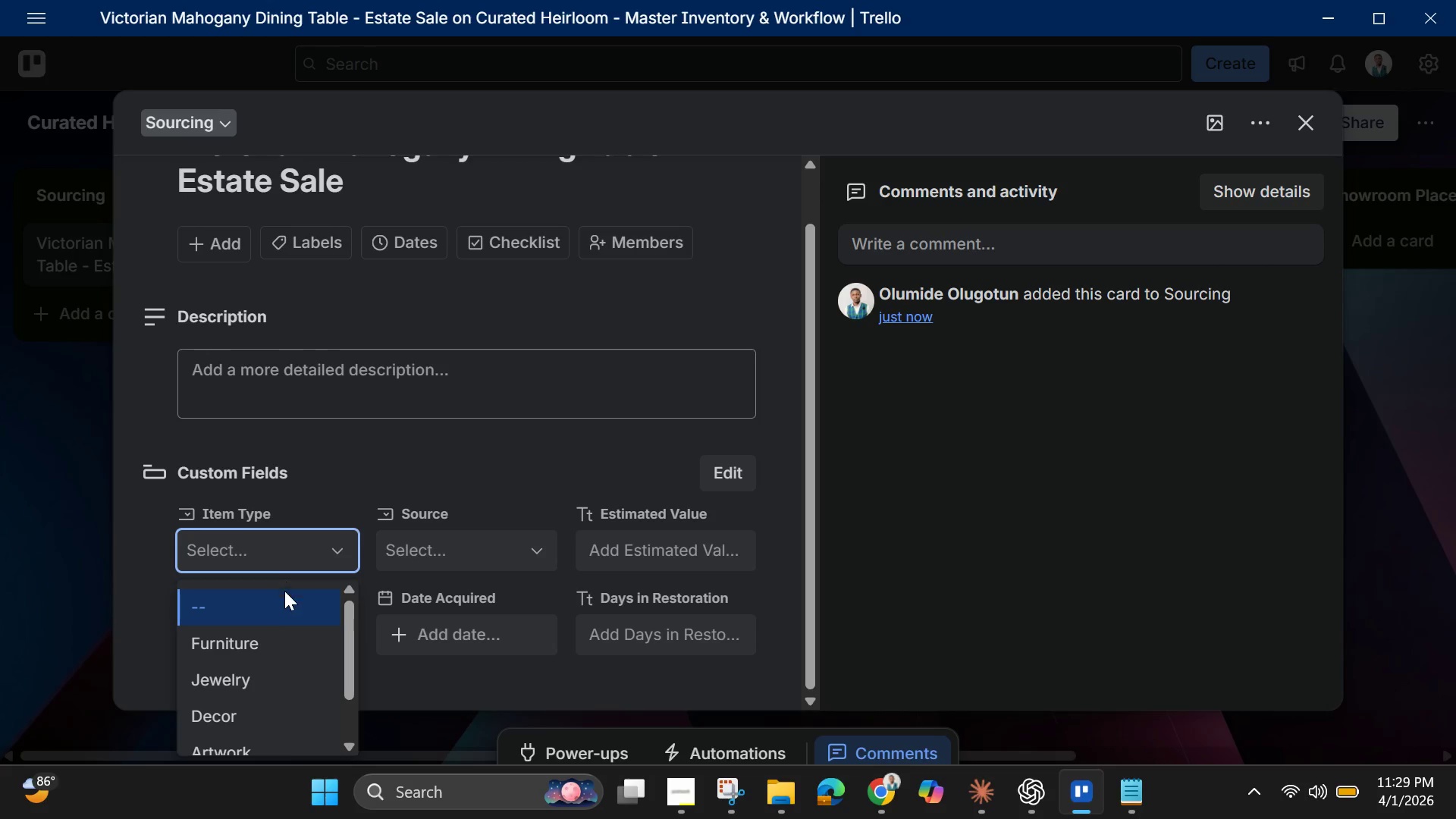 
left_click([248, 647])
 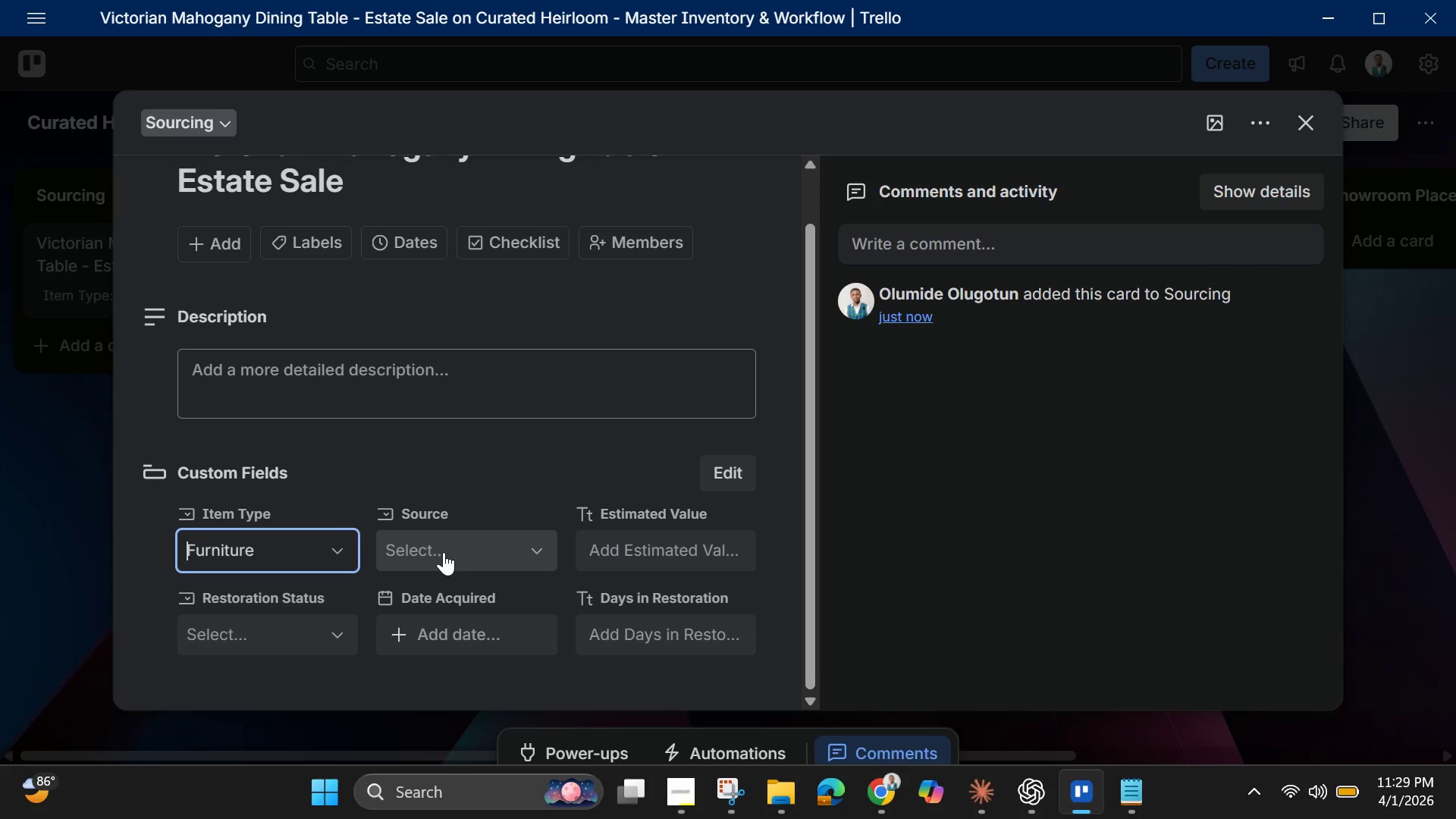 
left_click([444, 552])
 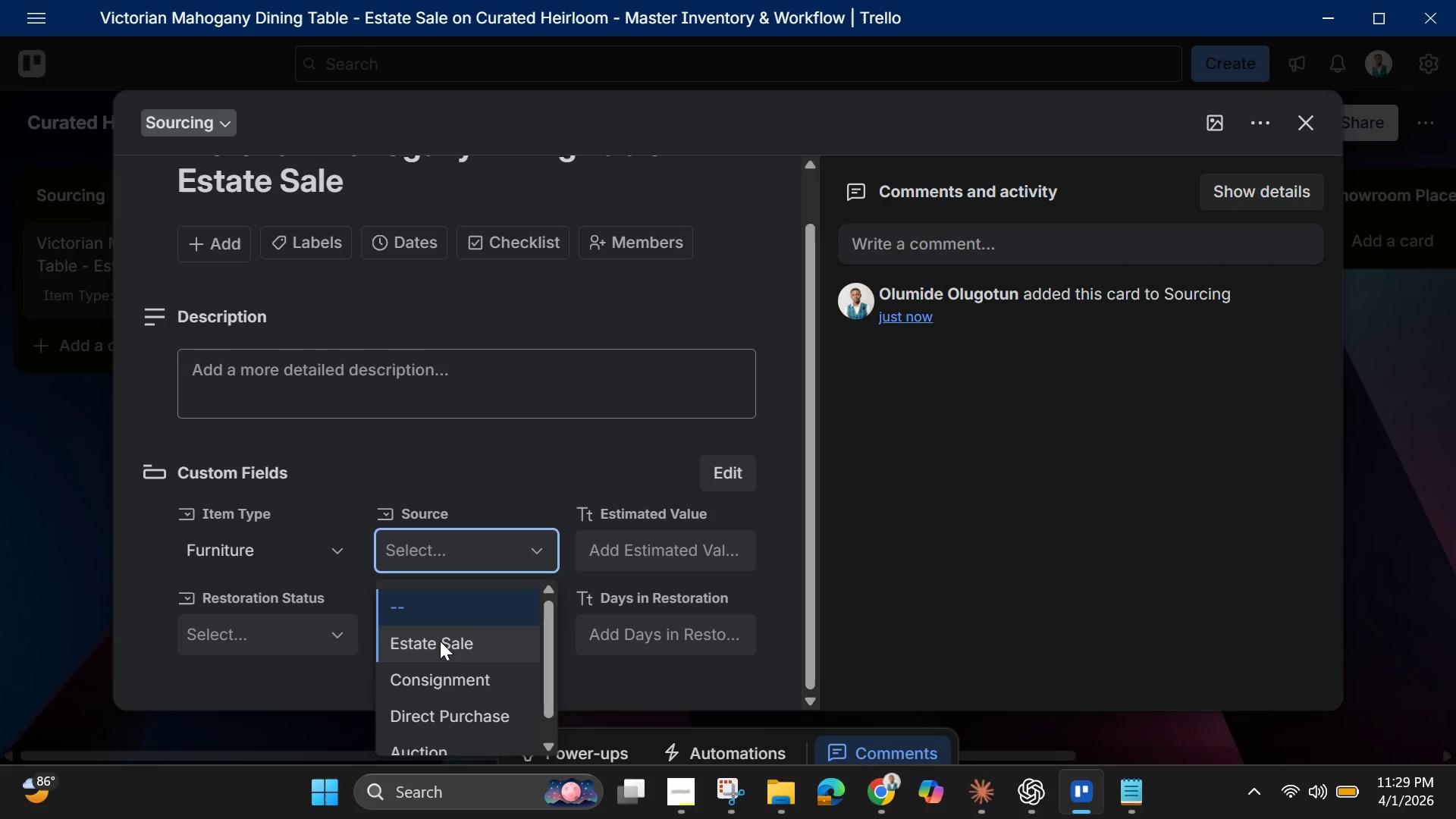 
left_click([438, 644])
 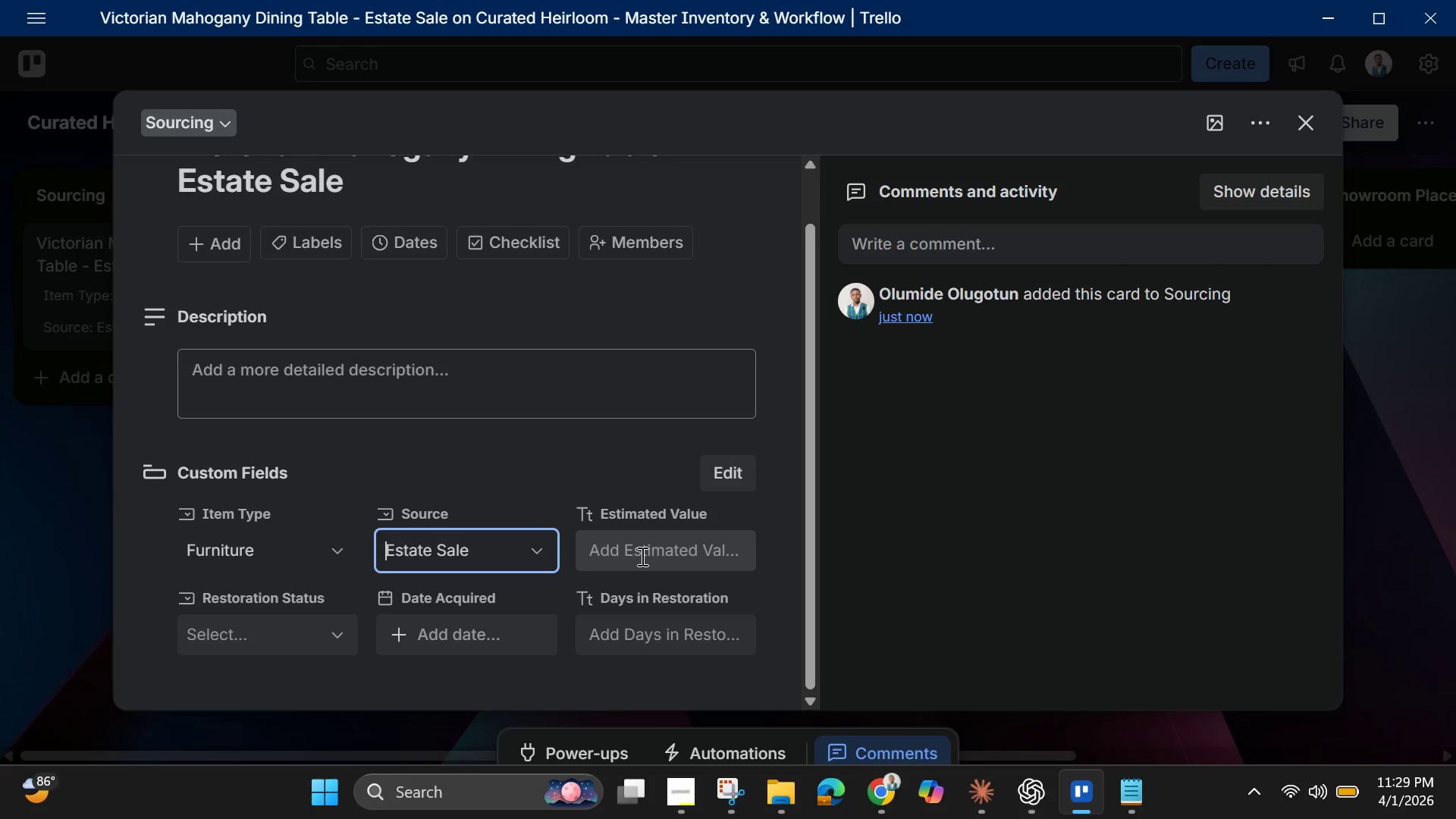 
left_click([641, 556])
 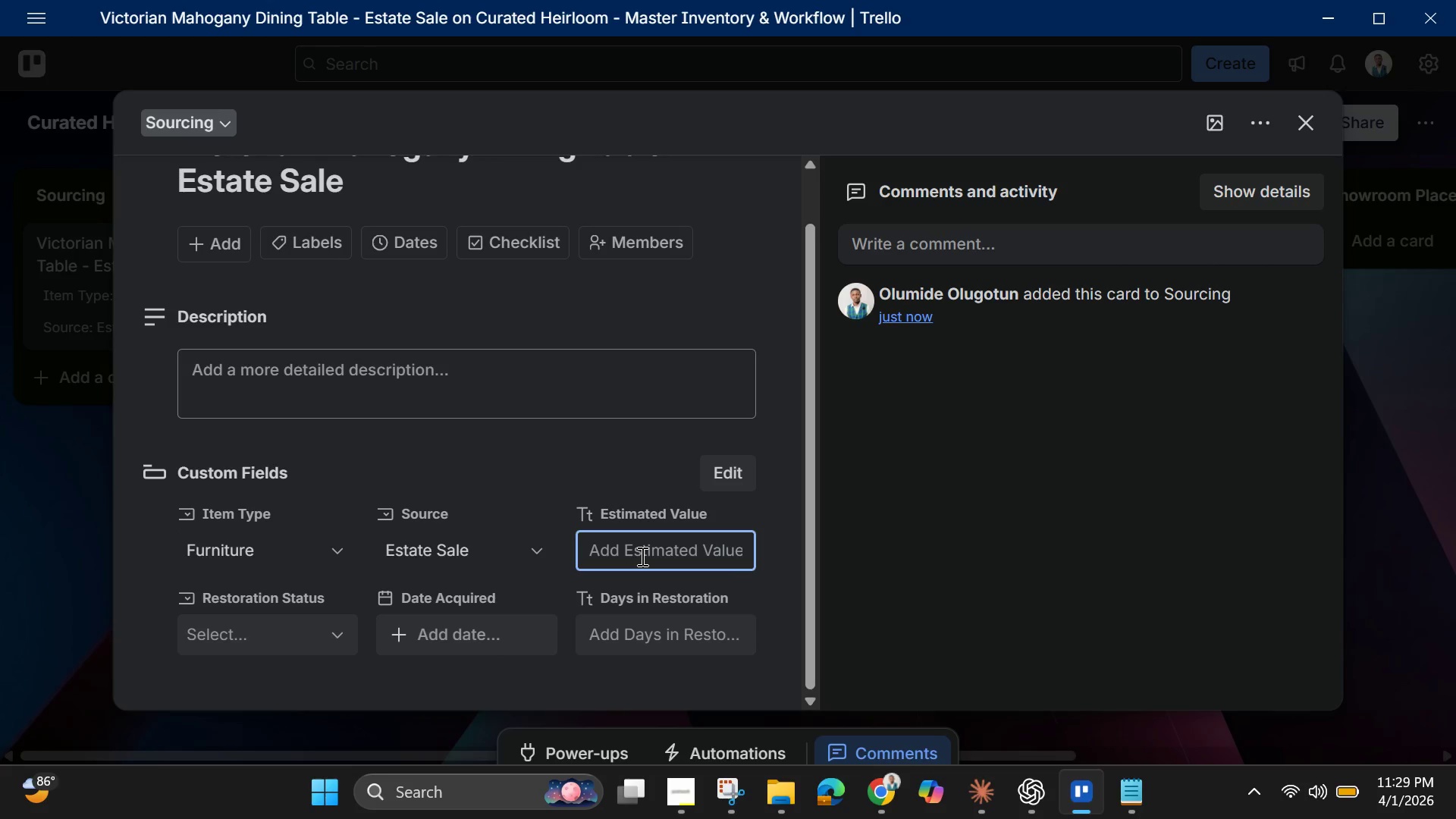 
type(12)
 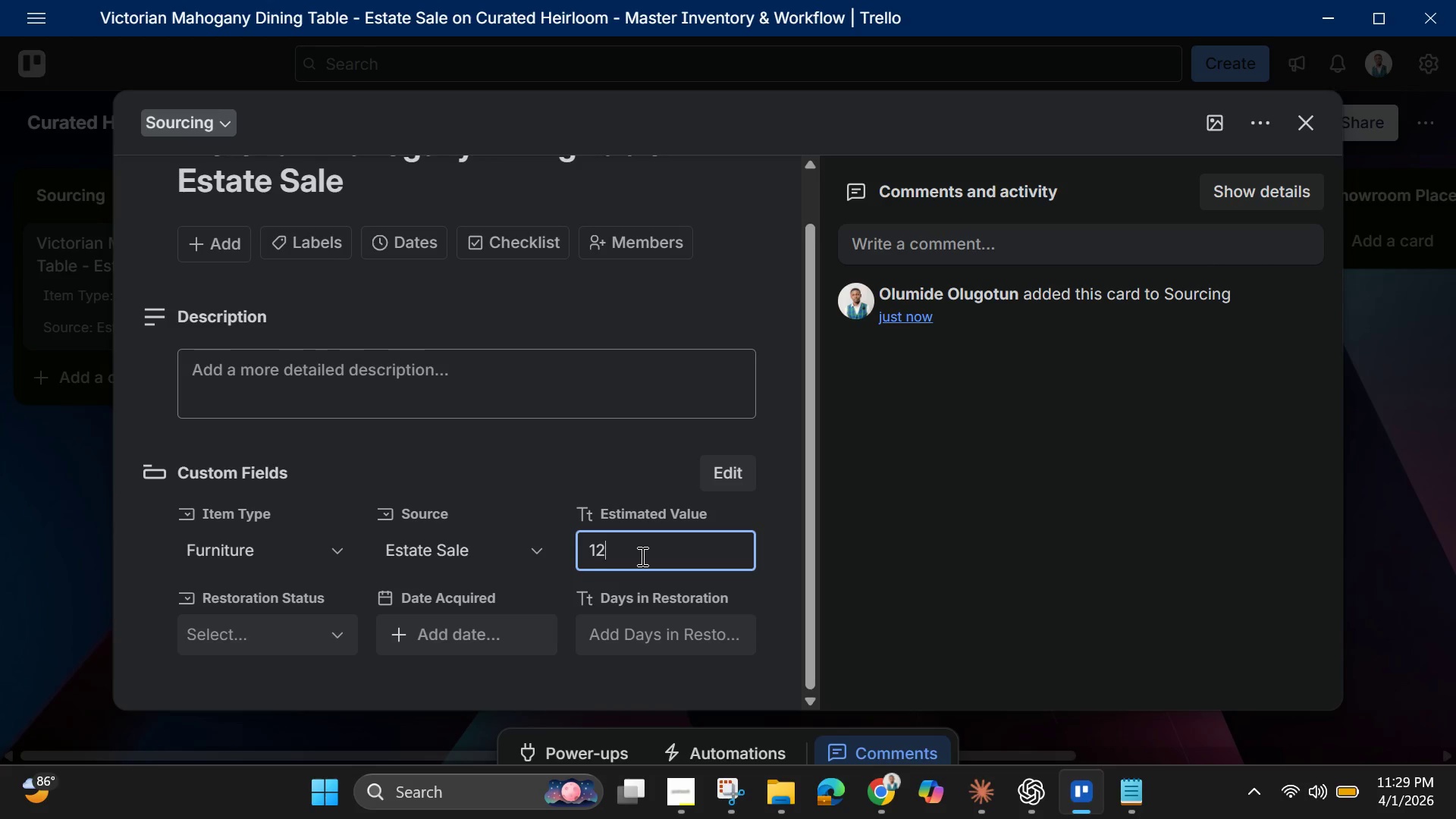 
key(Backspace)
 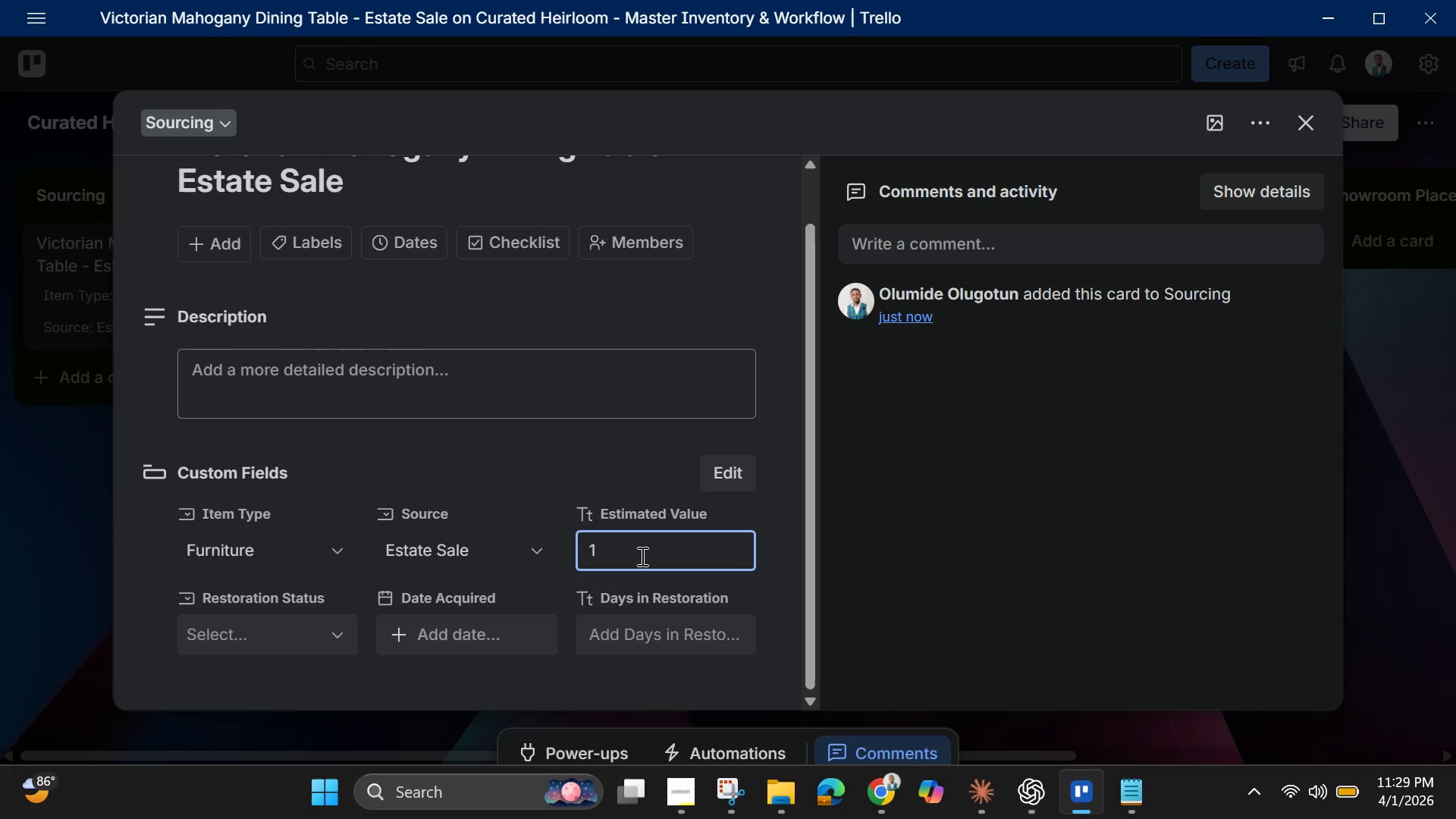 
key(Backspace)
 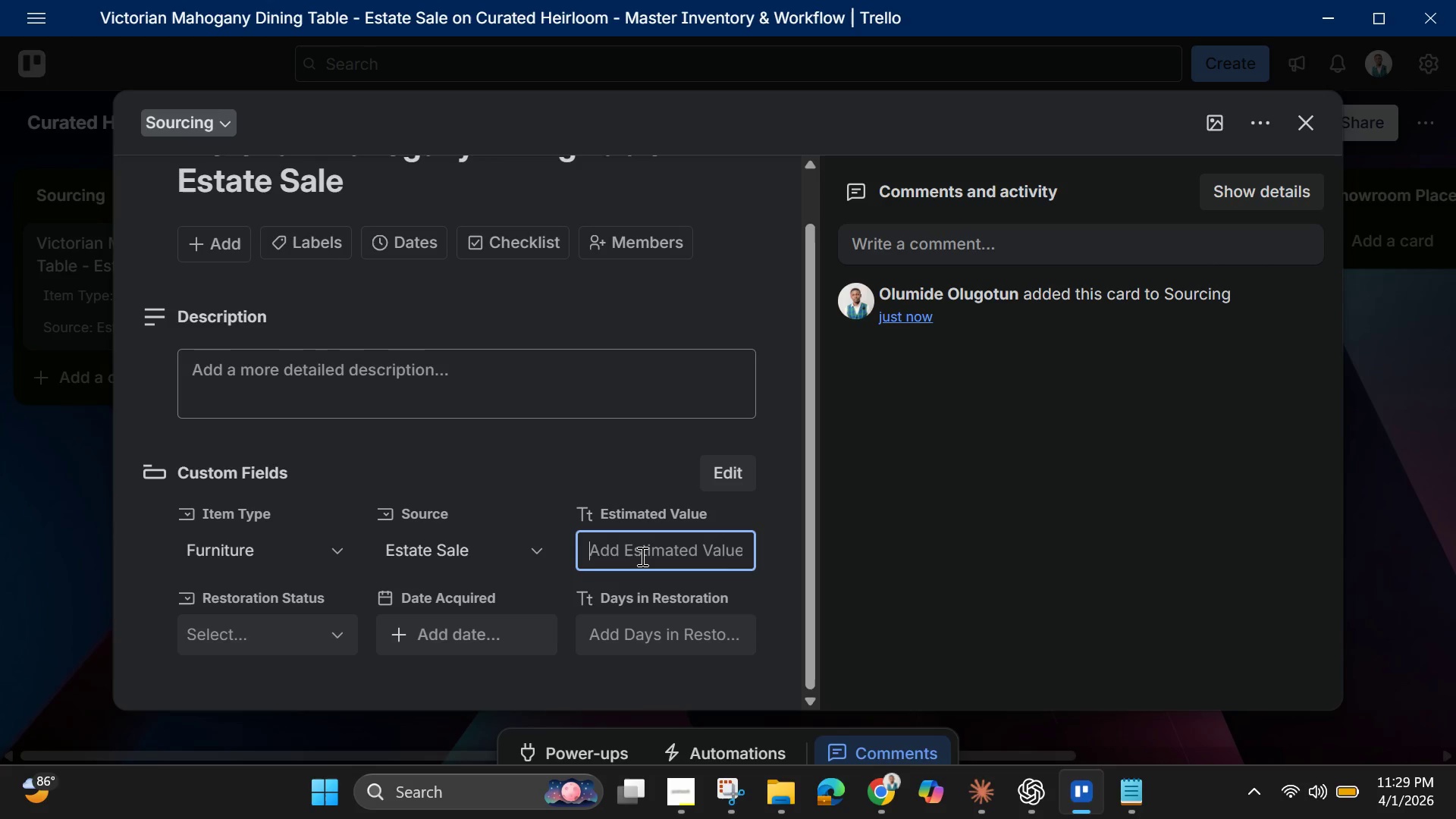 
type($1200 - $1800)
 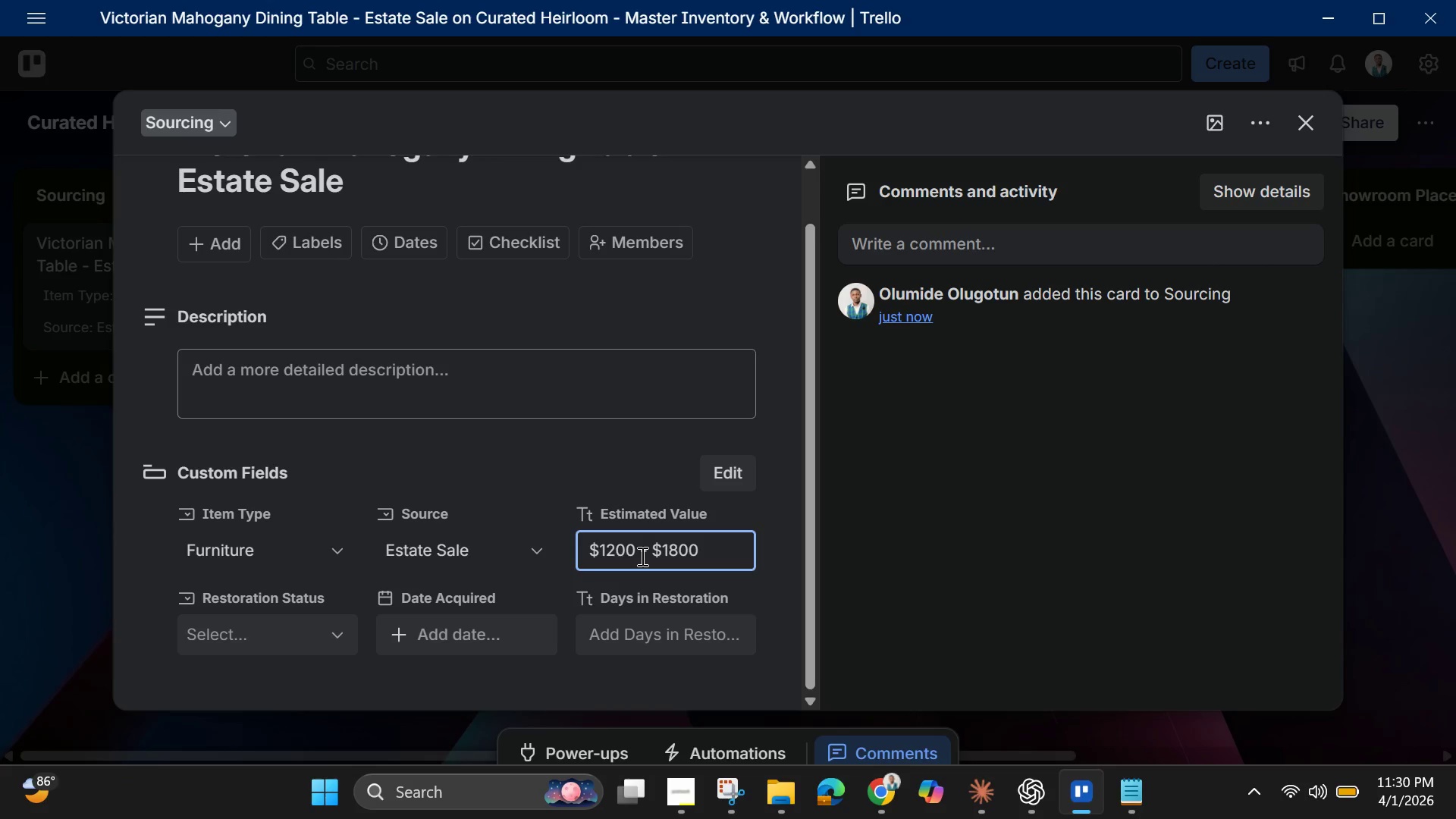 
left_click([321, 635])
 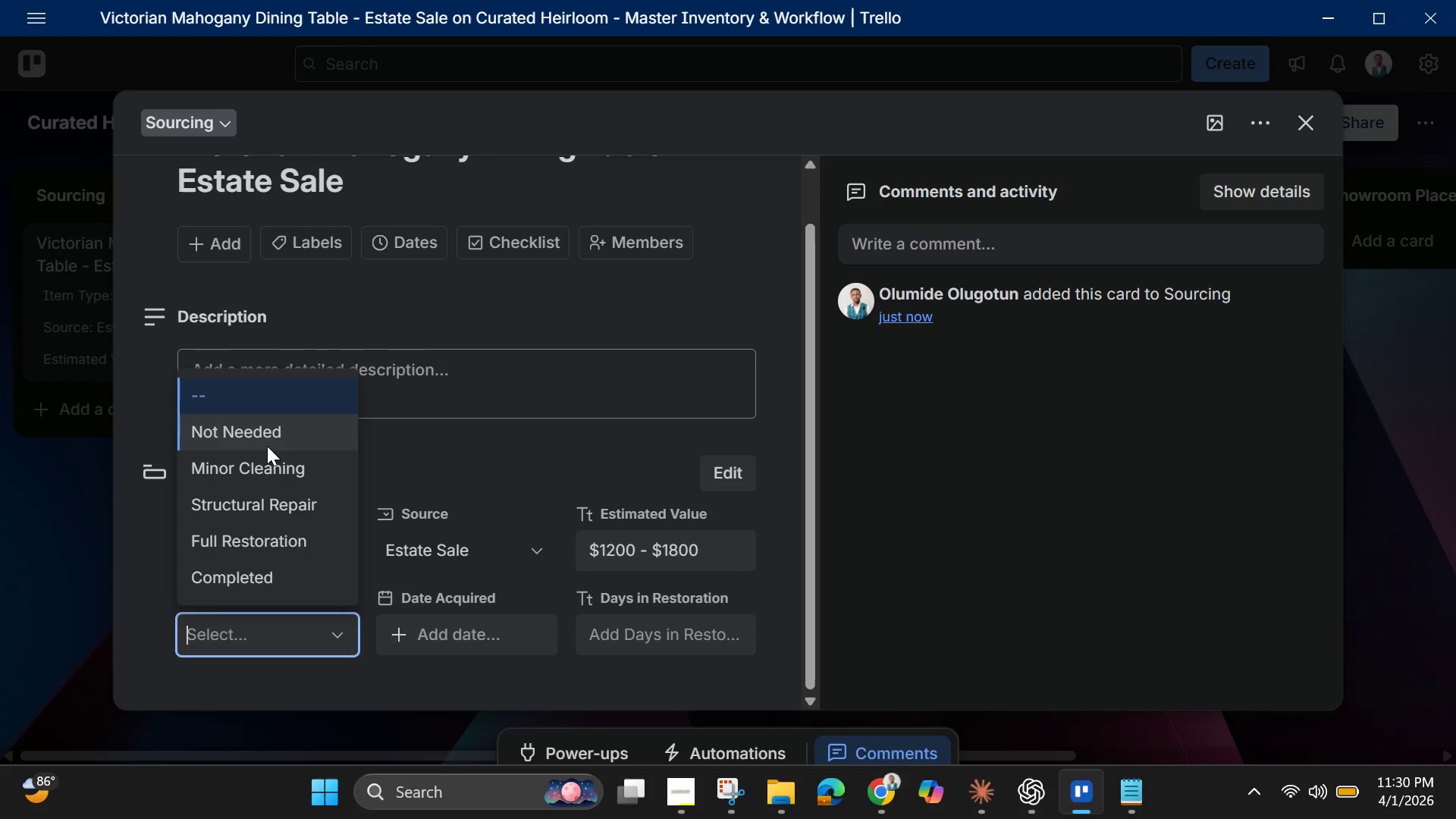 
left_click([265, 435])
 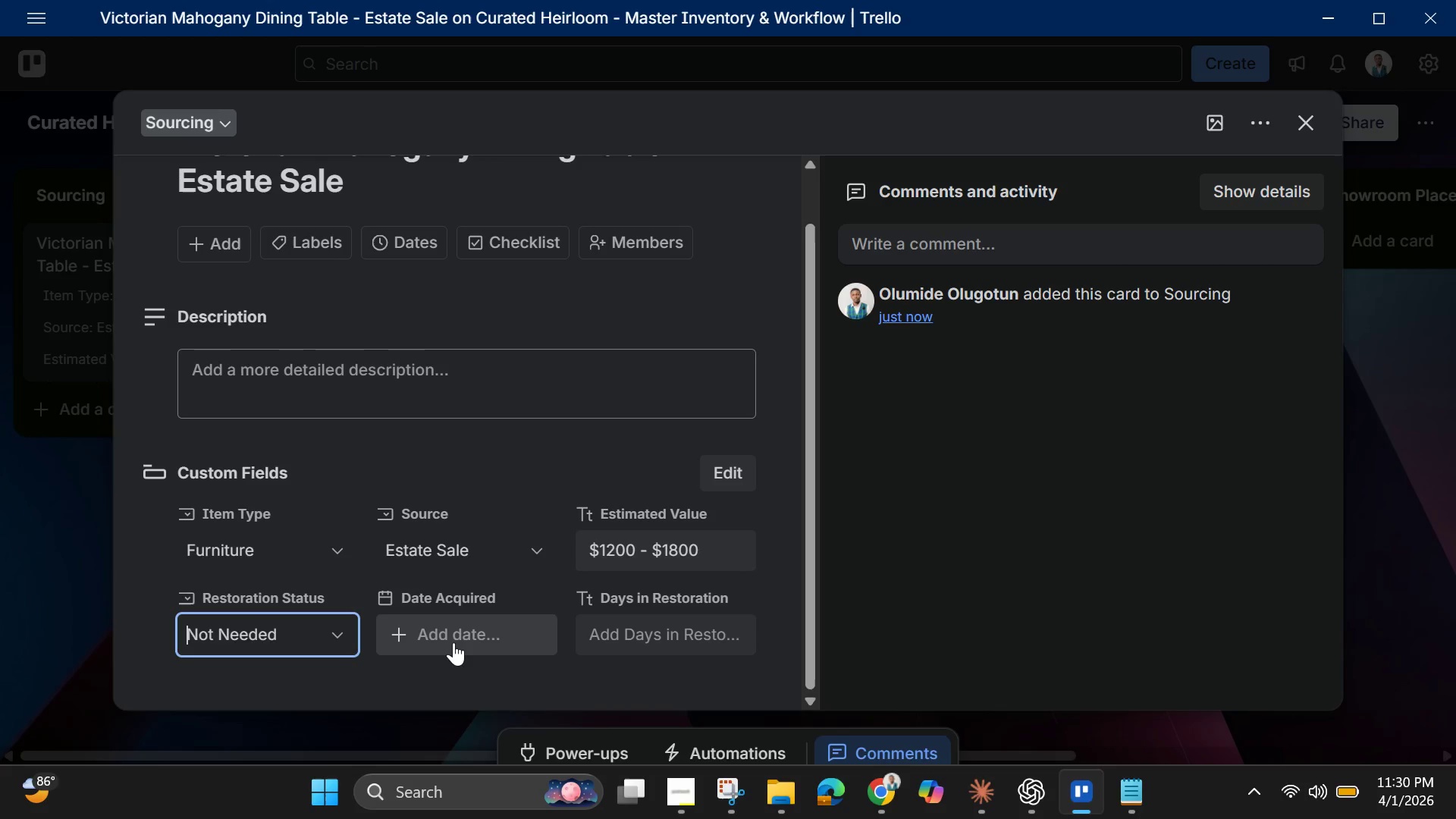 
left_click([453, 642])
 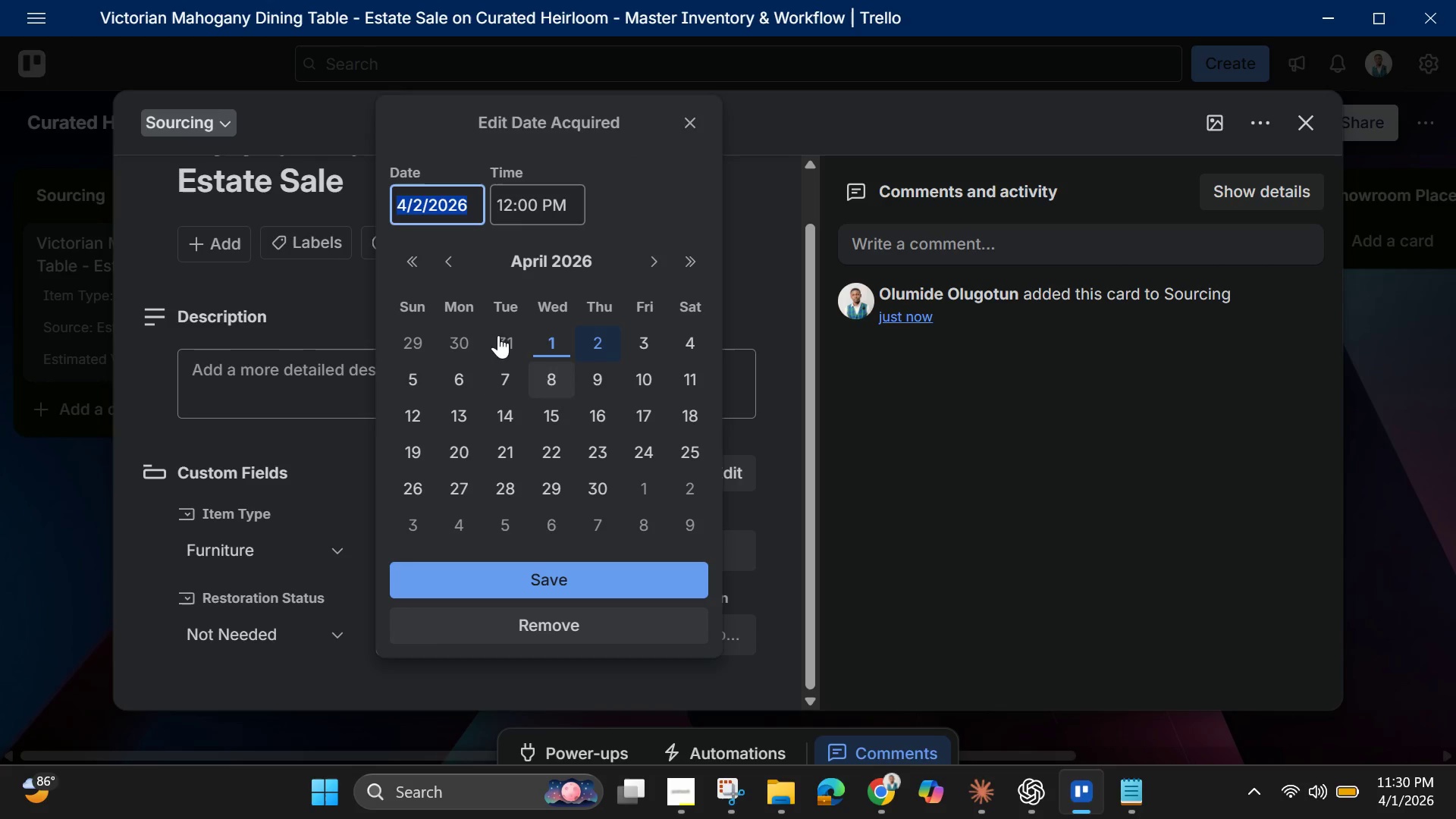 
left_click([440, 257])
 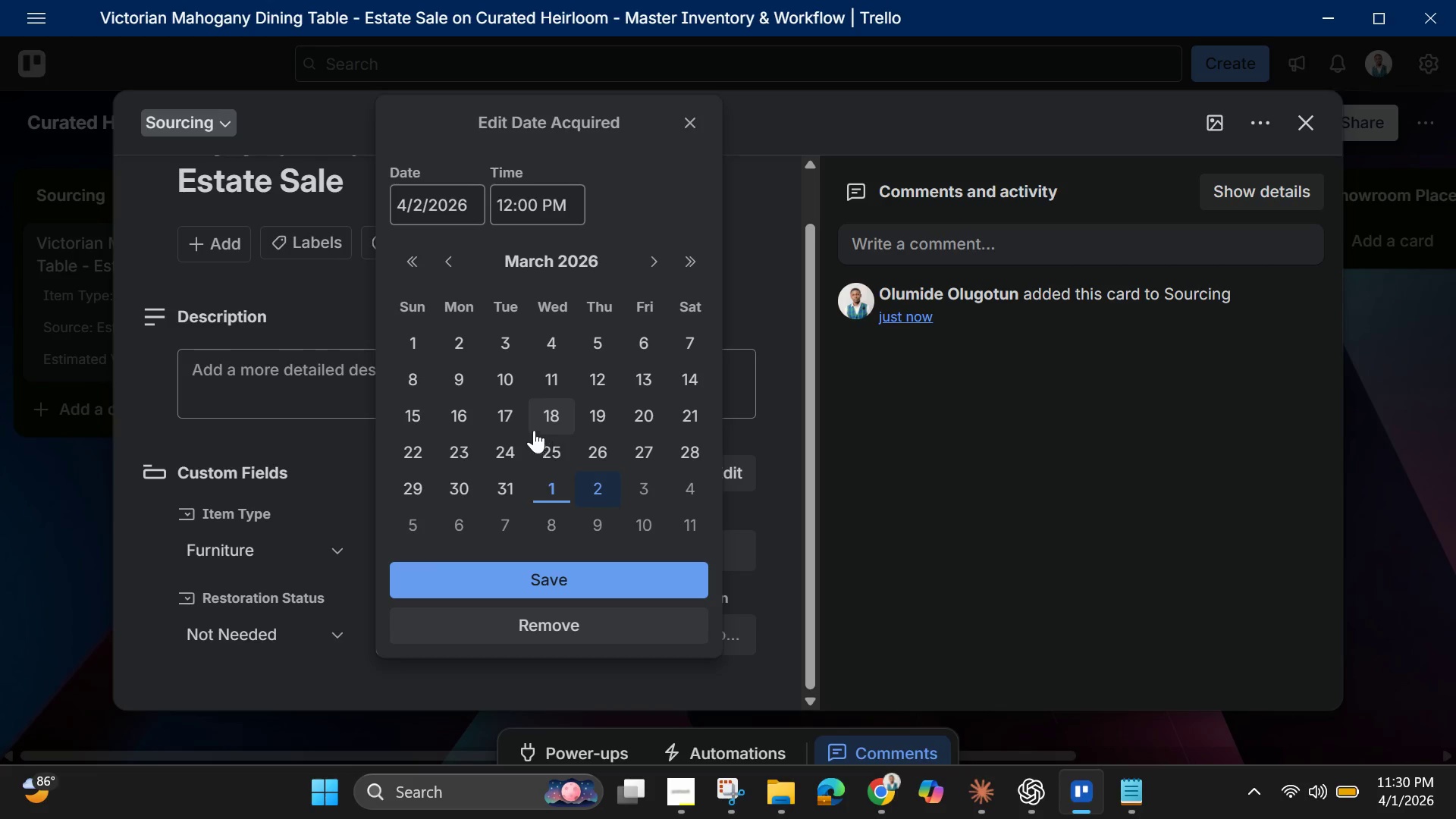 
left_click([555, 443])
 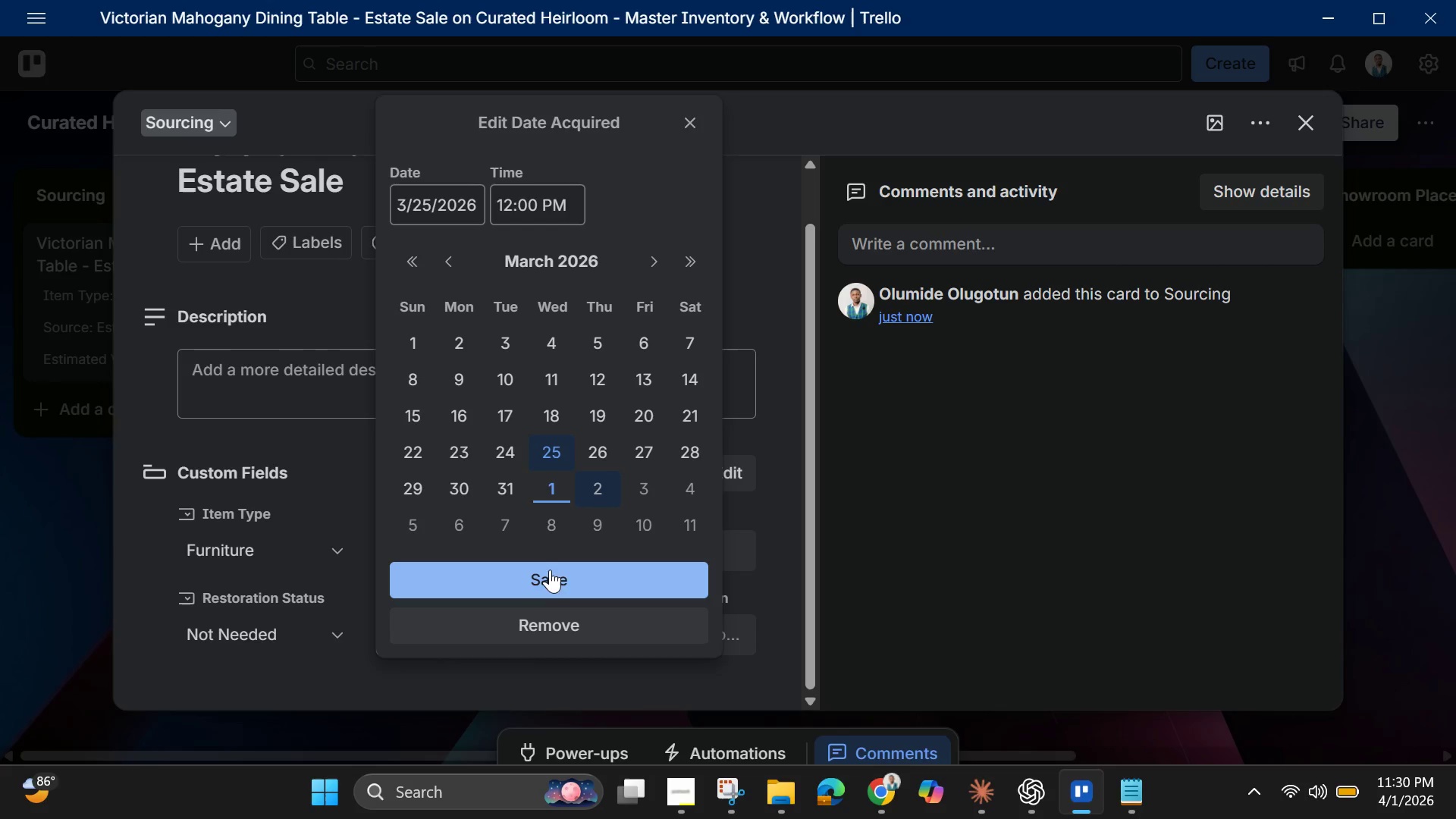 
left_click([548, 571])
 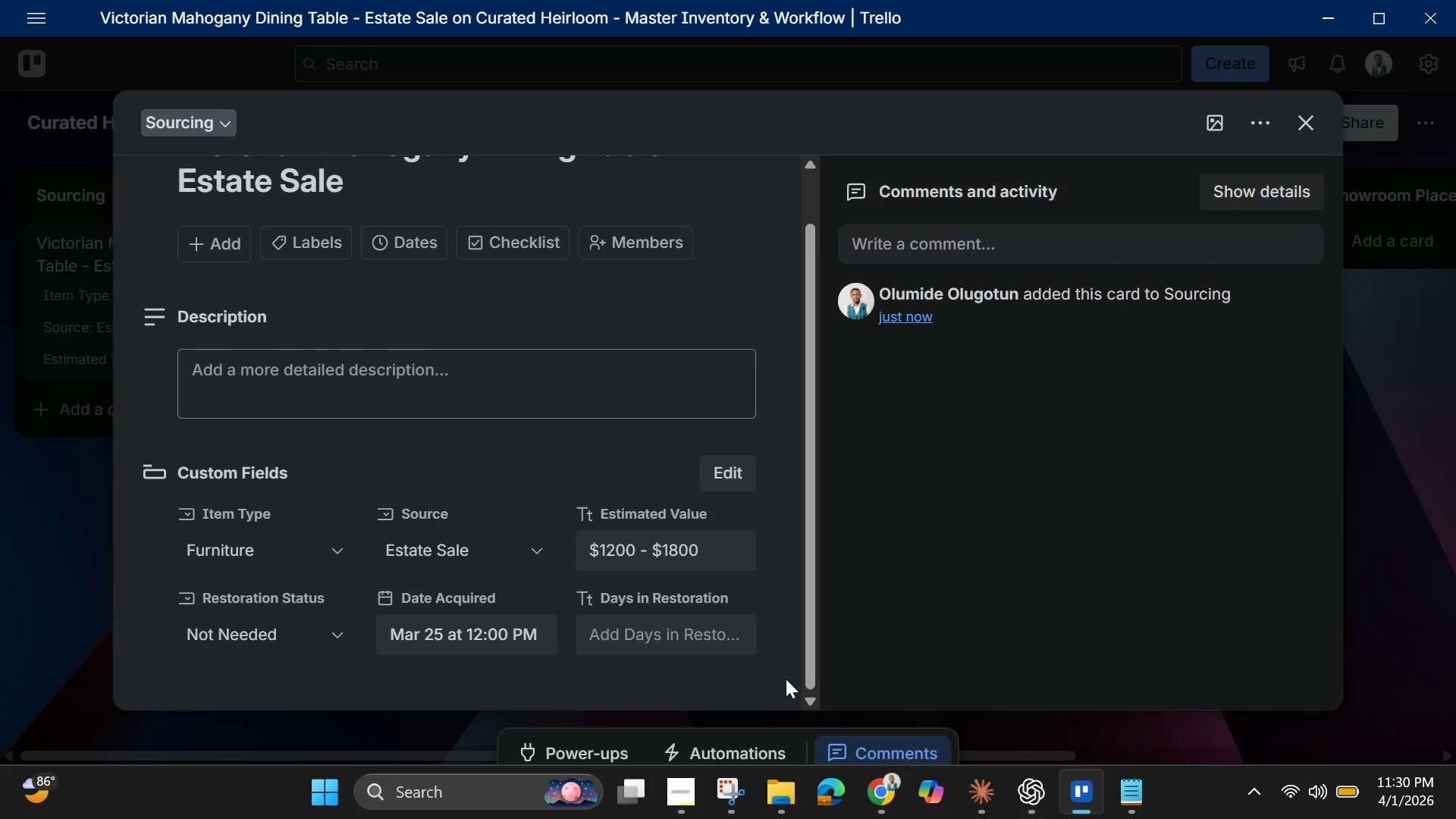 
wait(15.61)
 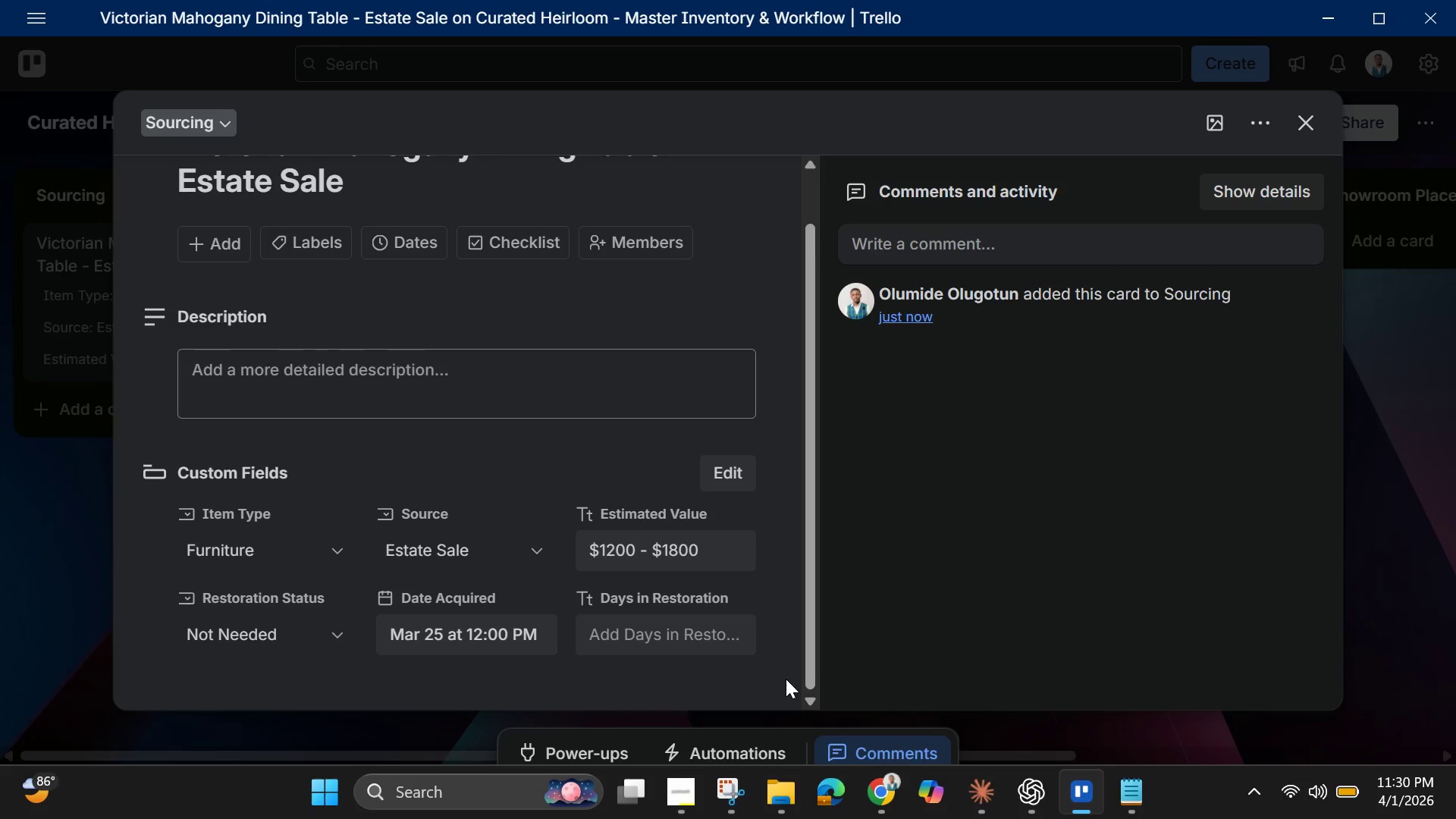 
scroll: coordinate [561, 523], scroll_direction: down, amount: 2.0
 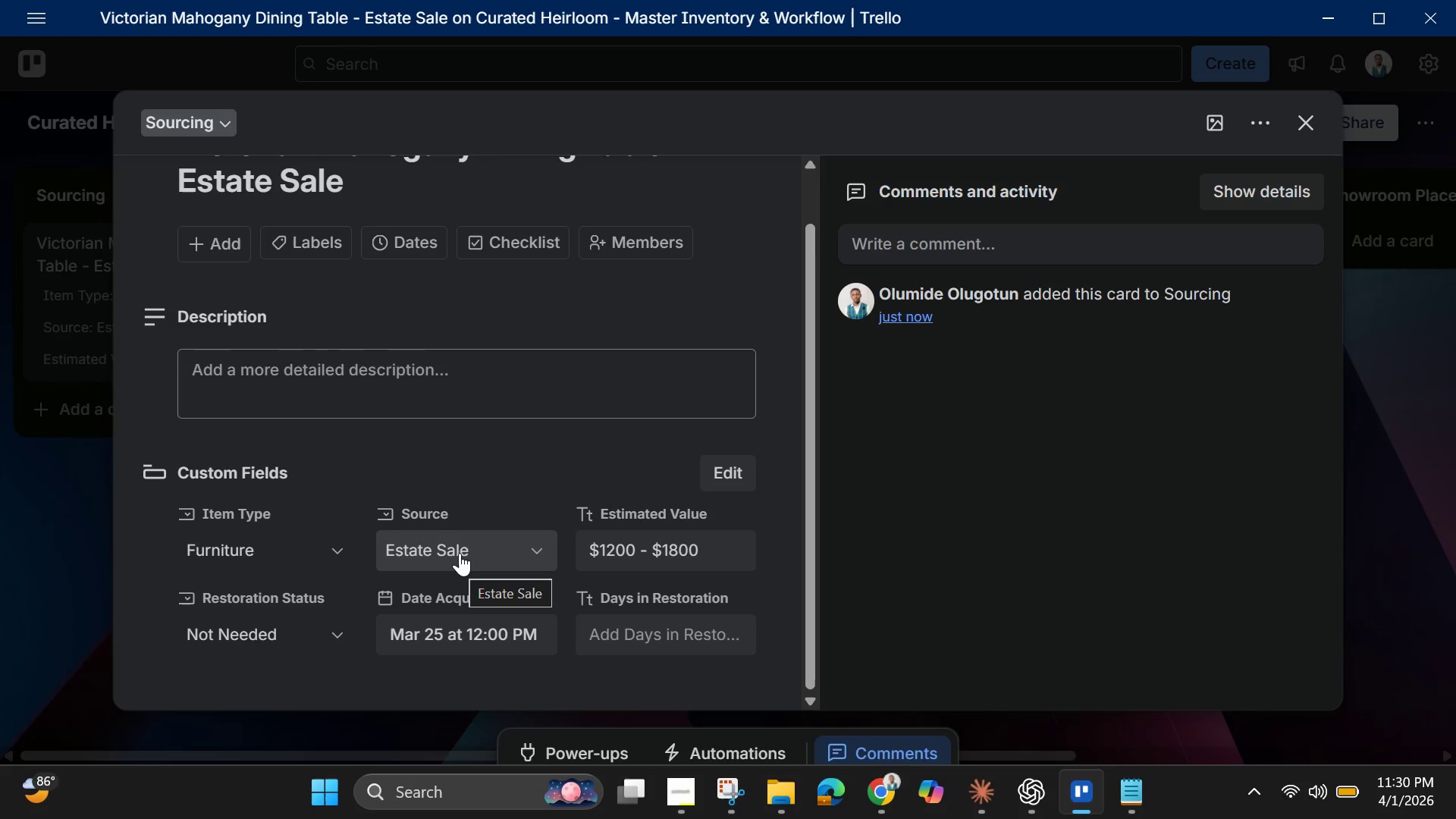 
wait(8.51)
 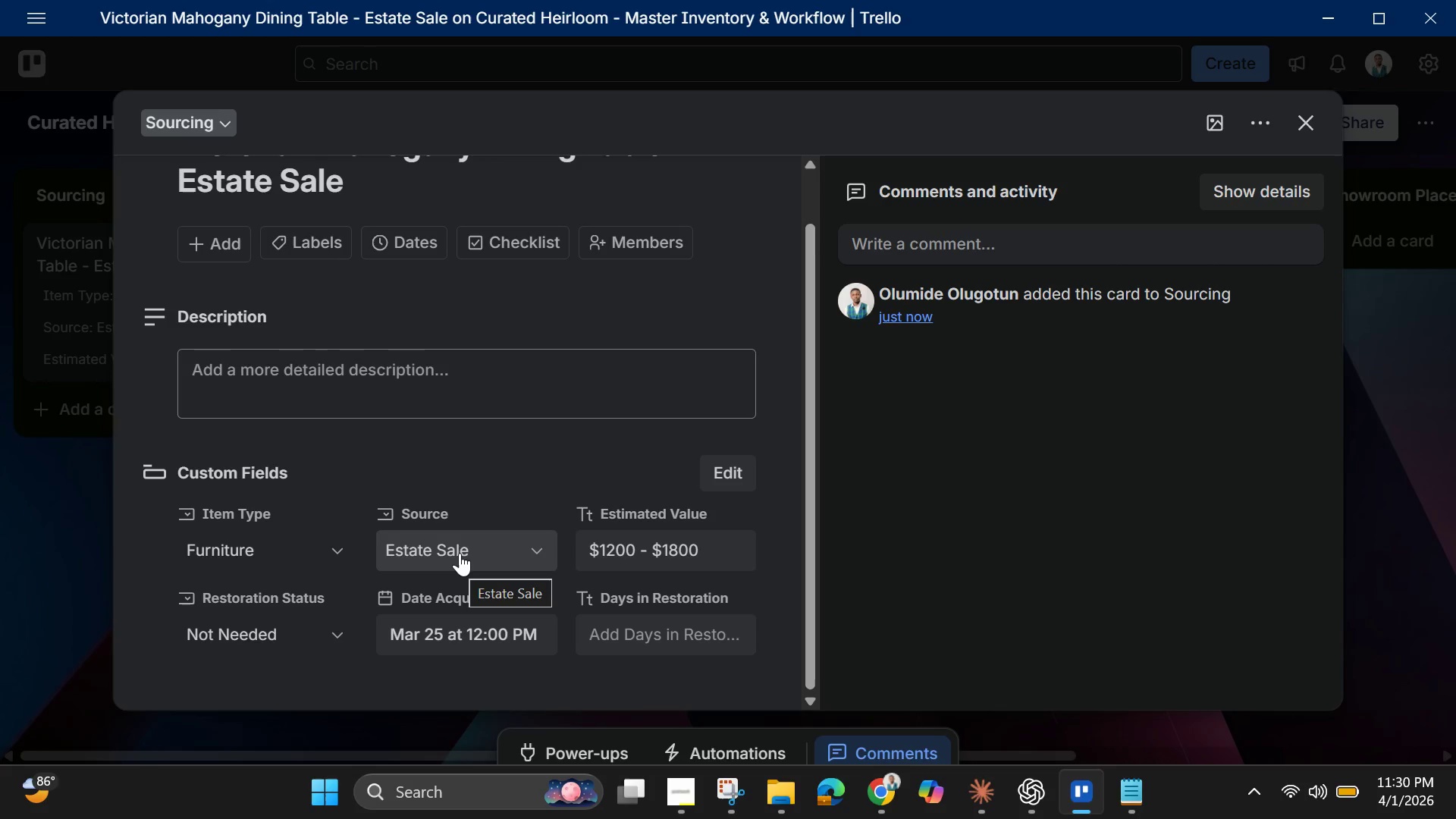 
mouse_move([424, 554])
 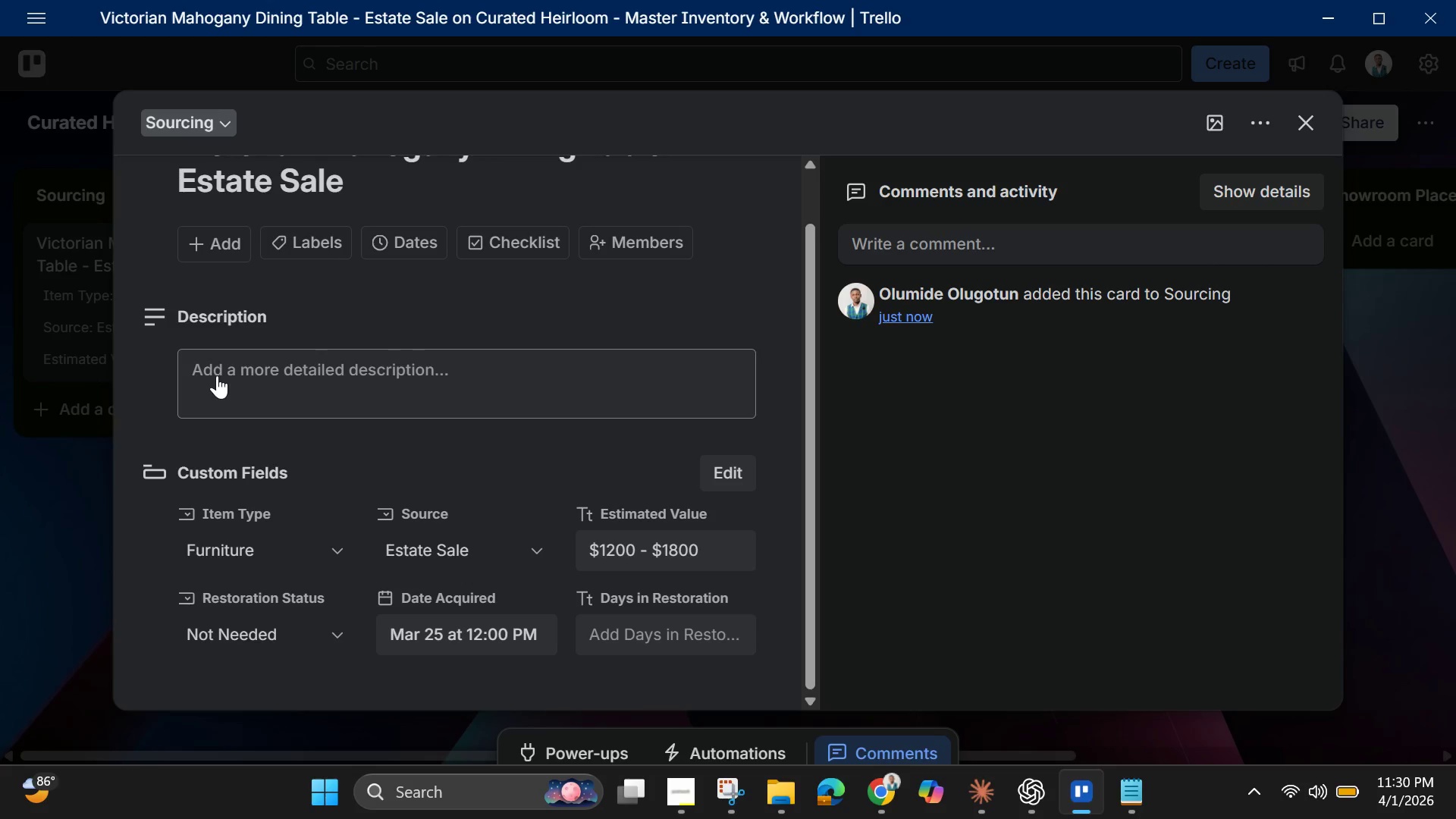 
left_click([217, 377])
 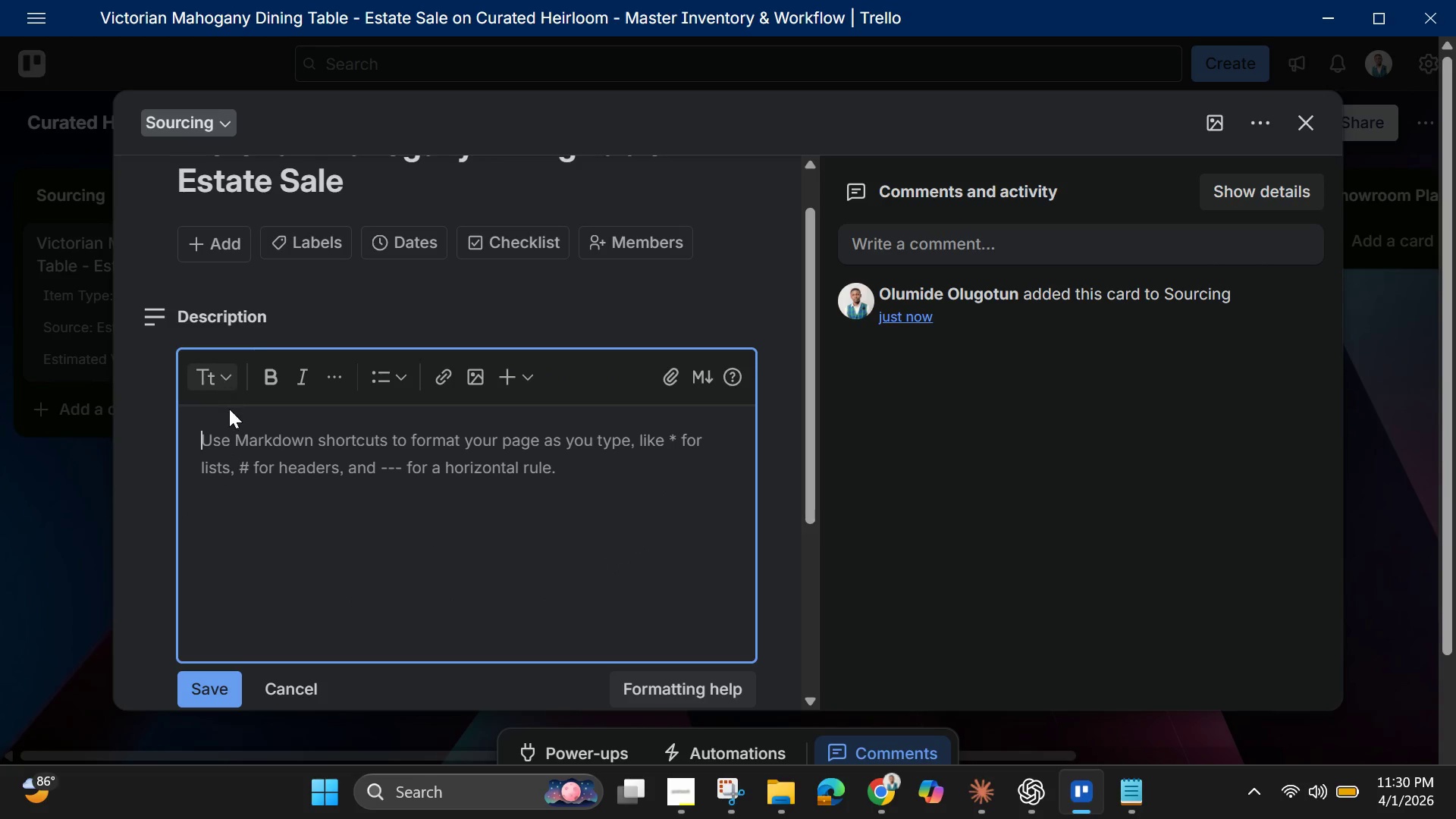 
type(Solid mahogany dinn)
key(Backspace)
type(ing tablre)
key(Backspace)
key(Backspace)
type(e from 1890s)
 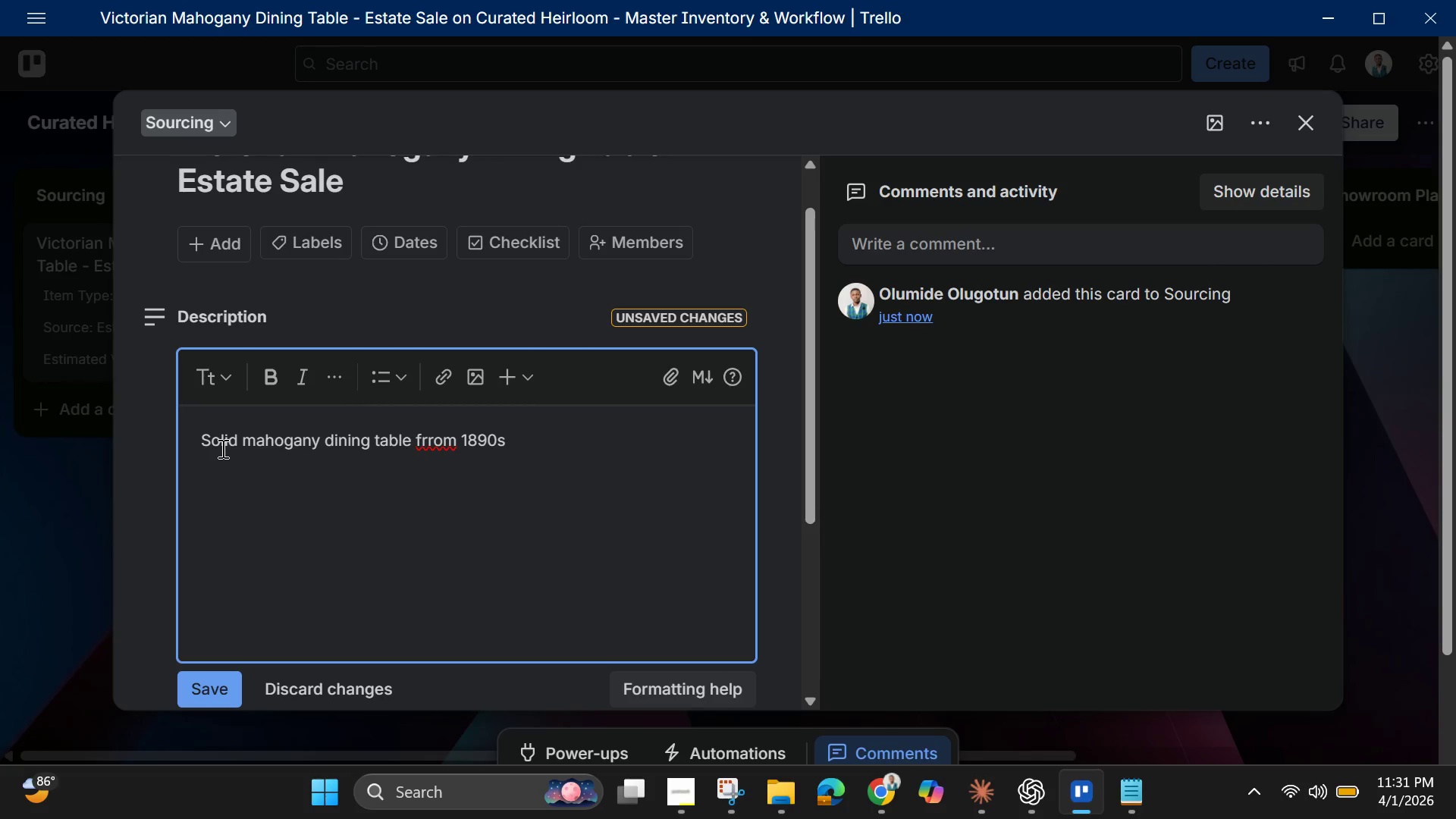 
 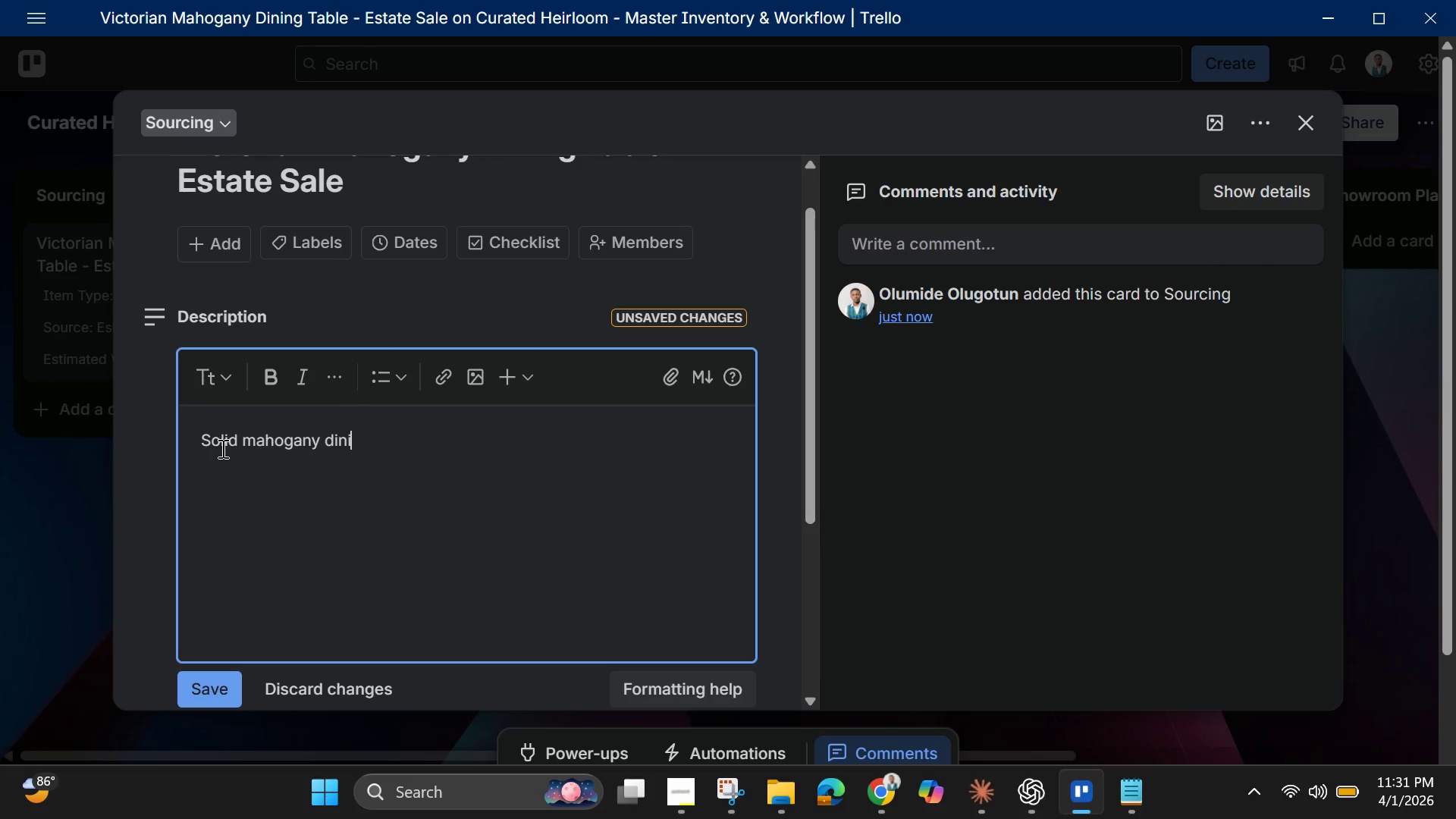 
hold_key(key=R, duration=18.72)
 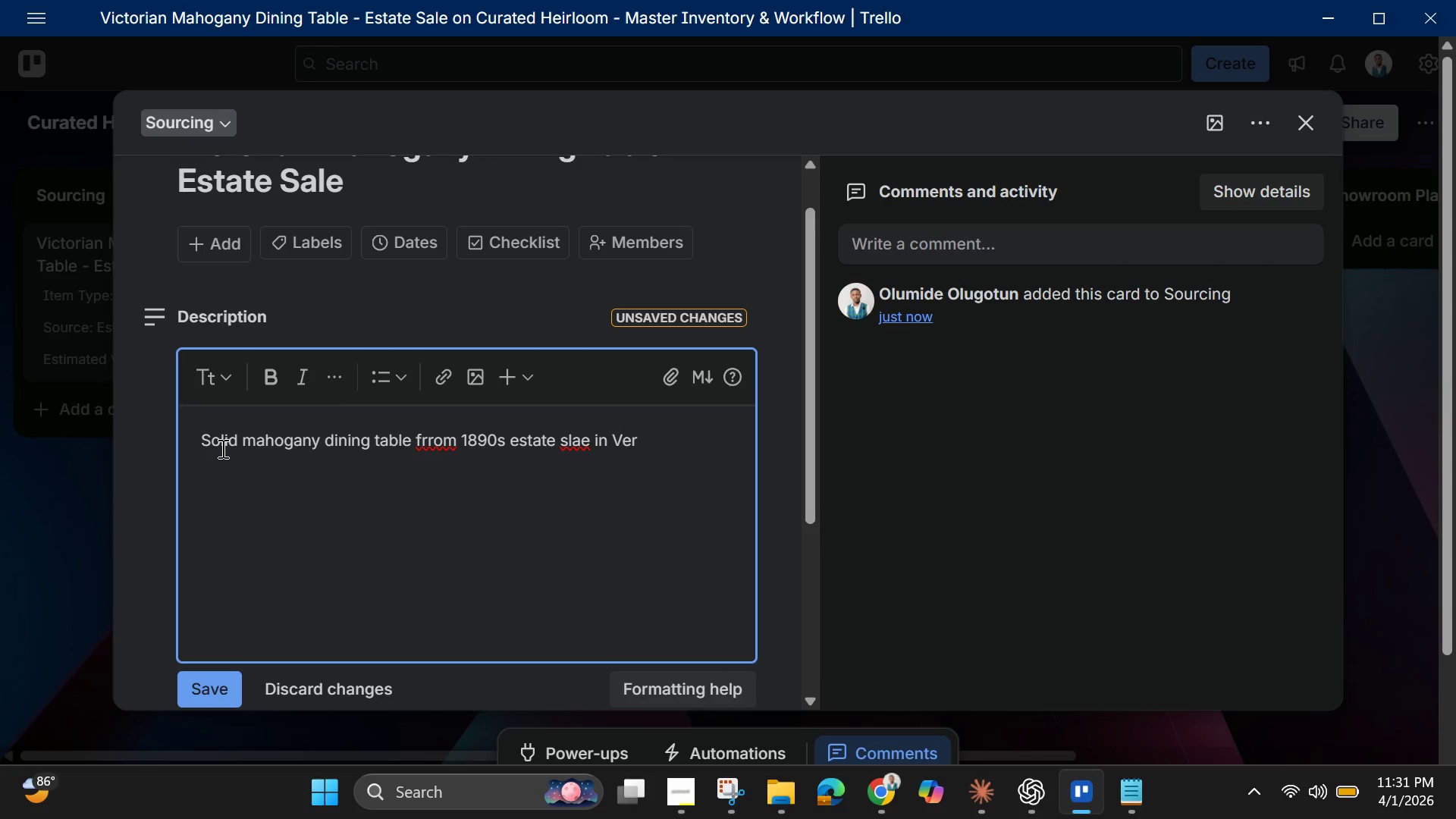 
type( estate slae in Vemont. ^ )
key(Backspace)
key(Backspace)
type(6-footlength)
 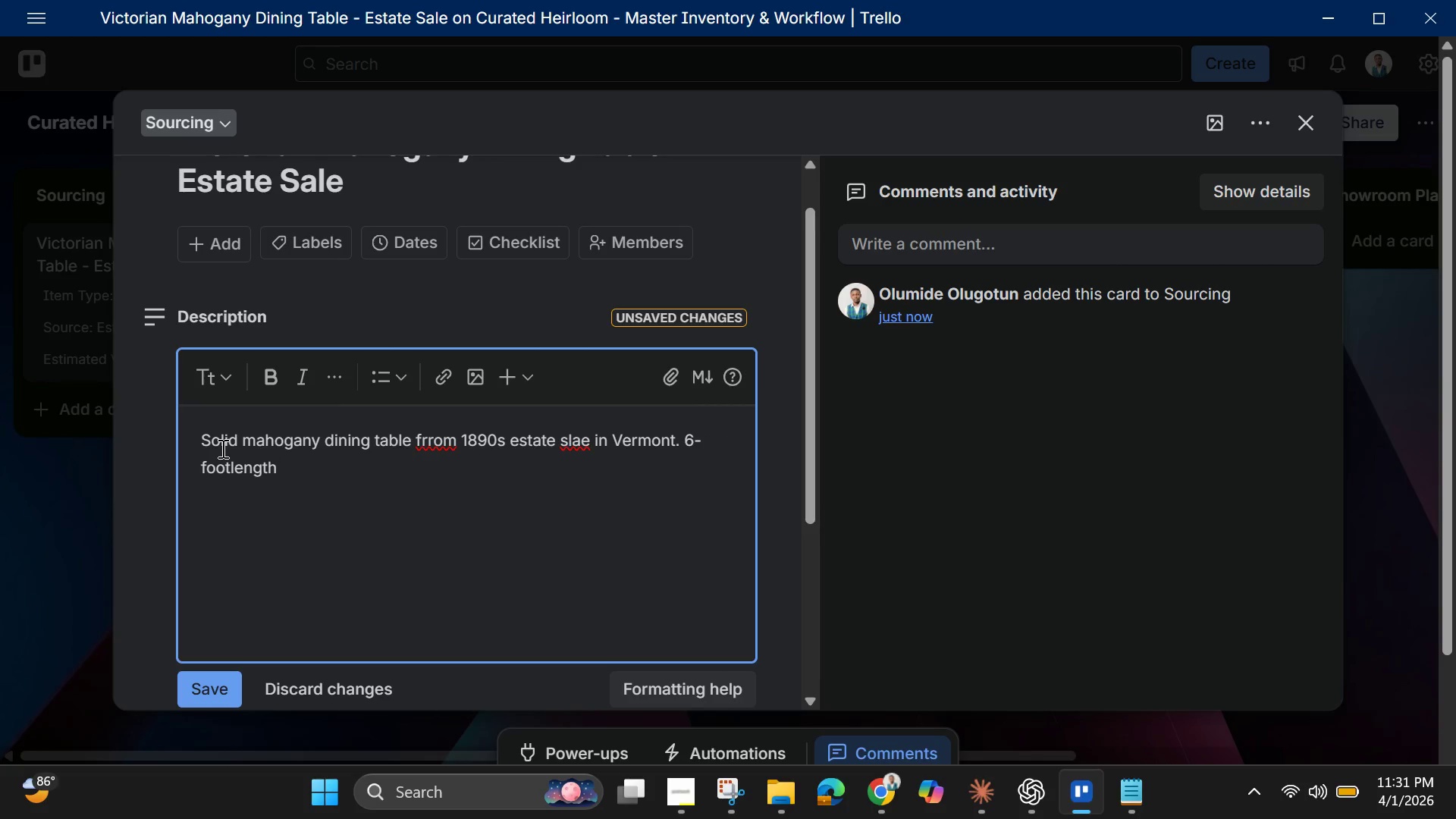 
type(, seats 8 people. )
 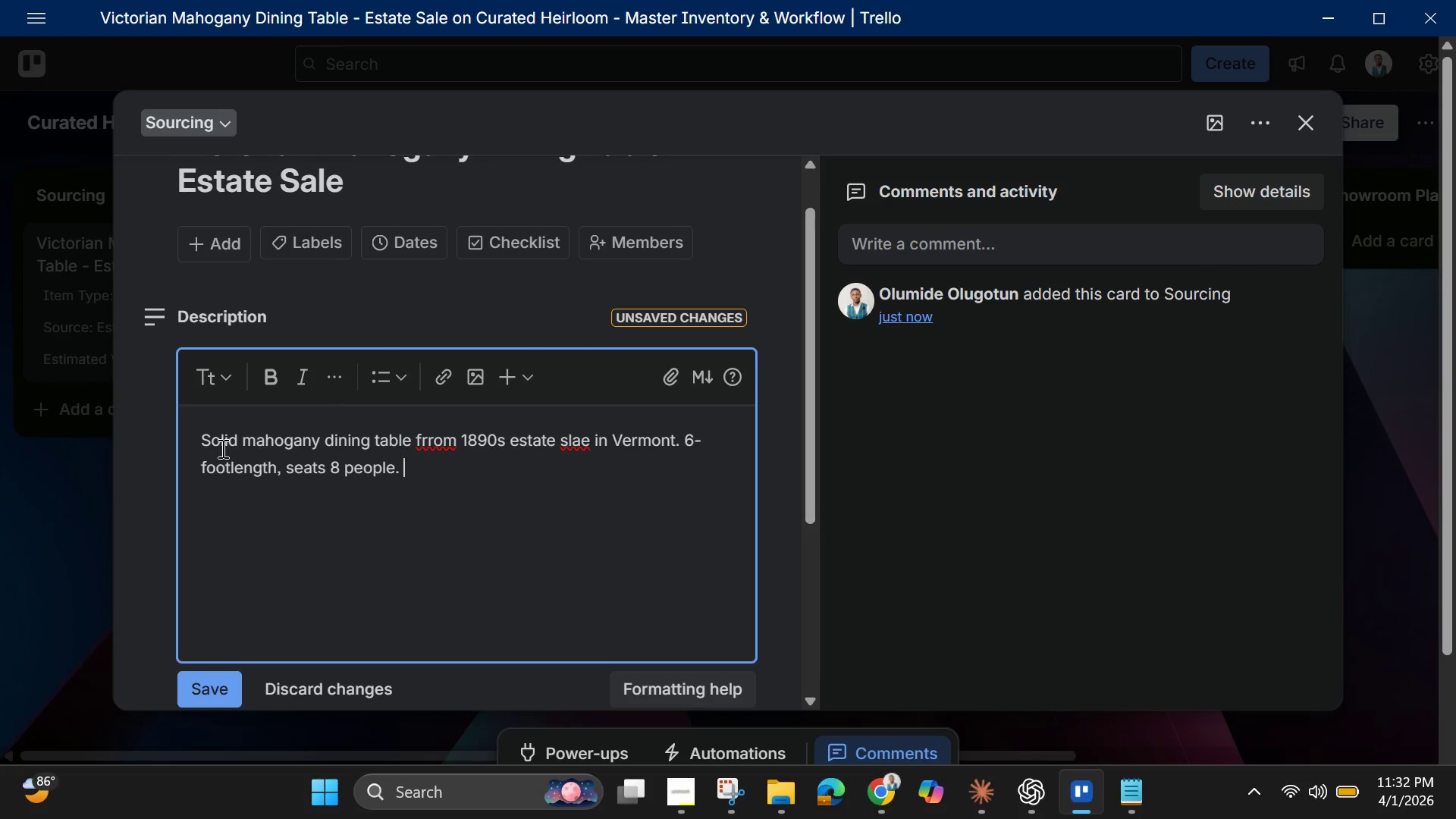 
type(Minimal scrath)
key(Backspace)
type(ches, water ring on topsurface. Comes wo)
key(Backspace)
type(ith orginal leaves. )
 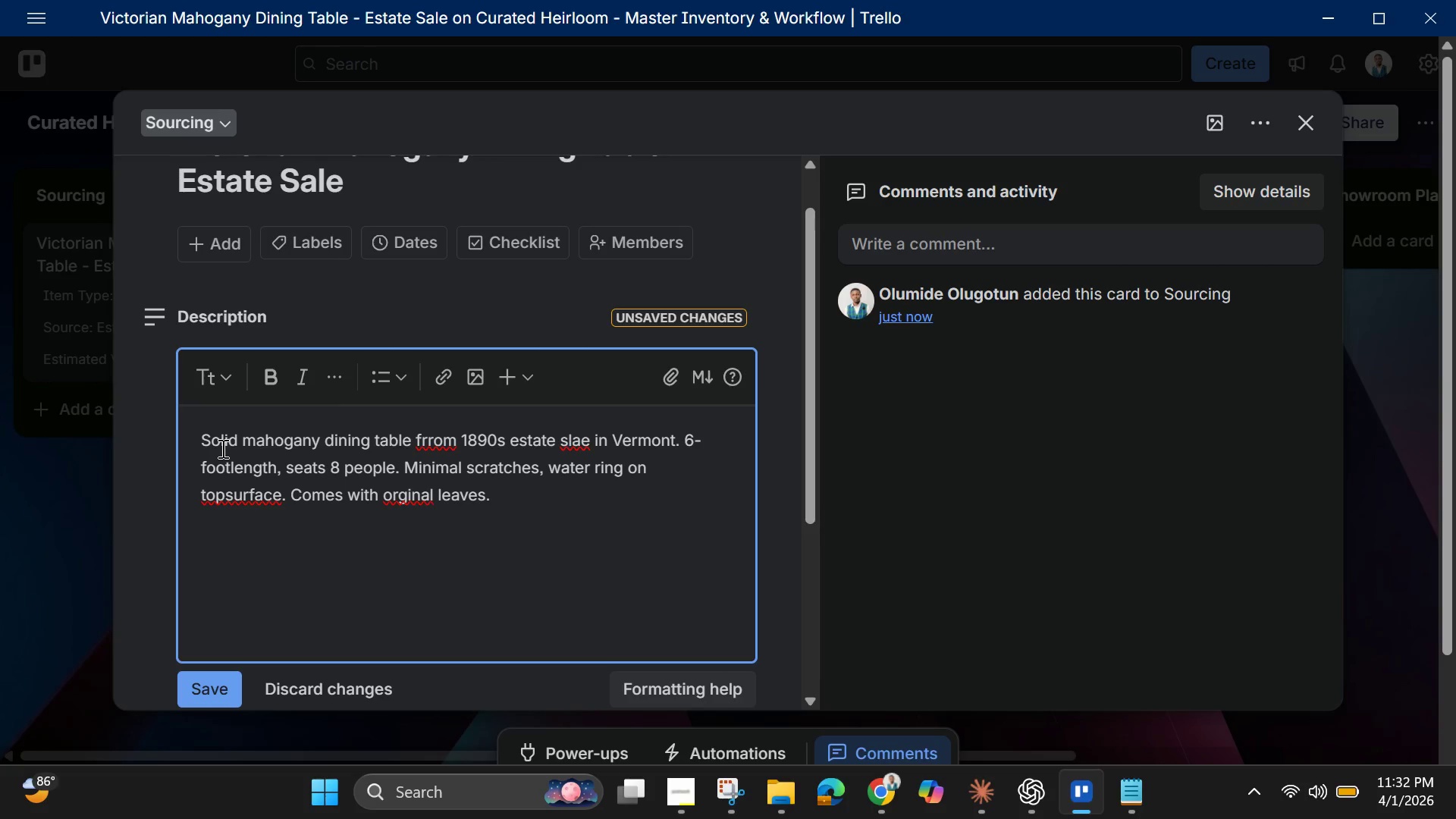 
wait(7.94)
 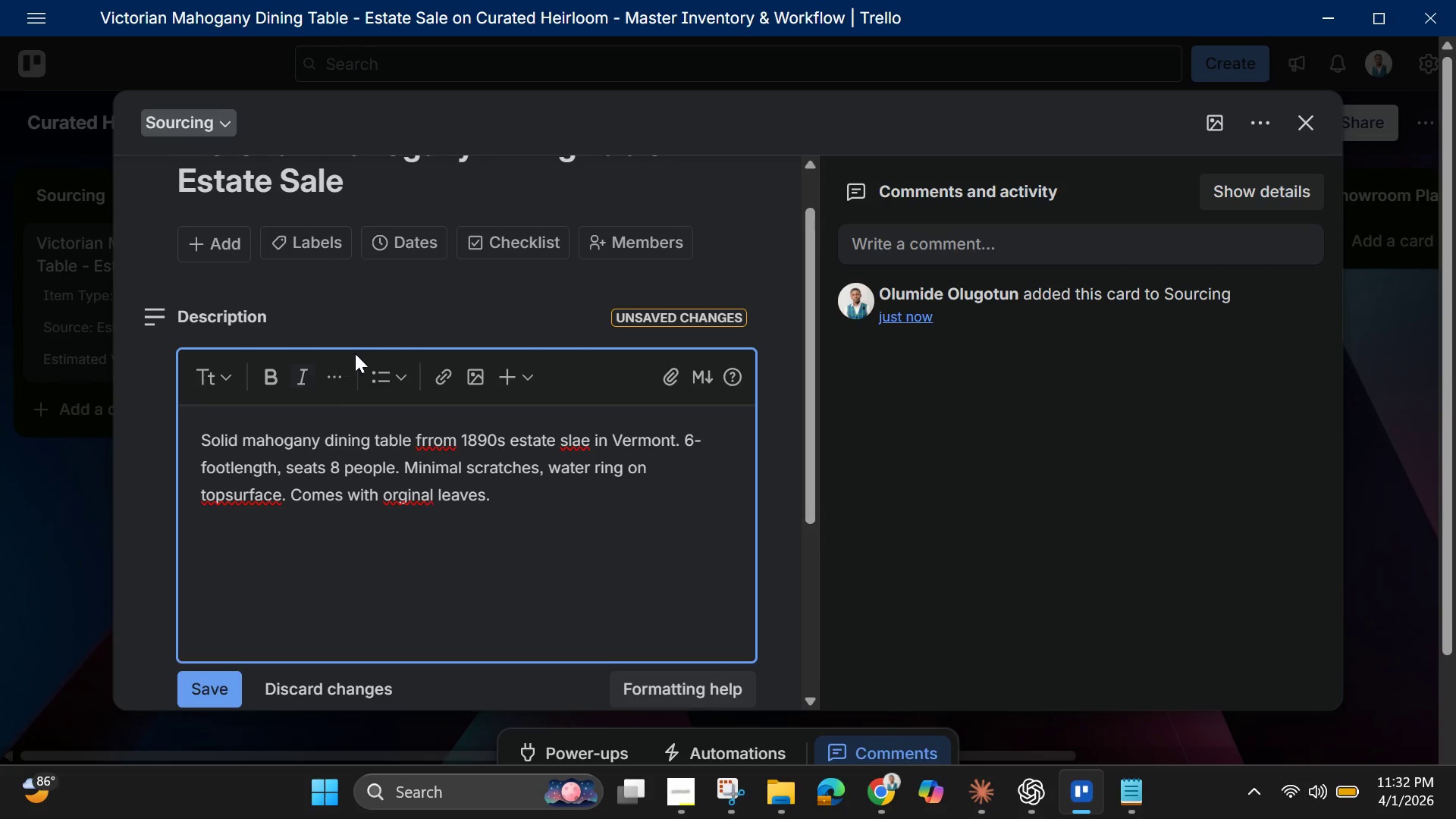 
left_click([434, 430])
 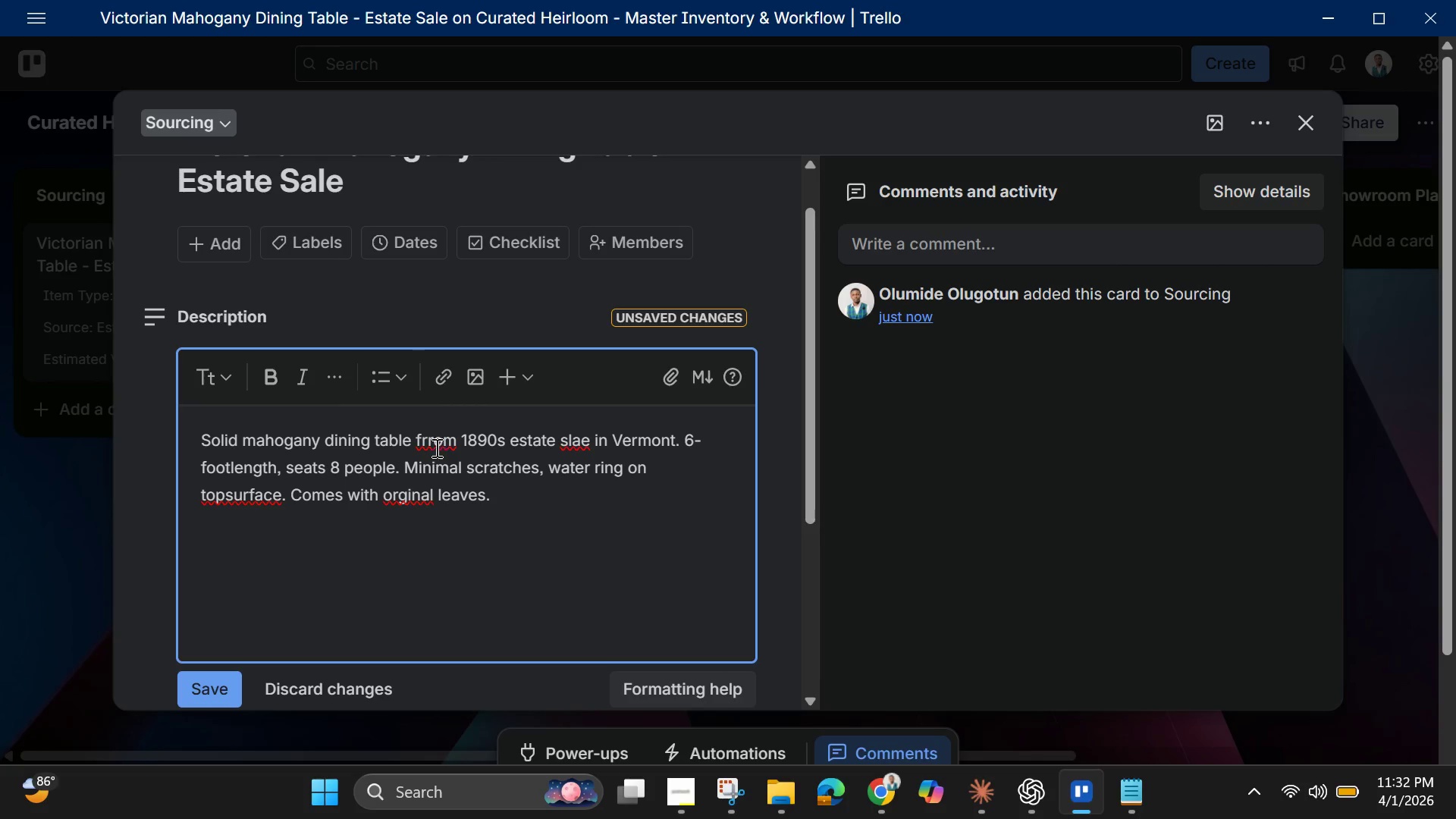 
left_click([435, 439])
 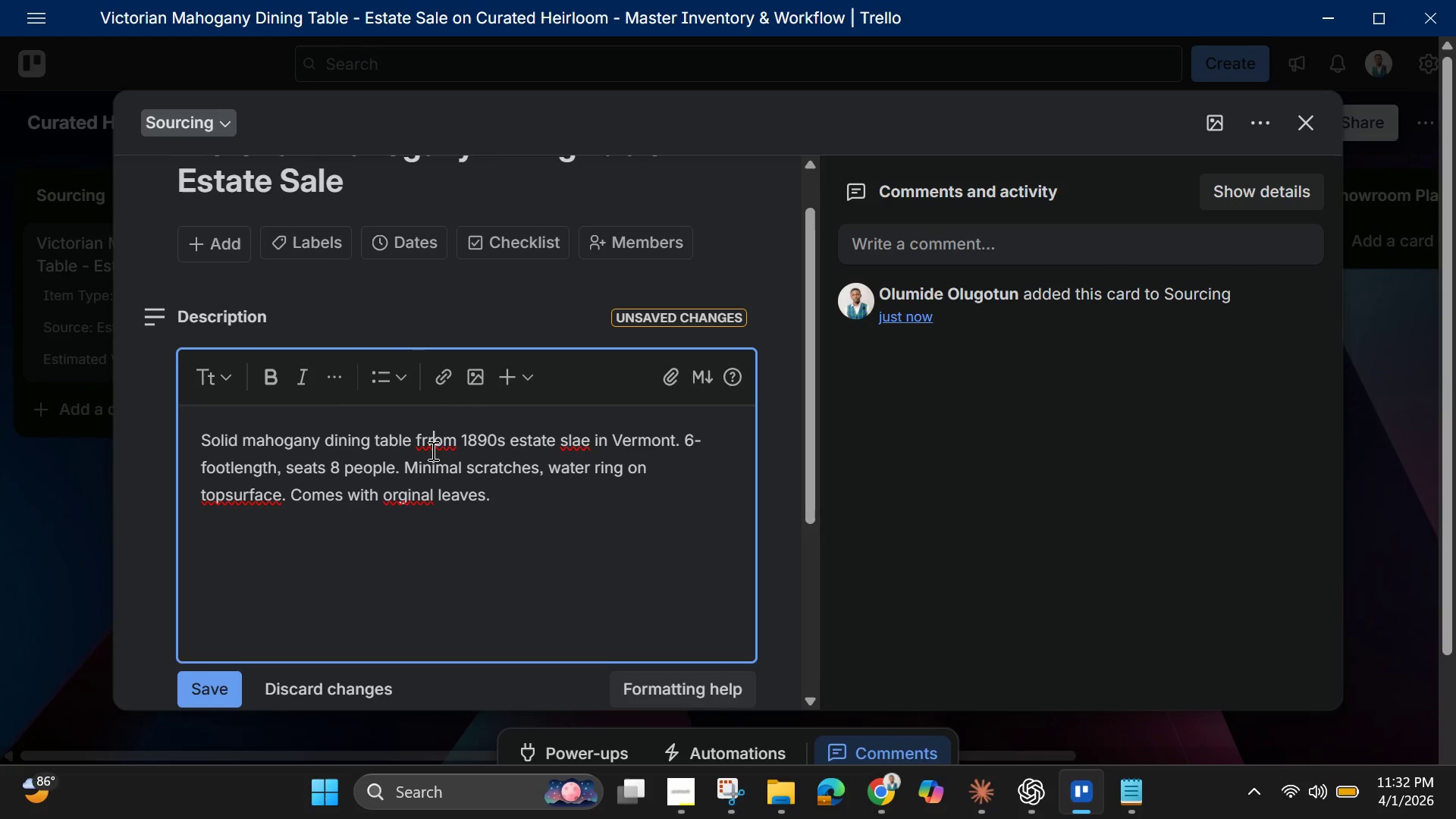 
left_click([430, 447])
 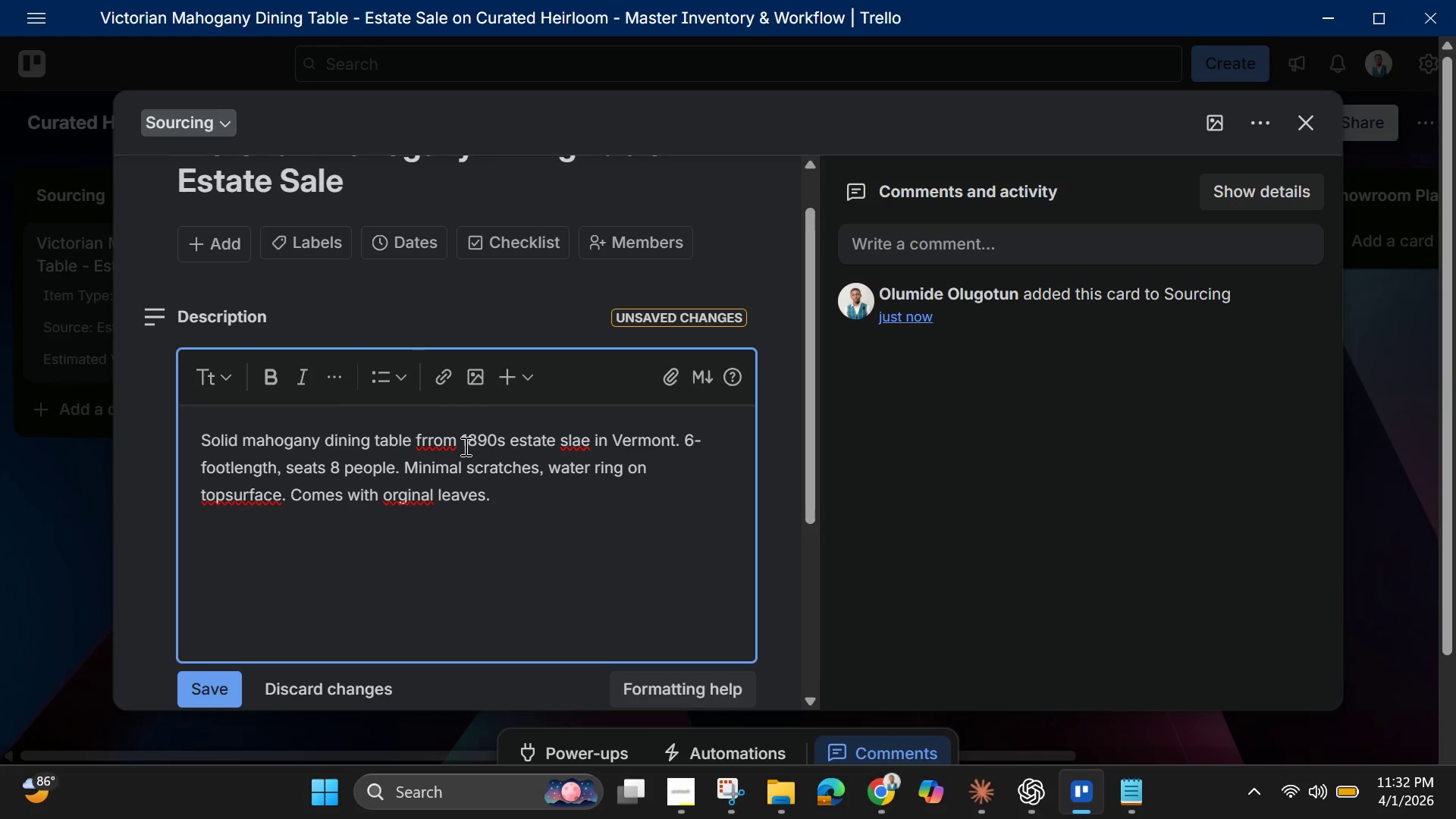 
key(Backspace)
 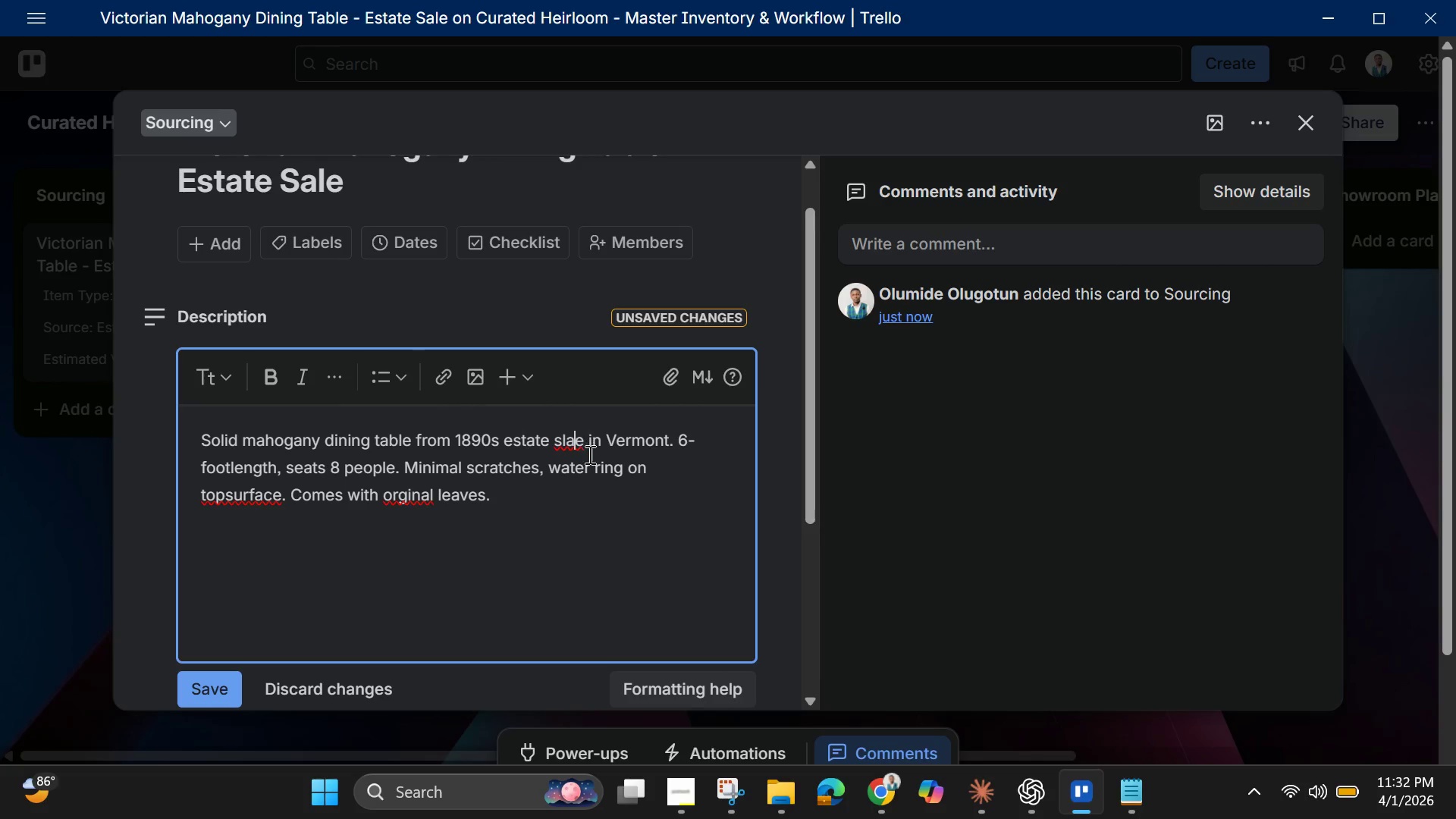 
left_click([566, 442])
 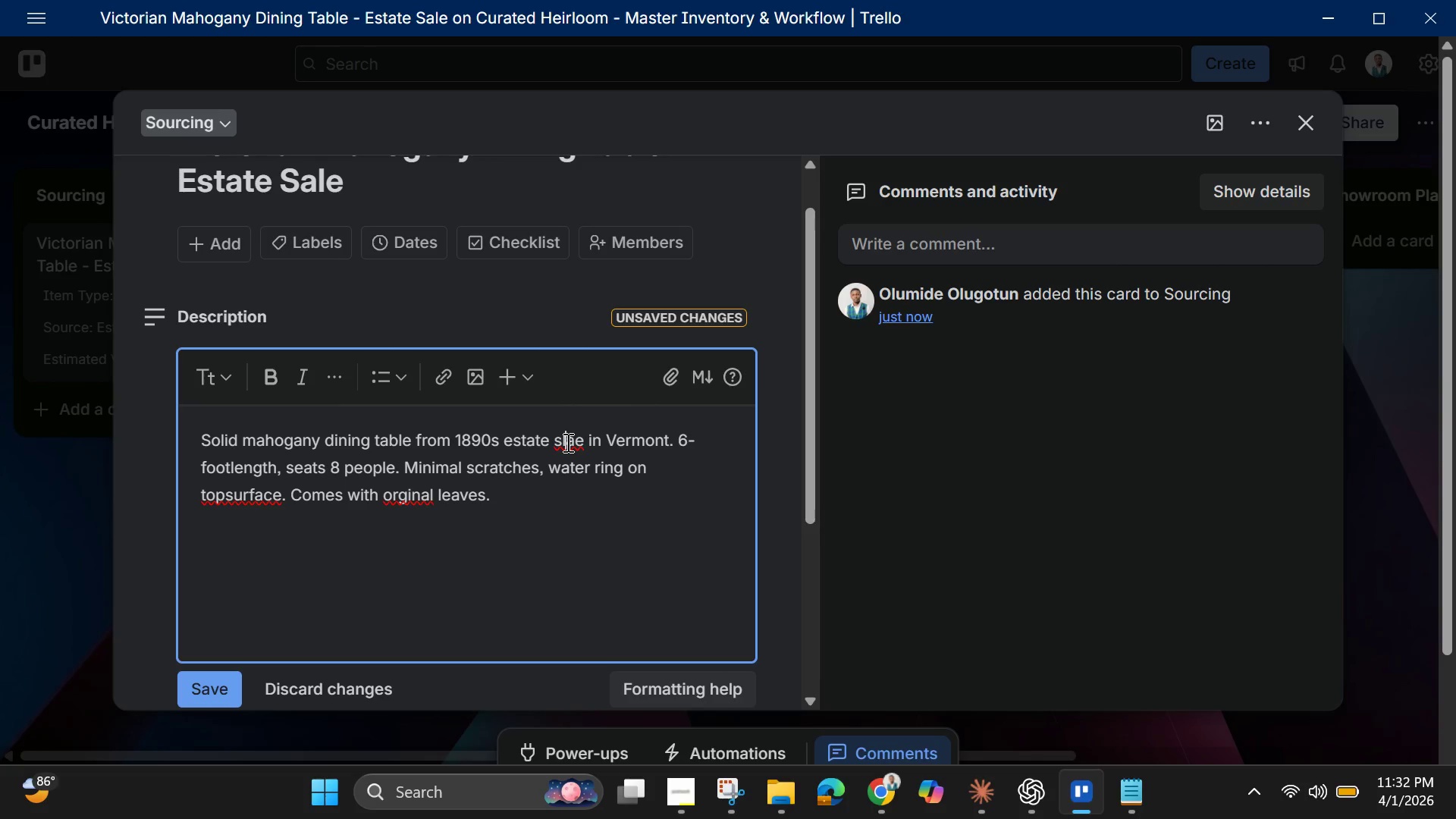 
right_click([566, 442])
 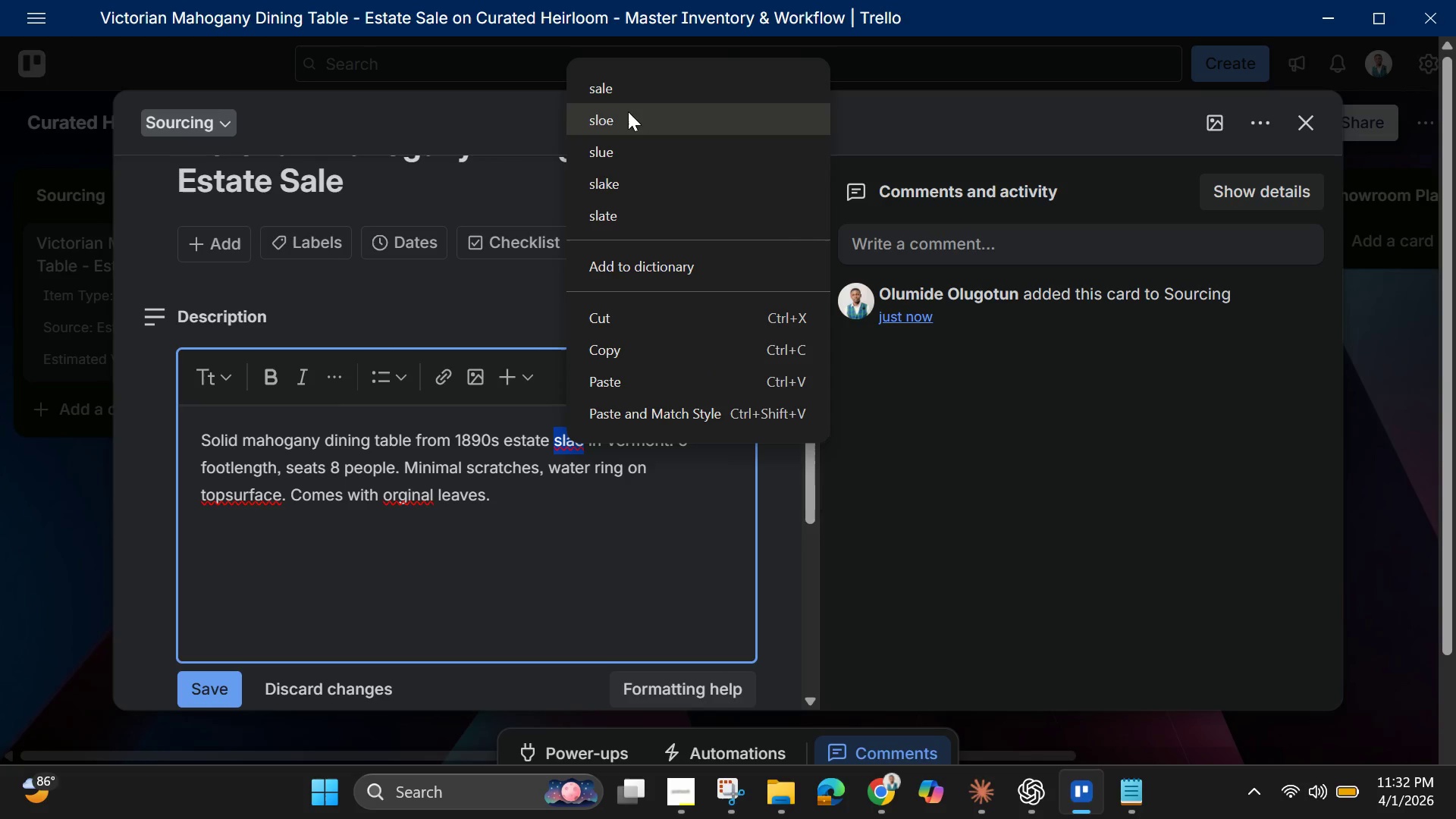 
left_click([625, 81])
 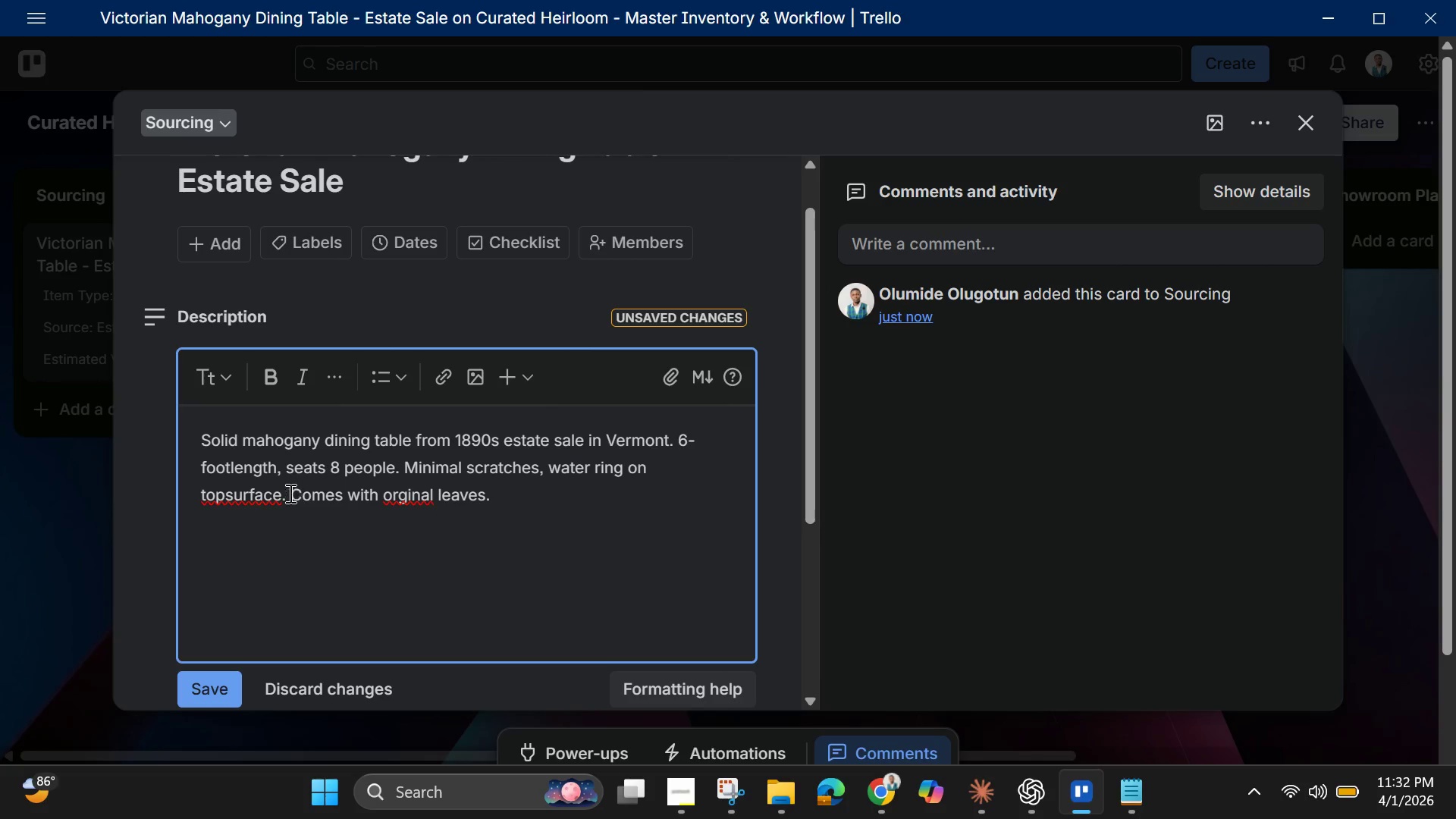 
left_click([265, 494])
 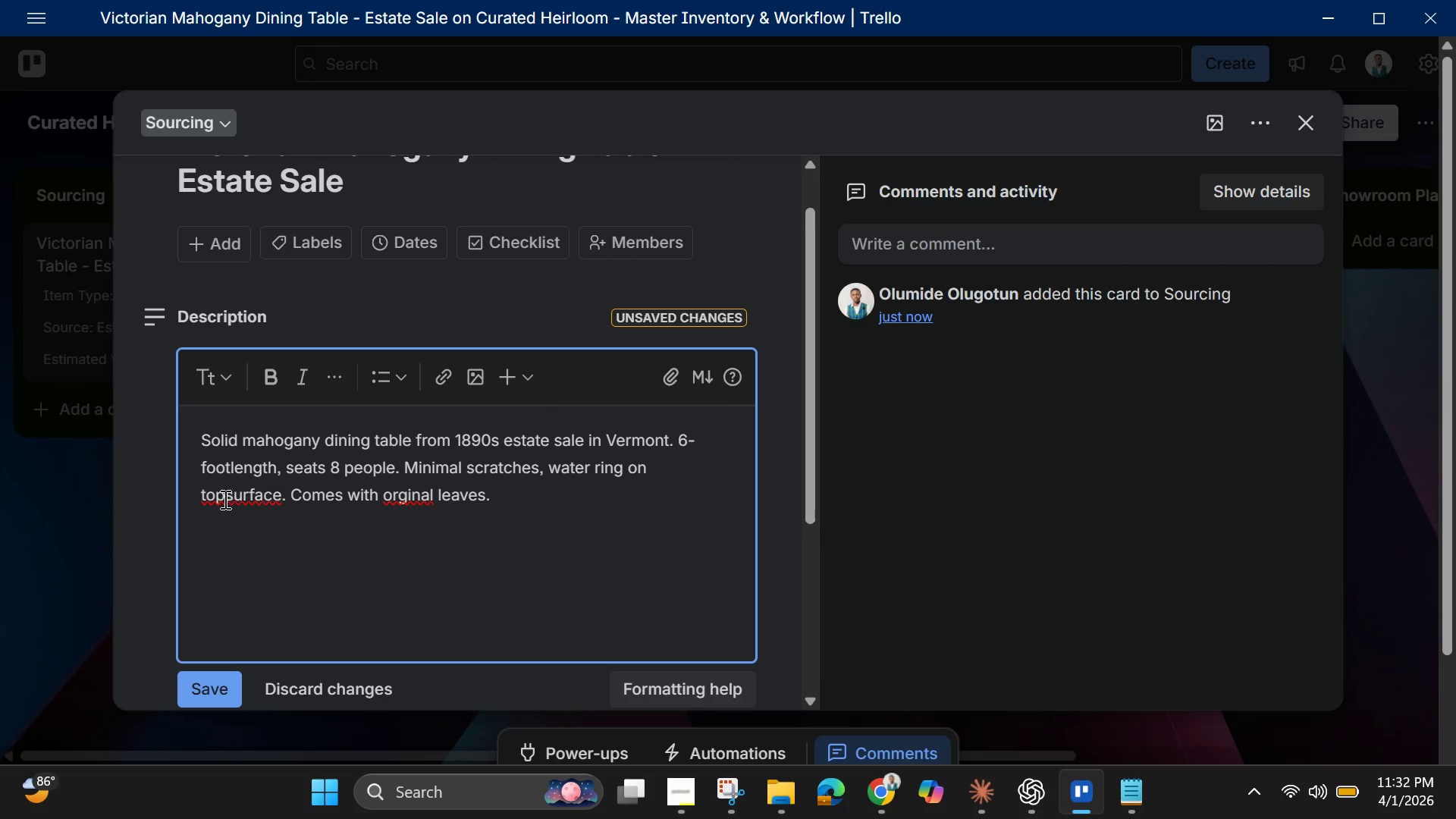 
left_click([222, 494])
 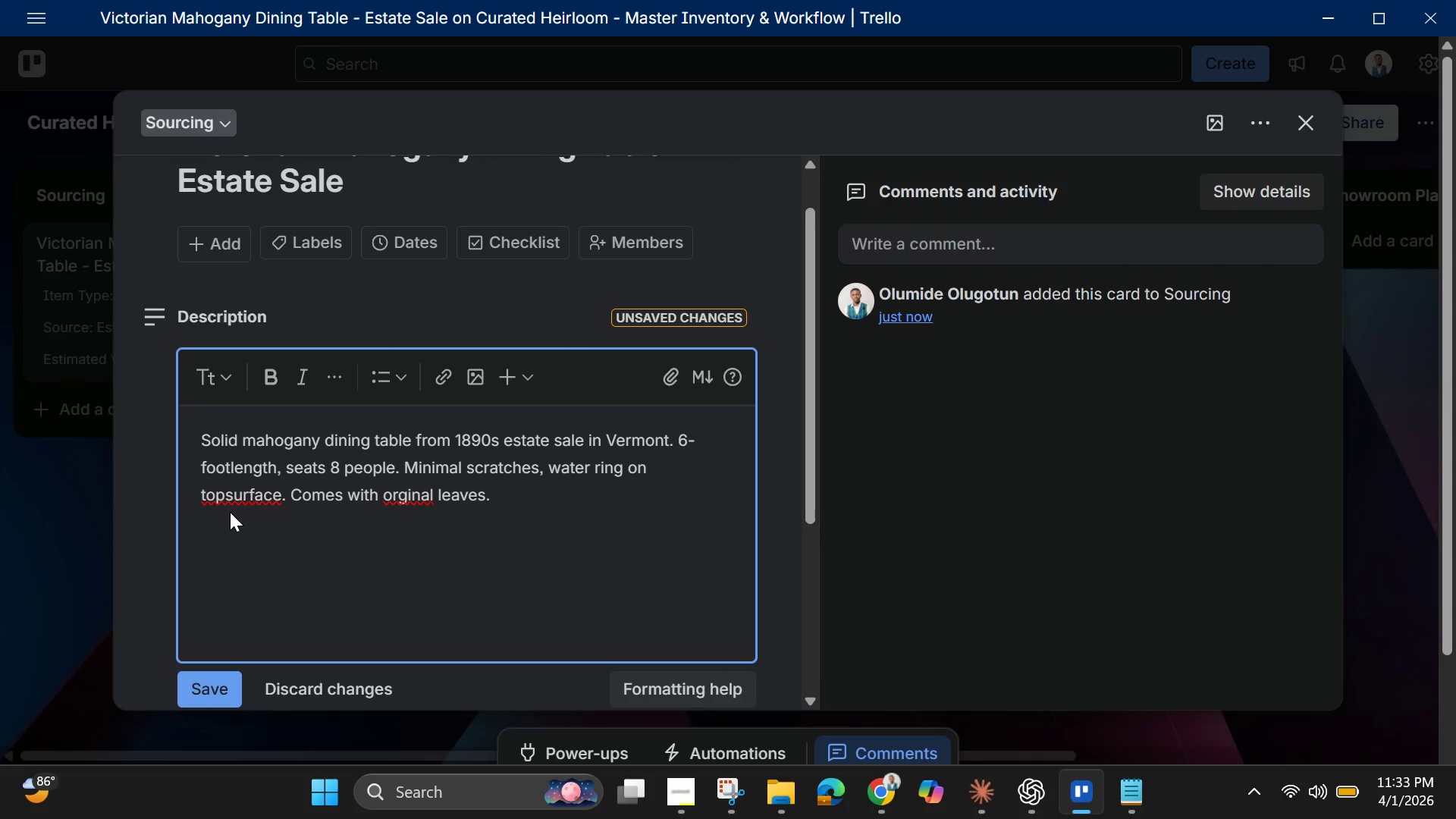 
right_click([228, 504])
 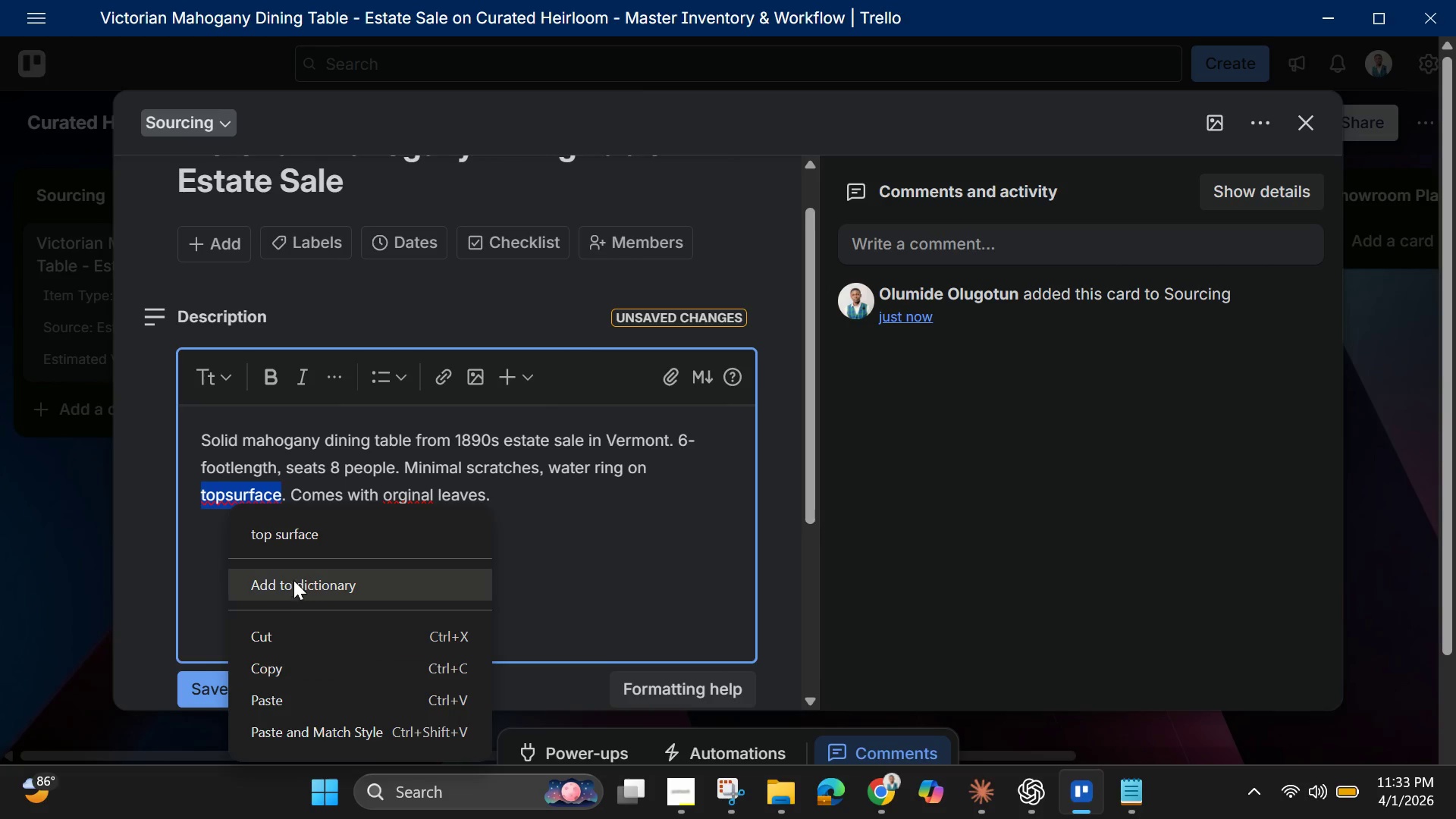 
left_click([295, 543])
 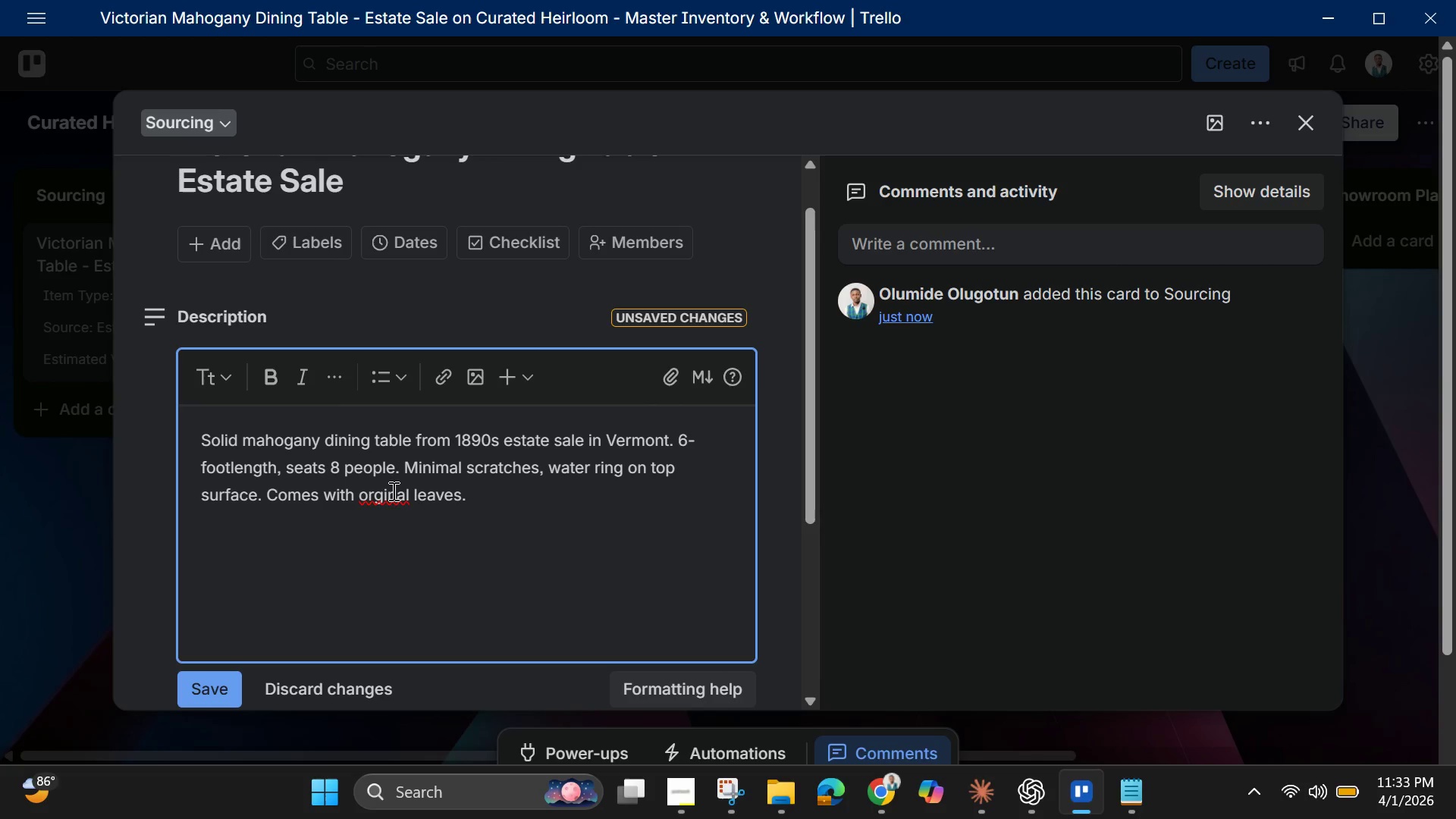 
left_click([391, 491])
 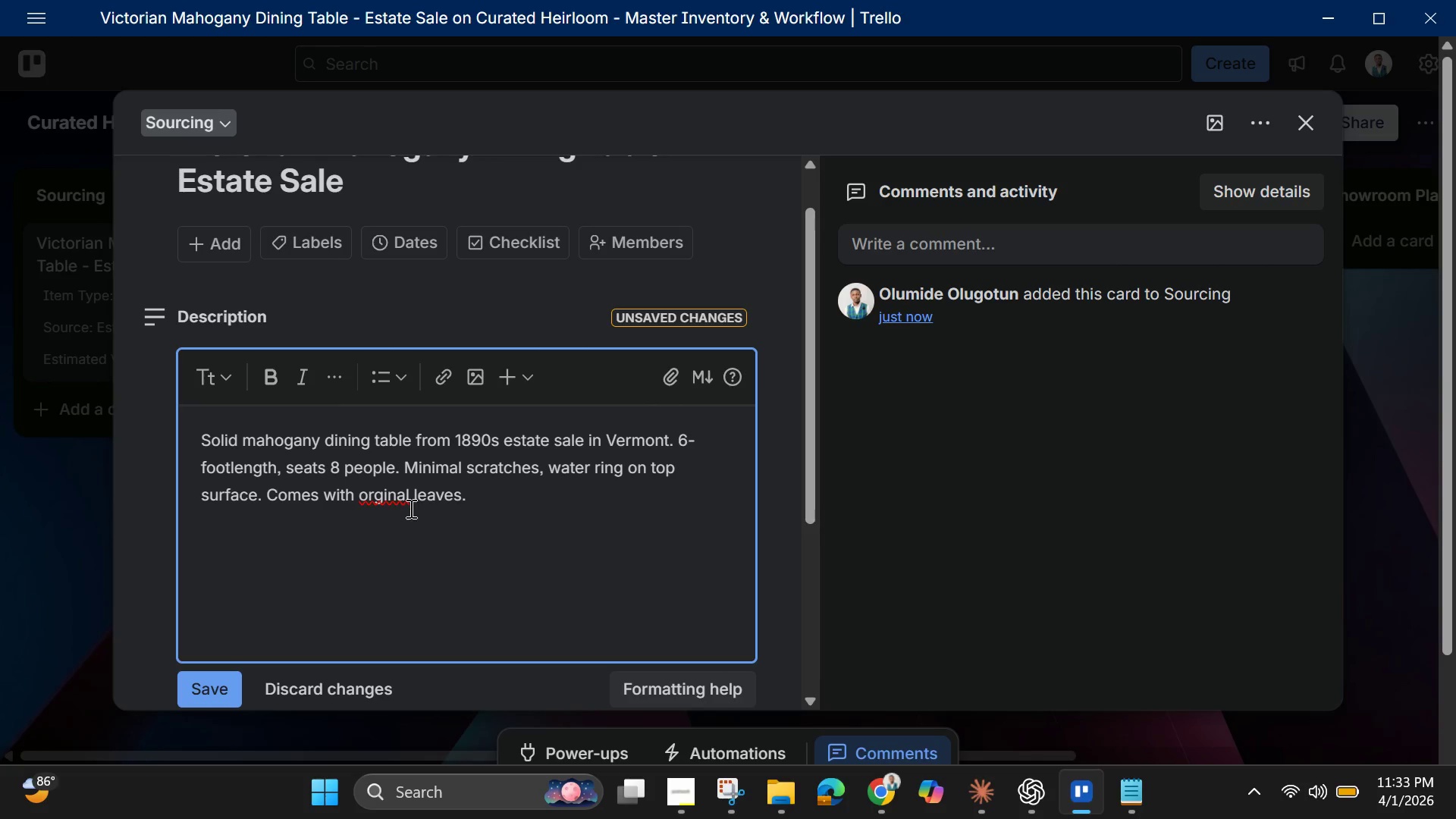 
right_click([385, 504])
 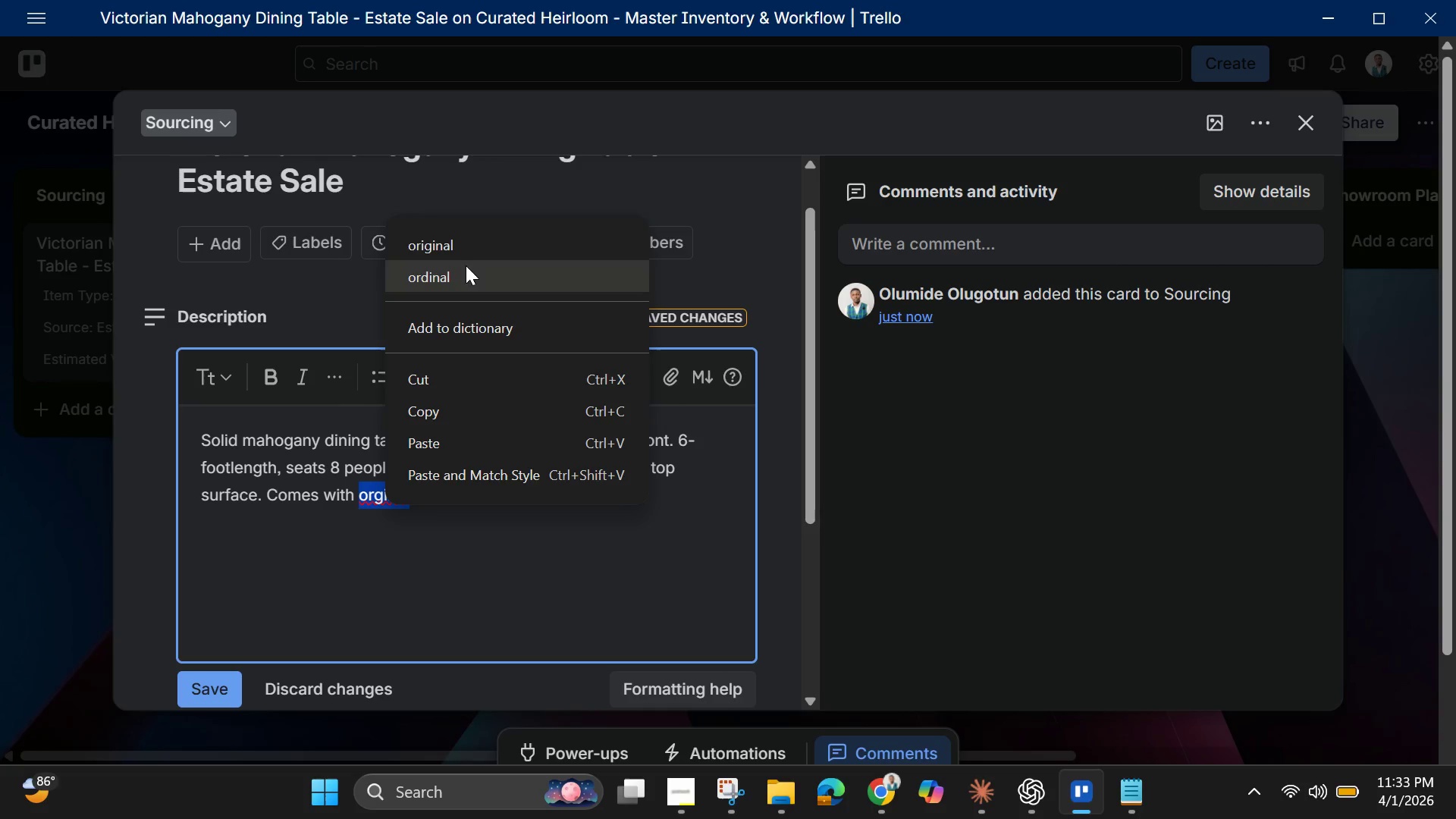 
left_click([465, 249])
 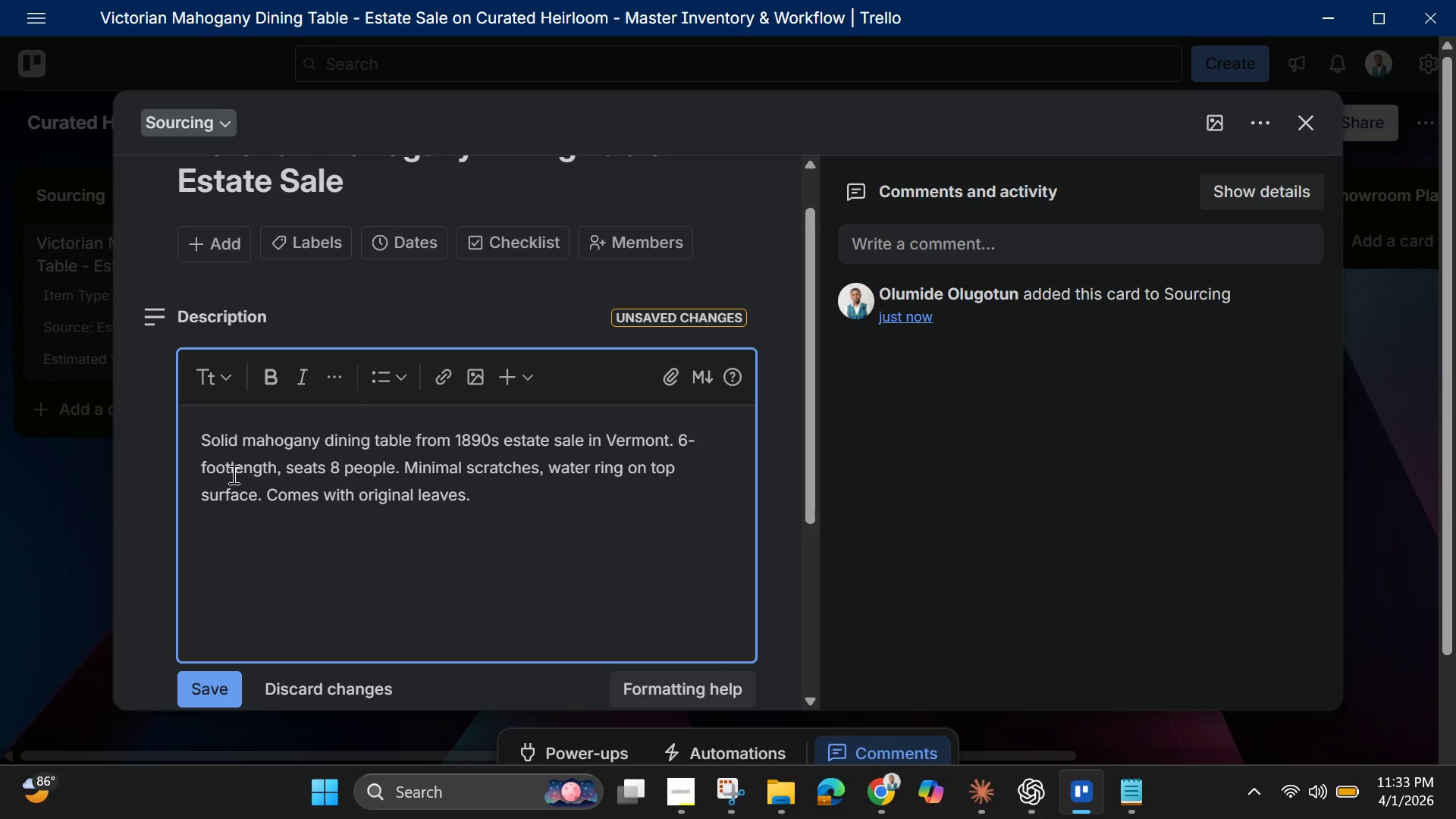 
left_click([231, 472])
 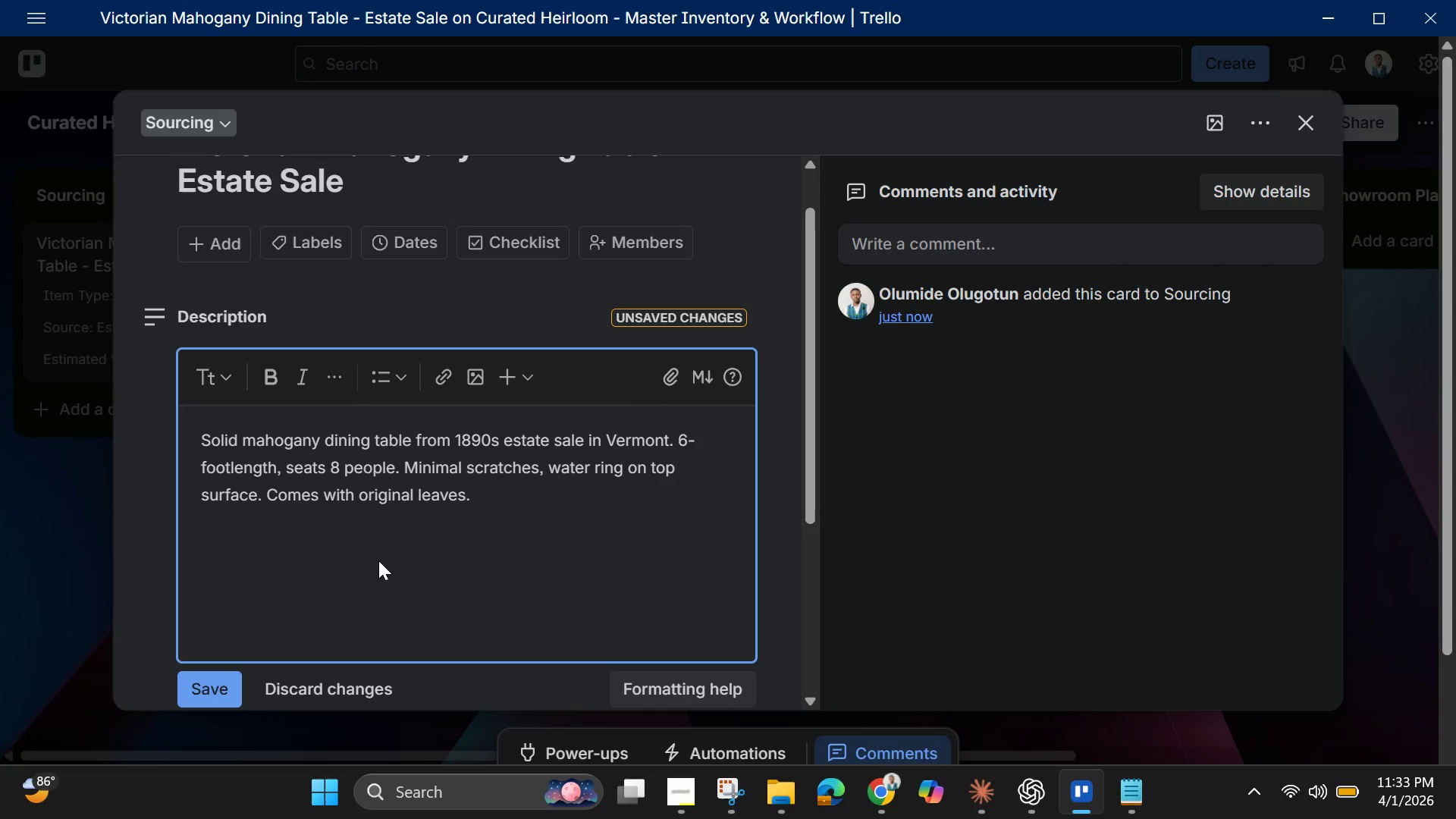 
key(Space)
 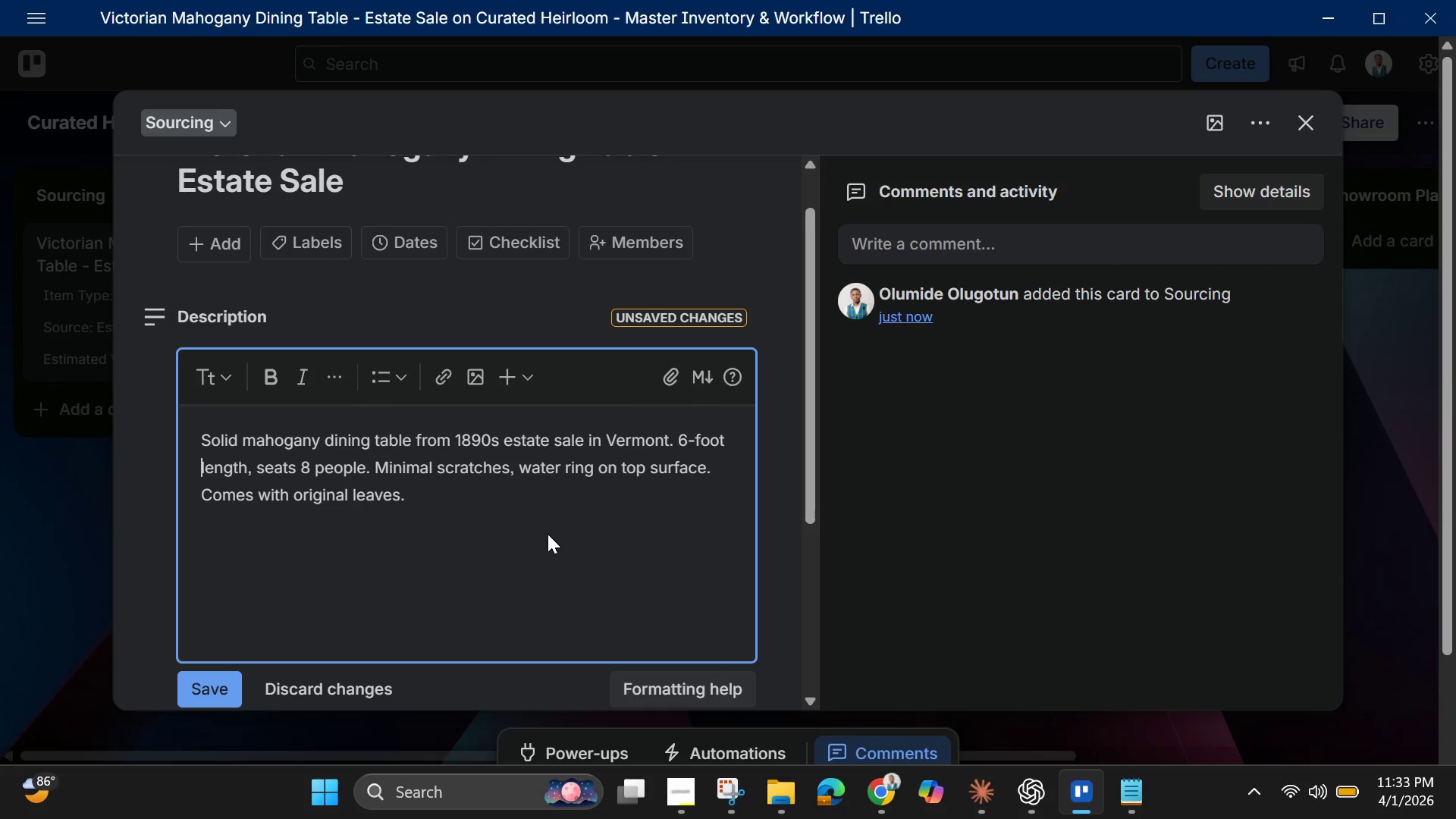 
left_click([548, 521])
 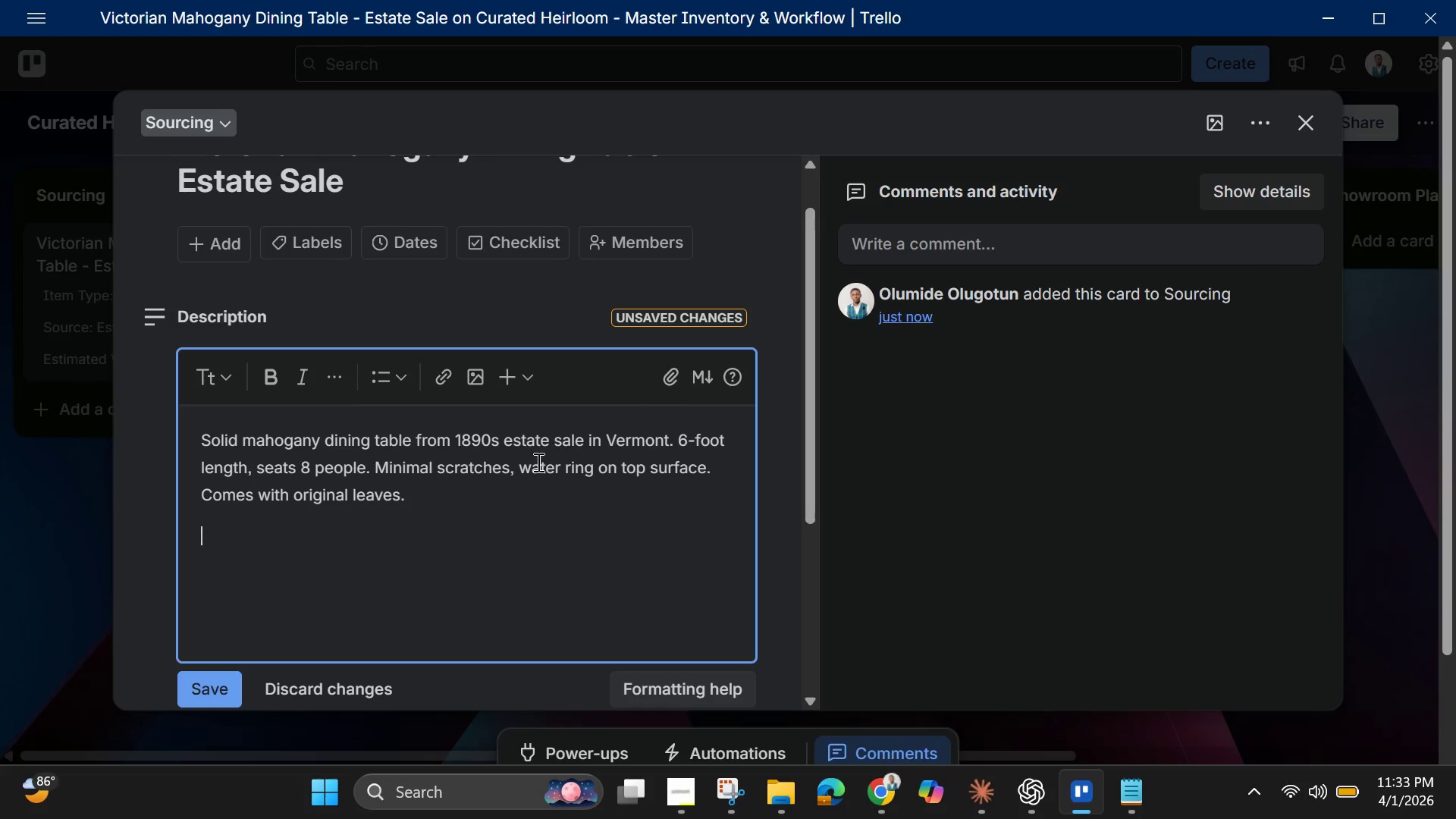 
scroll: coordinate [535, 369], scroll_direction: down, amount: 2.0
 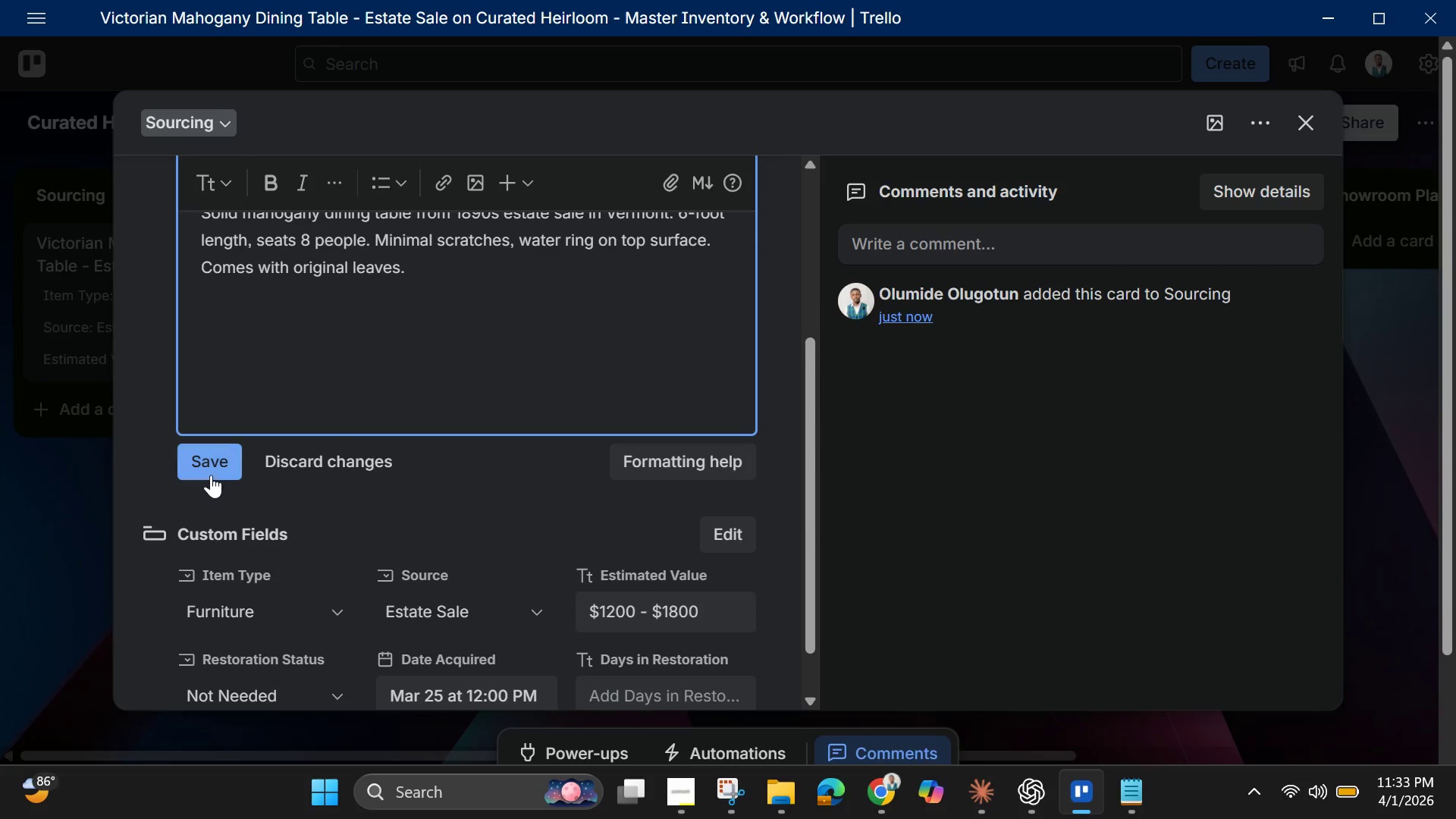 
left_click([211, 475])
 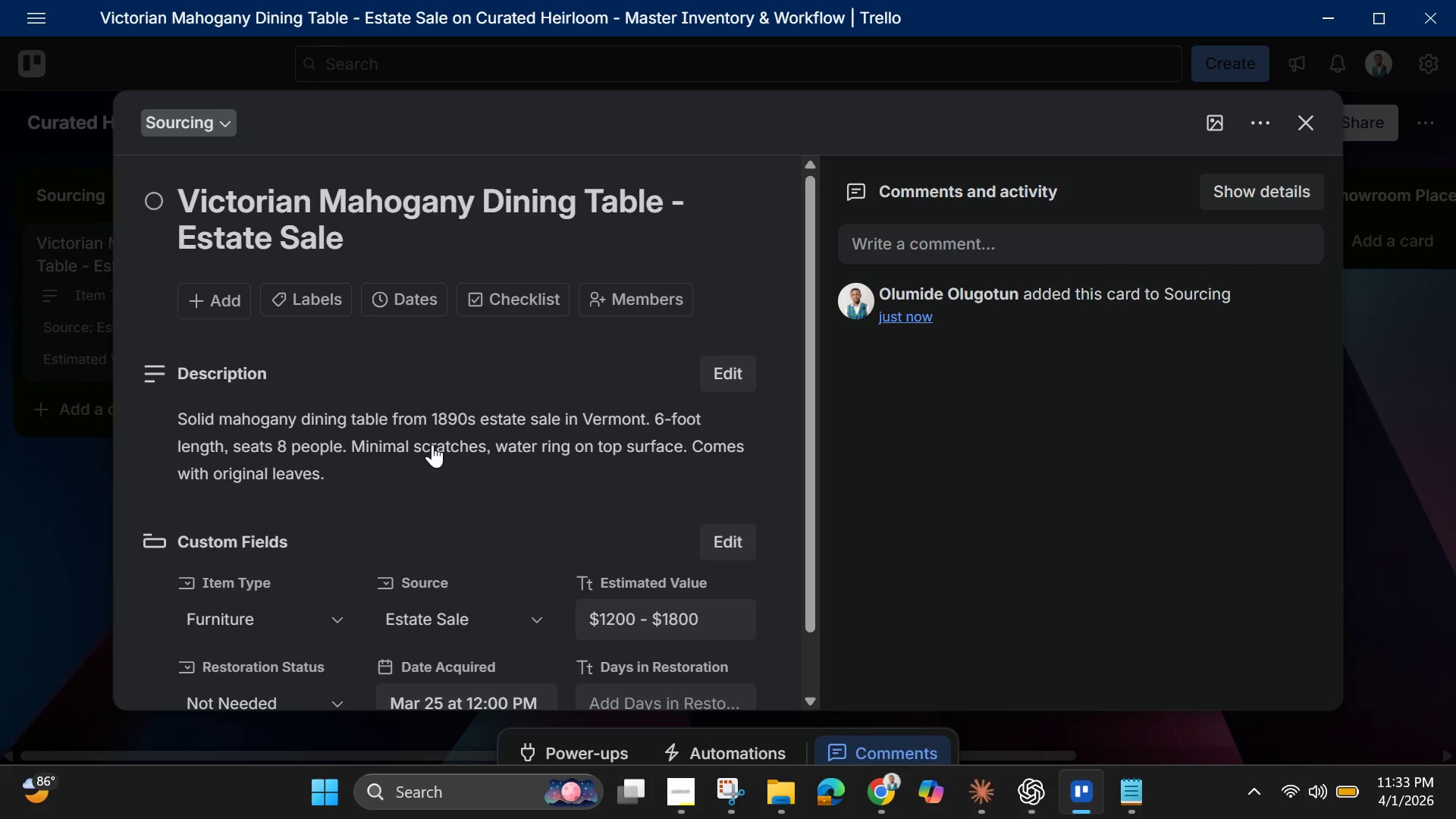 
scroll: coordinate [384, 416], scroll_direction: up, amount: 2.0
 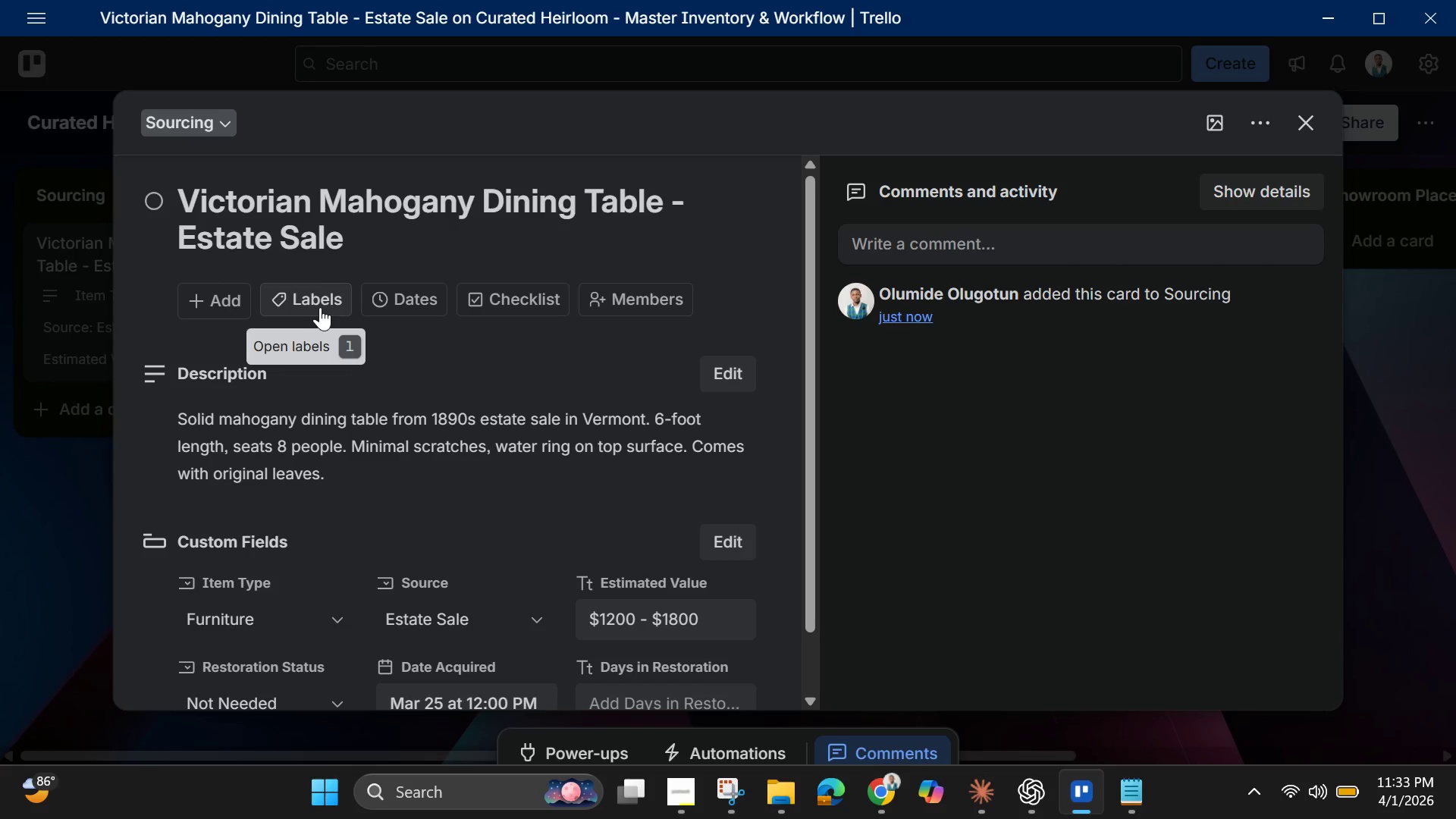 
wait(7.26)
 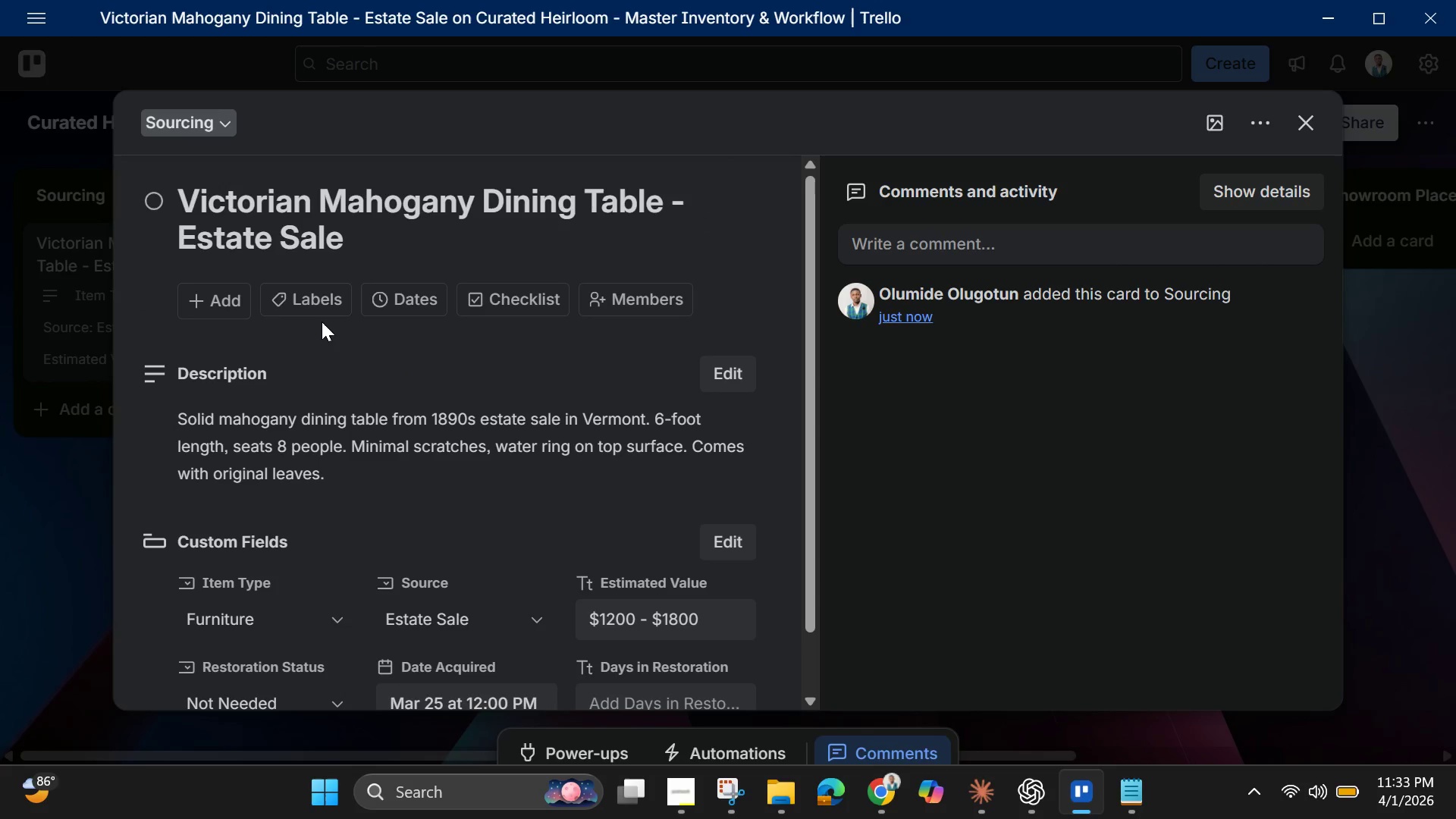 
left_click([327, 303])
 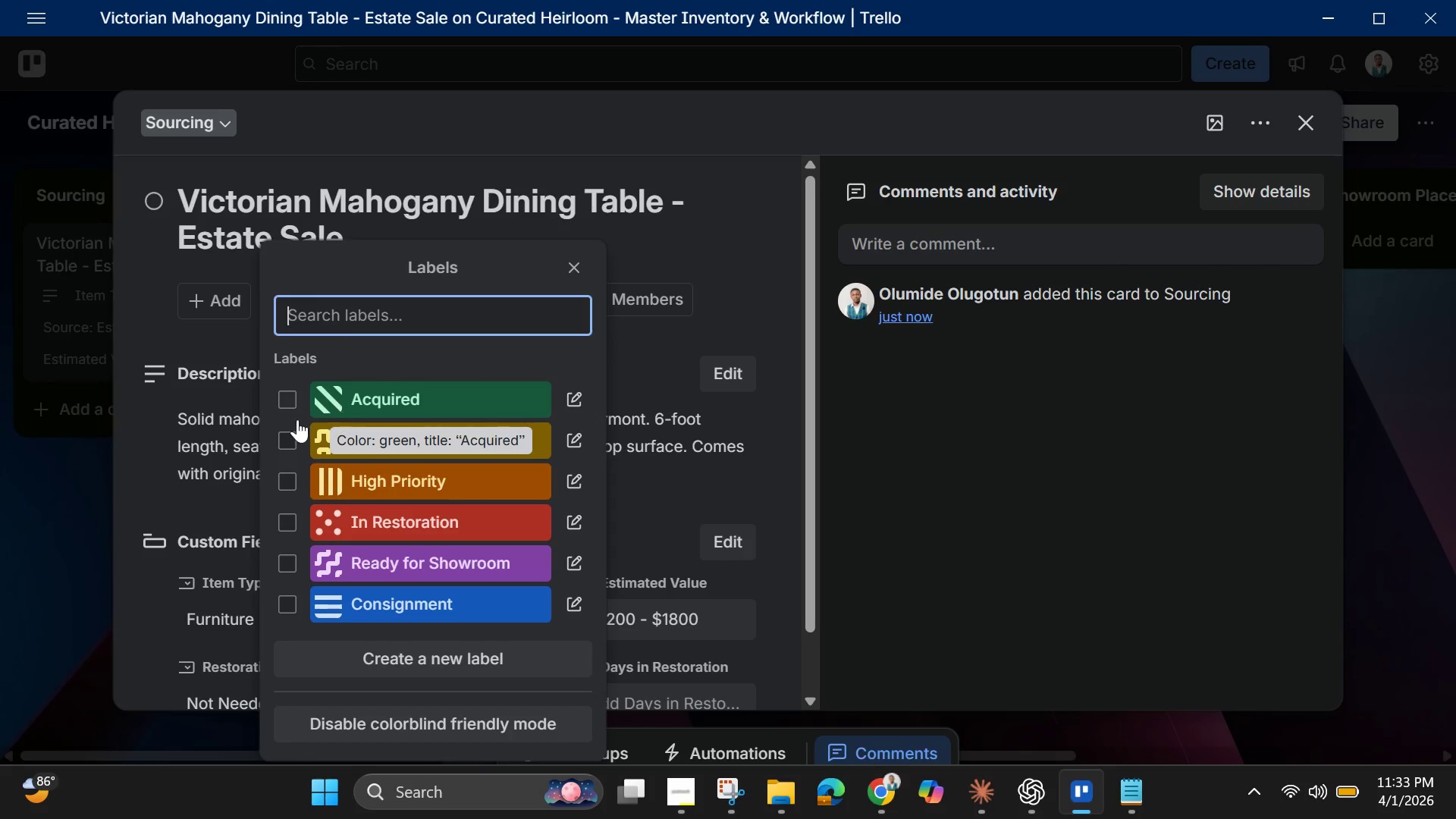 
left_click([281, 403])
 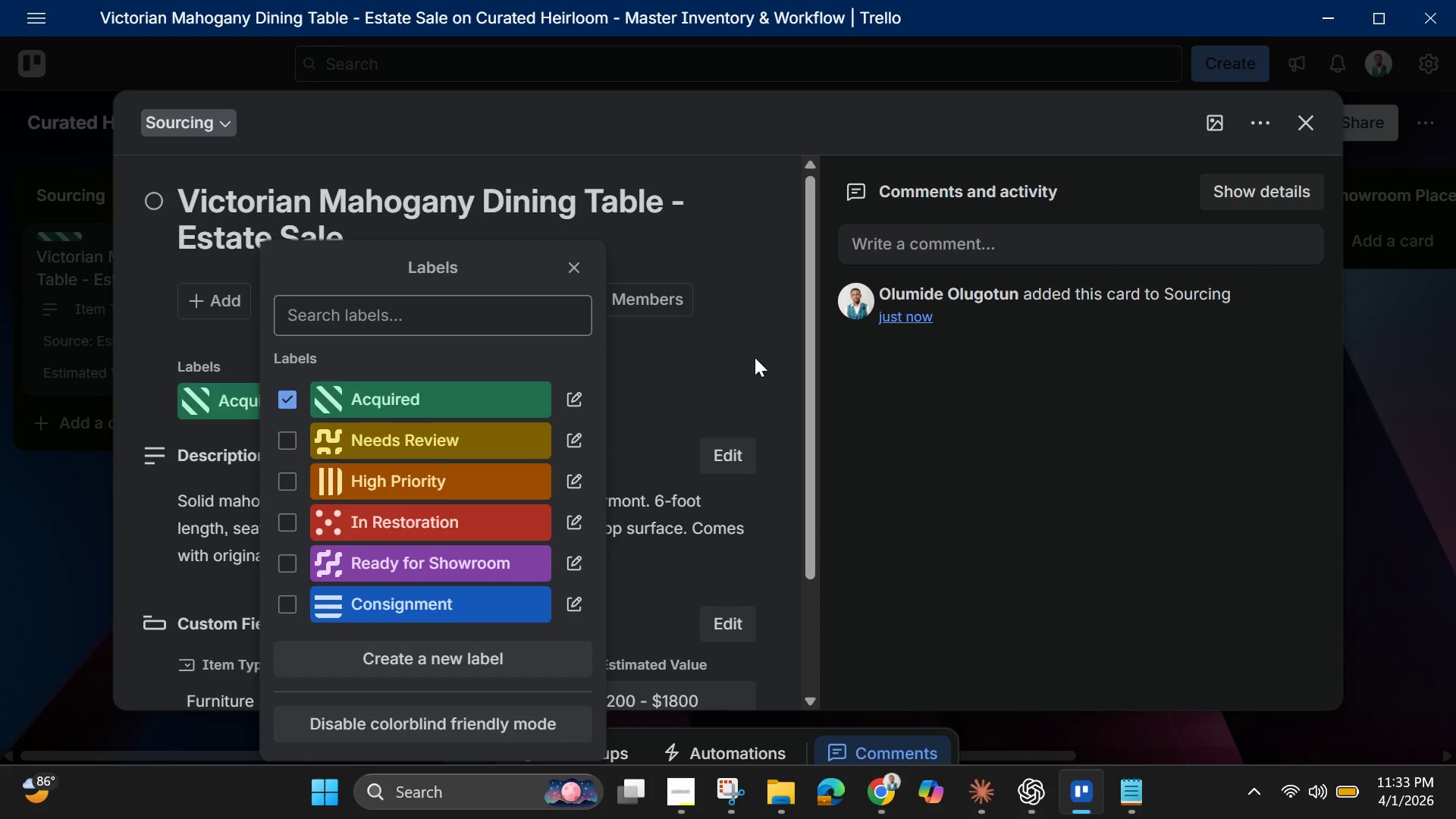 
left_click([756, 357])
 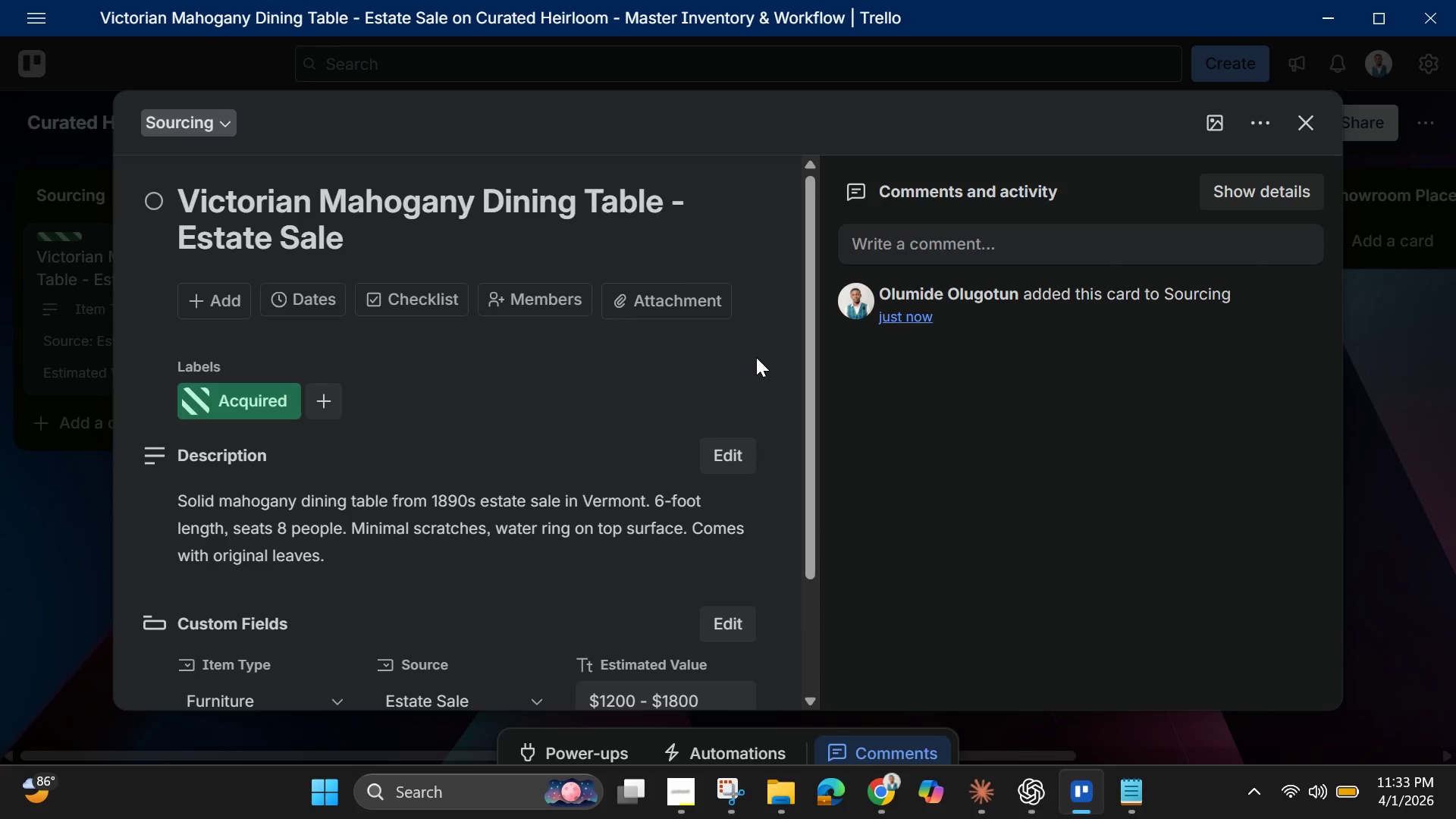 
wait(11.27)
 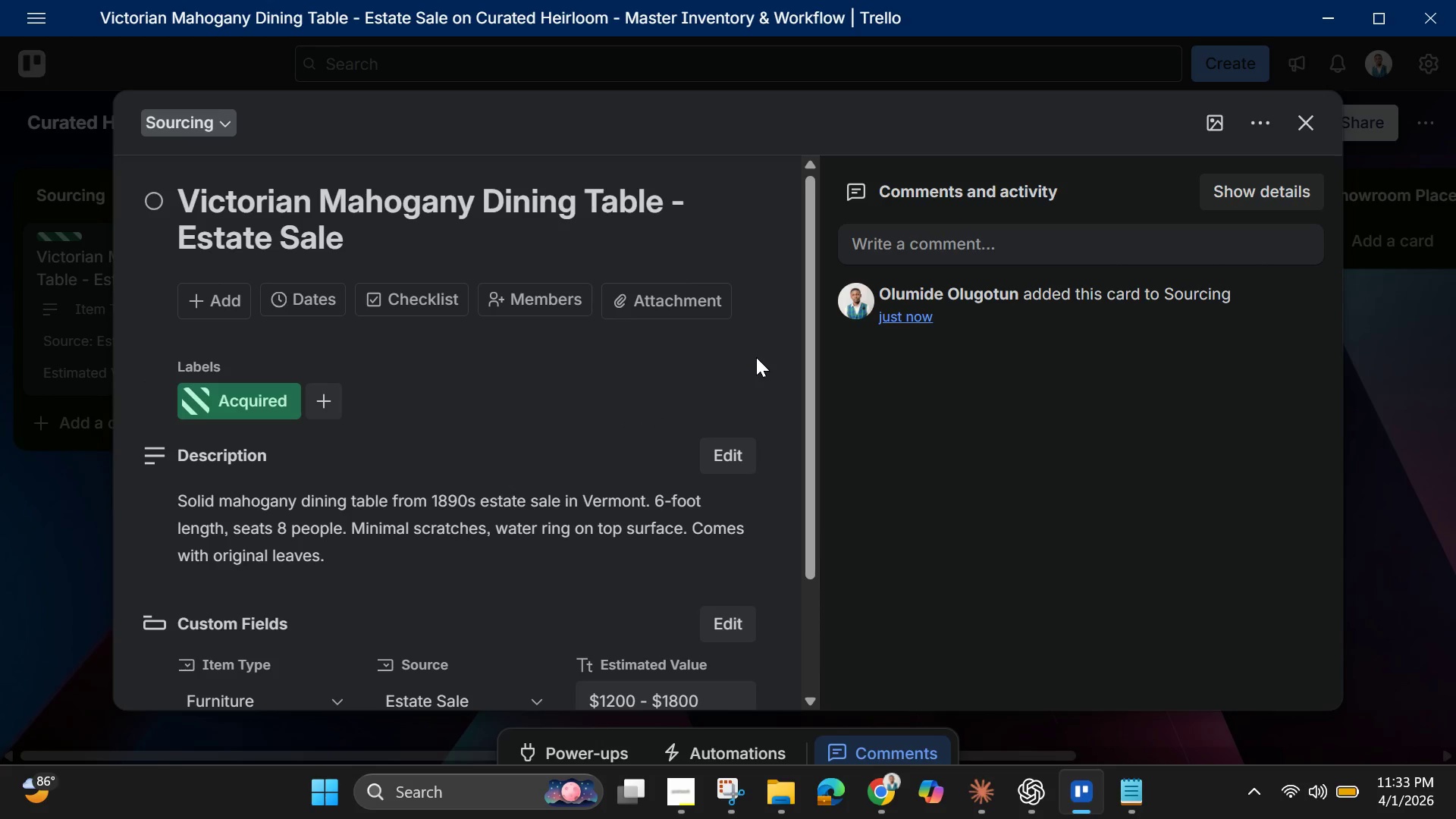 
scroll: coordinate [756, 357], scroll_direction: down, amount: 3.0
 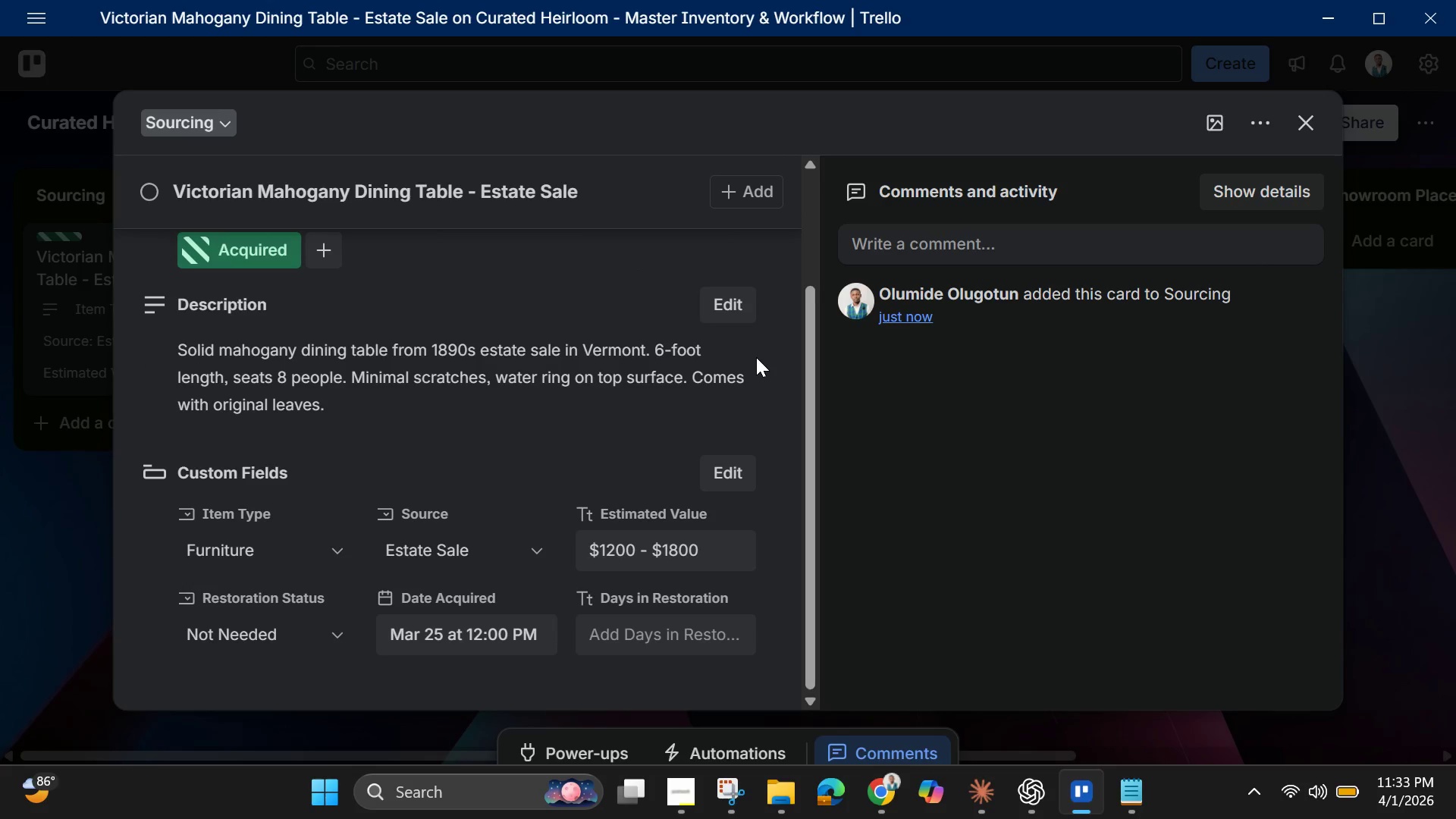 
scroll: coordinate [756, 357], scroll_direction: up, amount: 5.0
 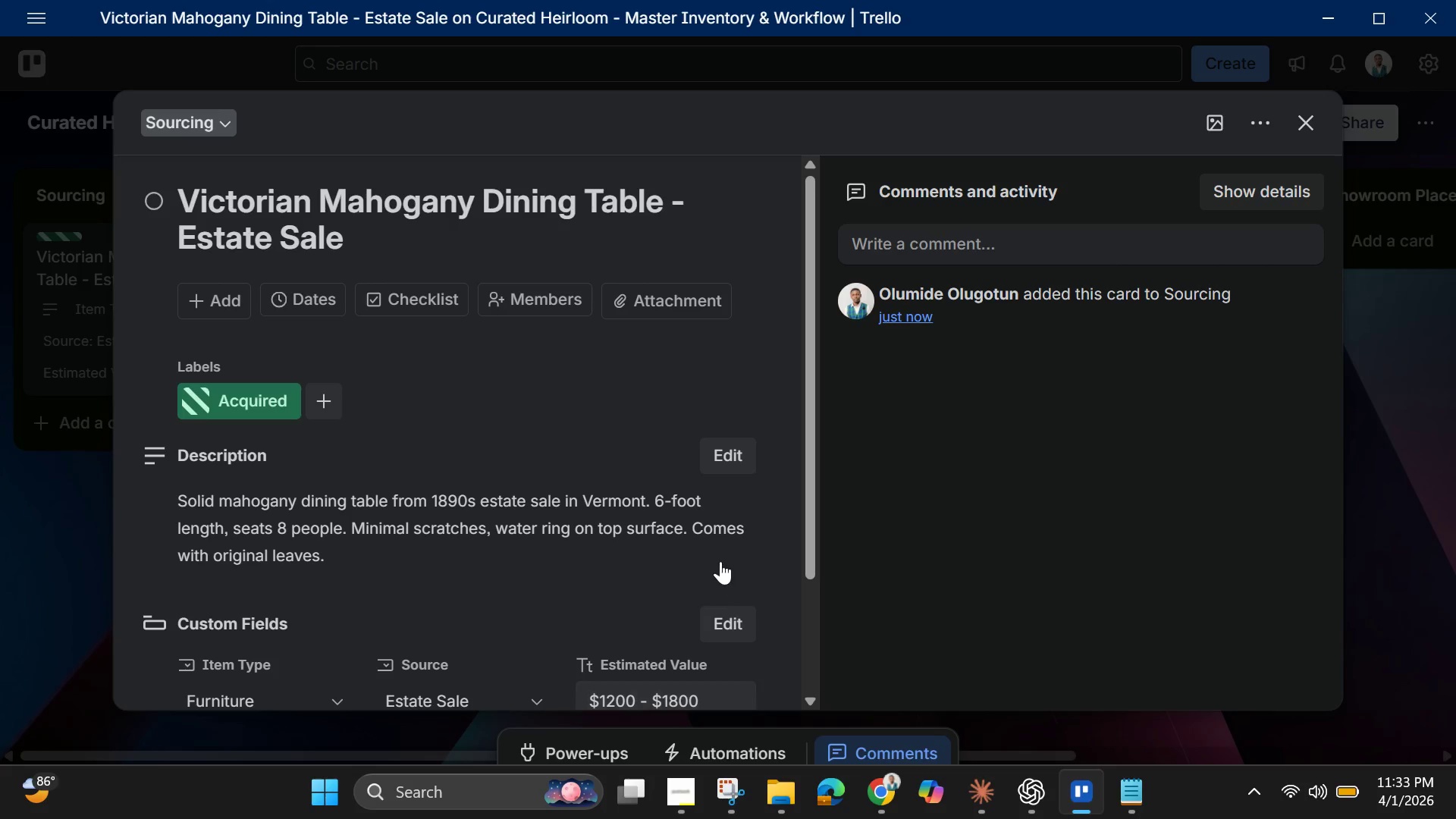 
scroll: coordinate [792, 528], scroll_direction: down, amount: 6.0
 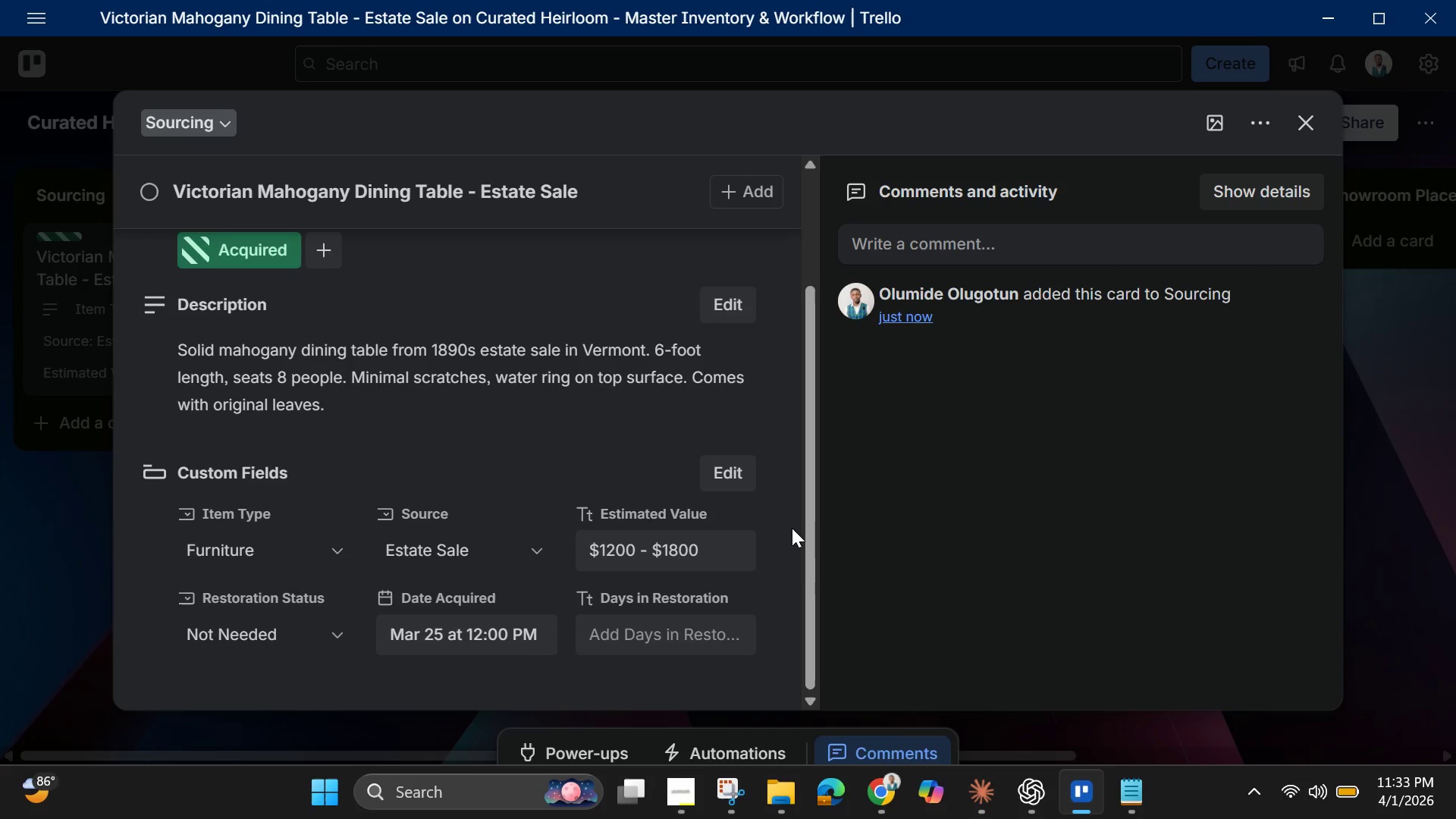 
scroll: coordinate [792, 528], scroll_direction: up, amount: 3.0
 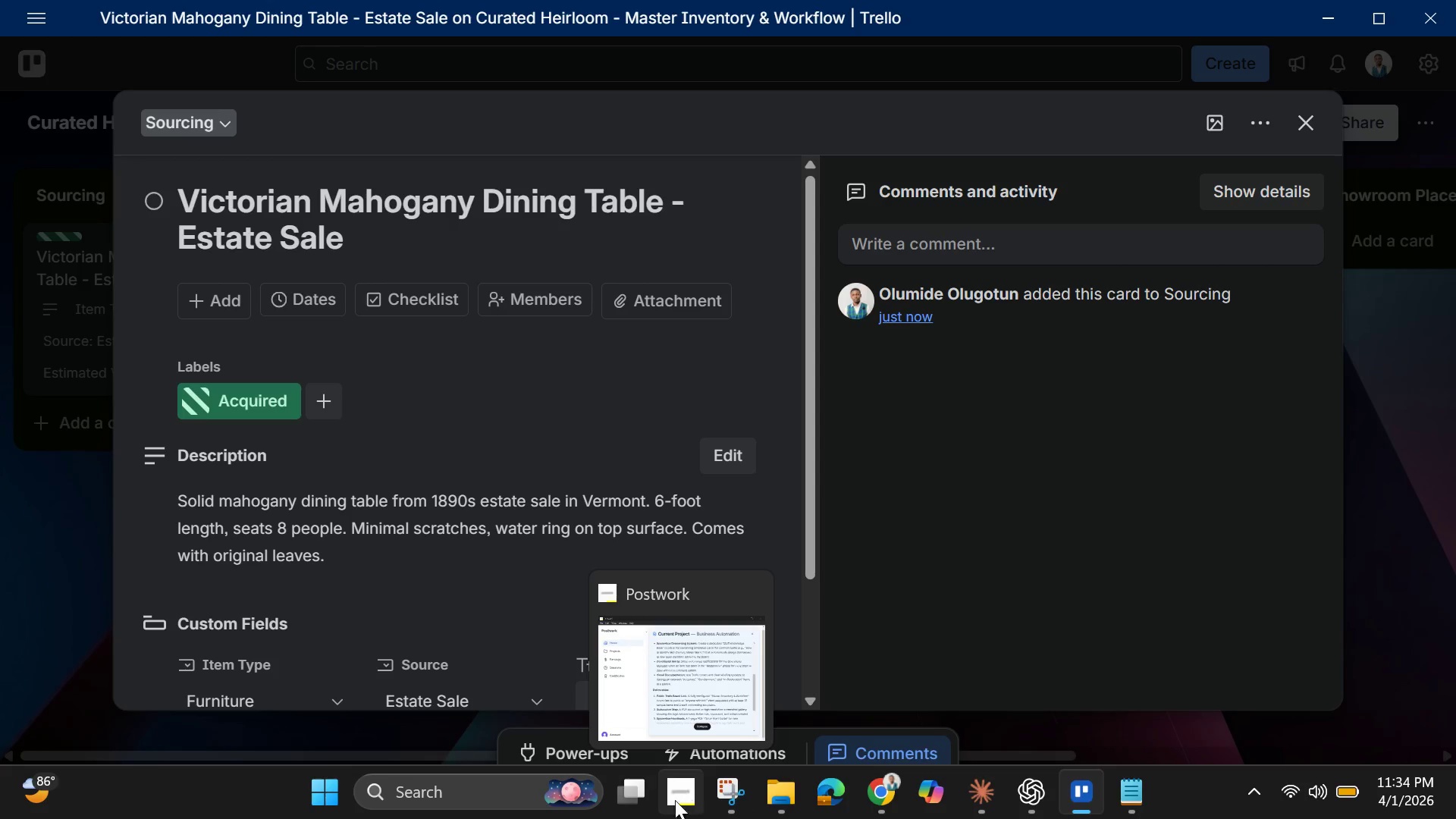 
wait(5.25)
 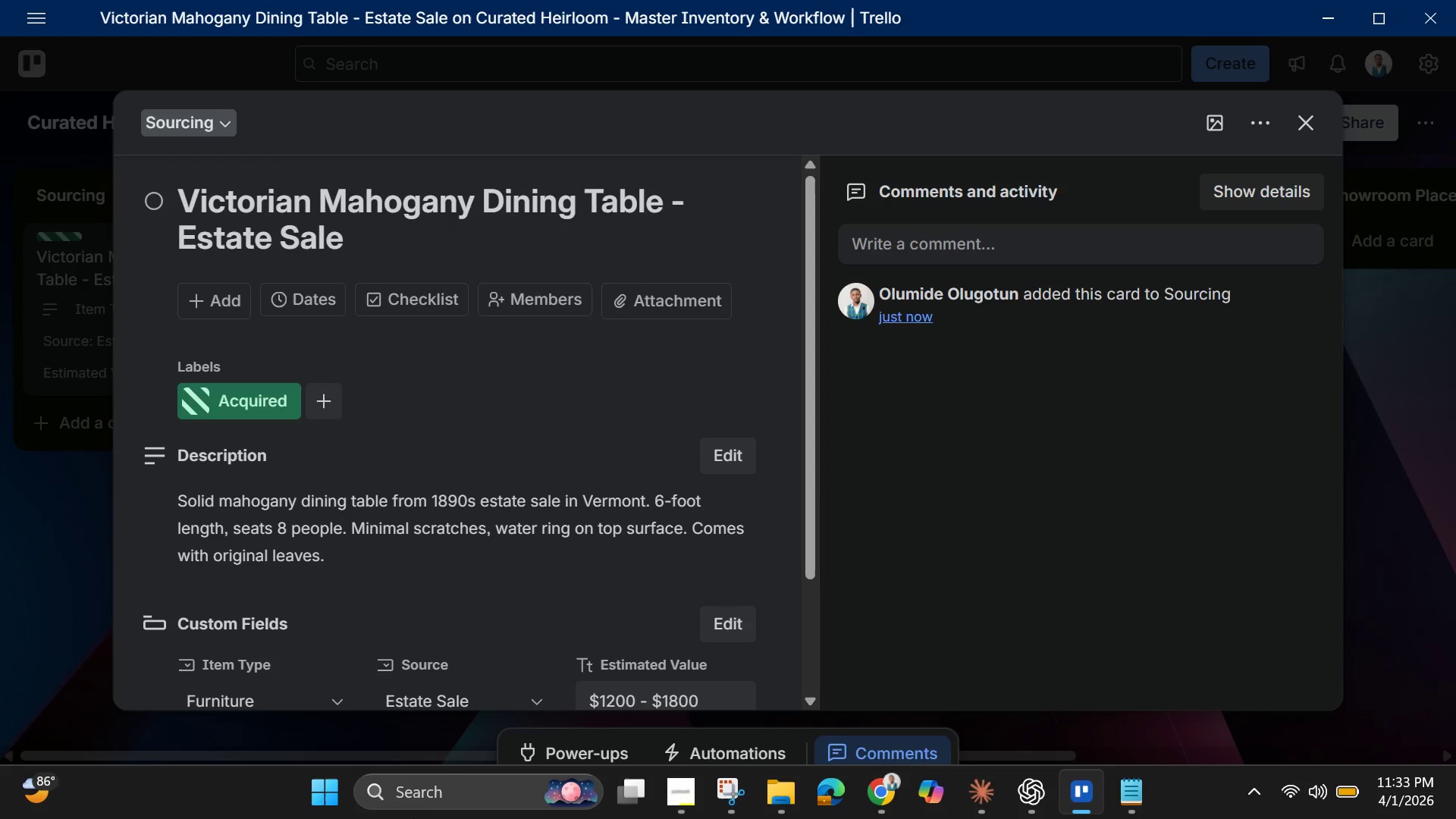 
left_click([734, 789])
 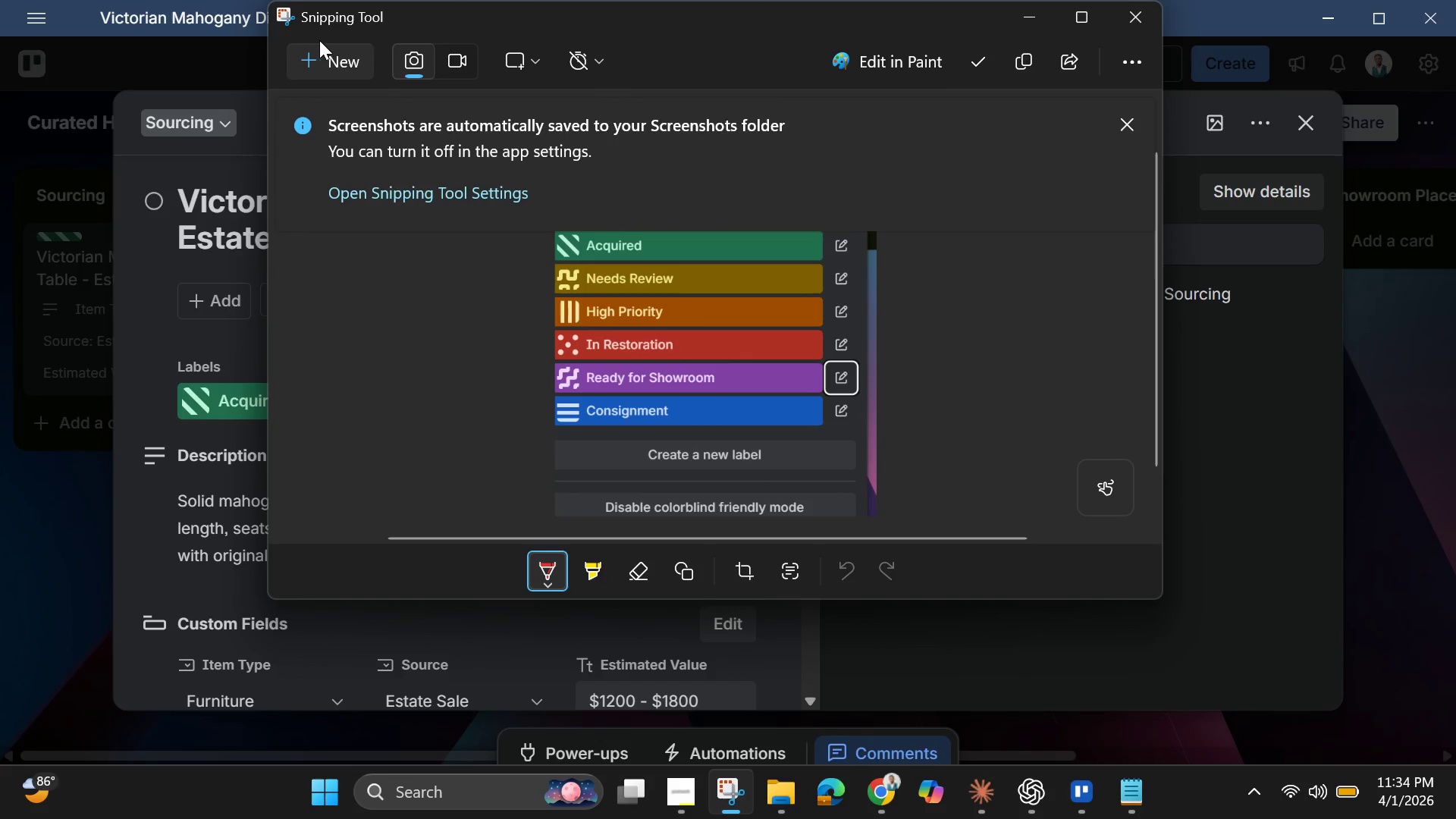 
left_click([322, 64])
 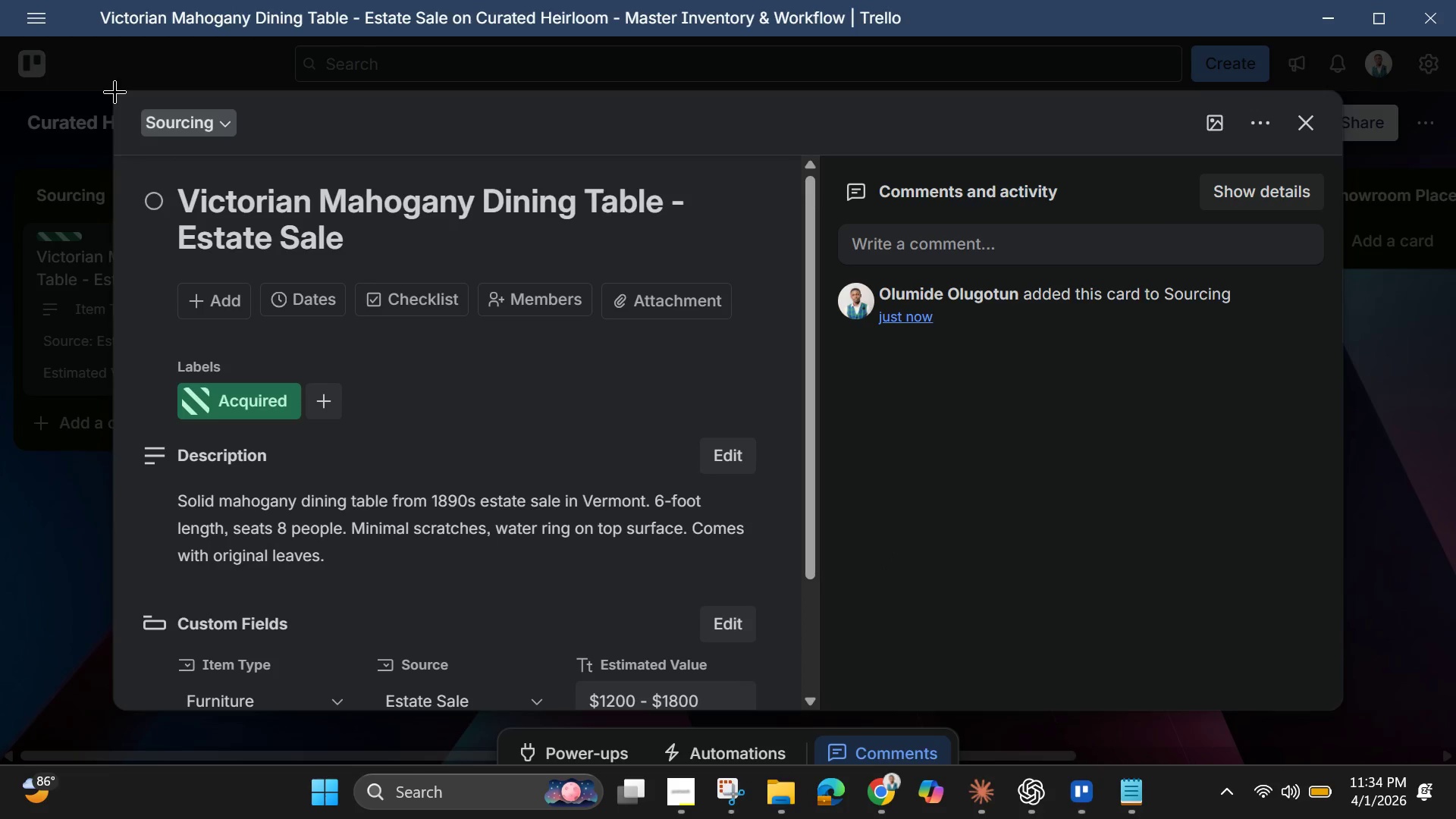 
left_click_drag(start_coordinate=[115, 91], to_coordinate=[1343, 711])
 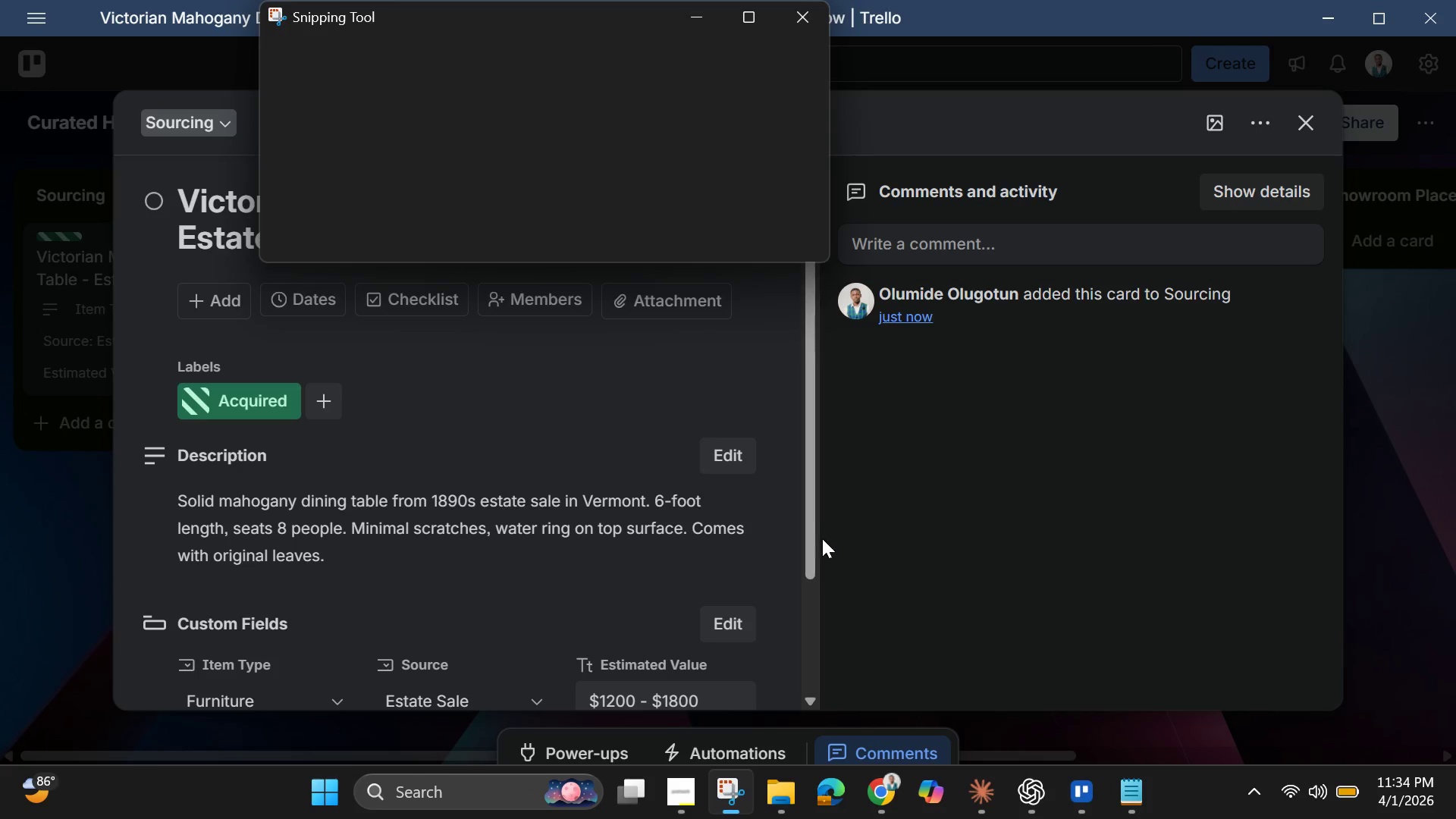 
scroll: coordinate [822, 538], scroll_direction: down, amount: 1.0
 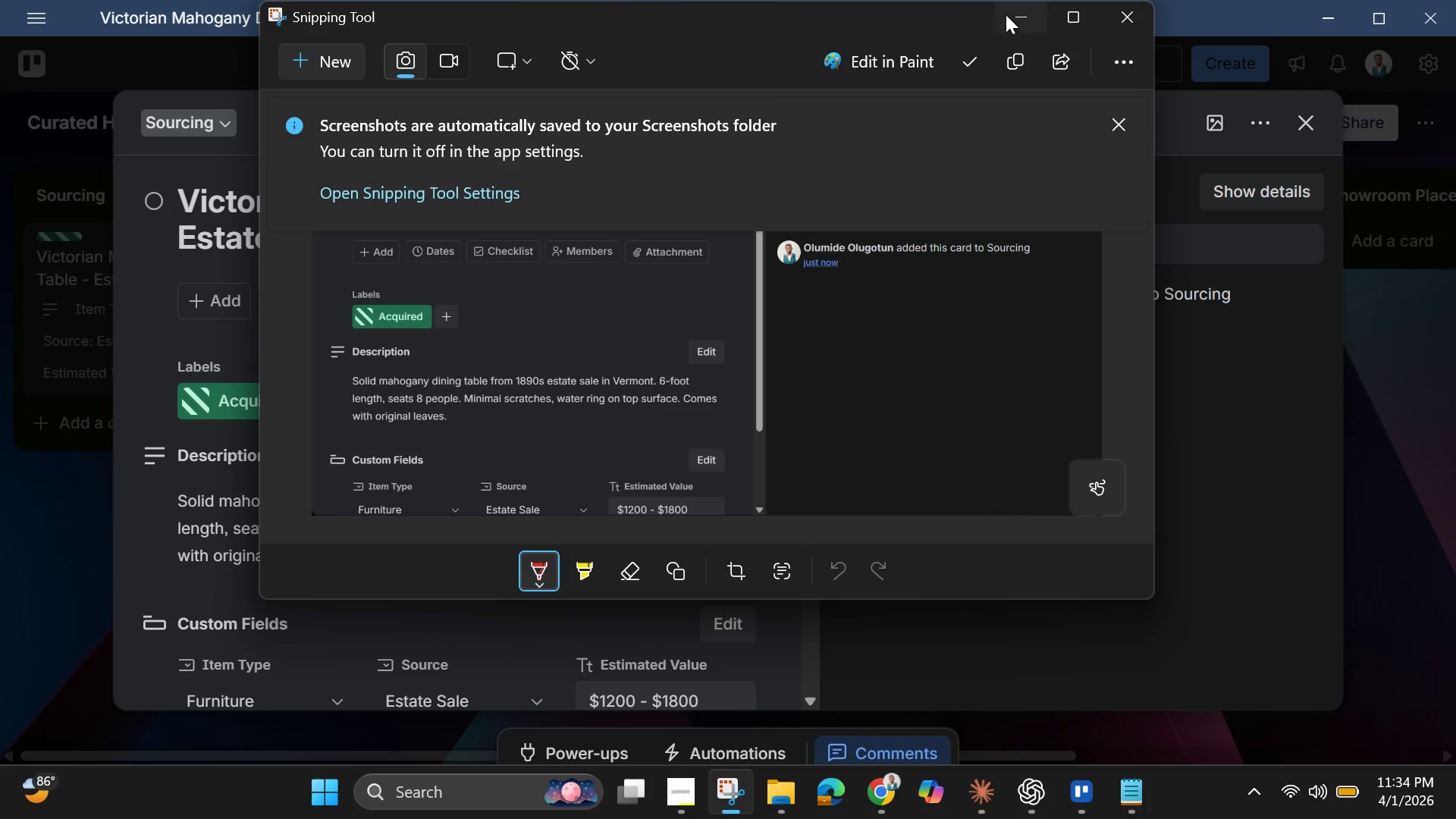 
left_click([1011, 14])
 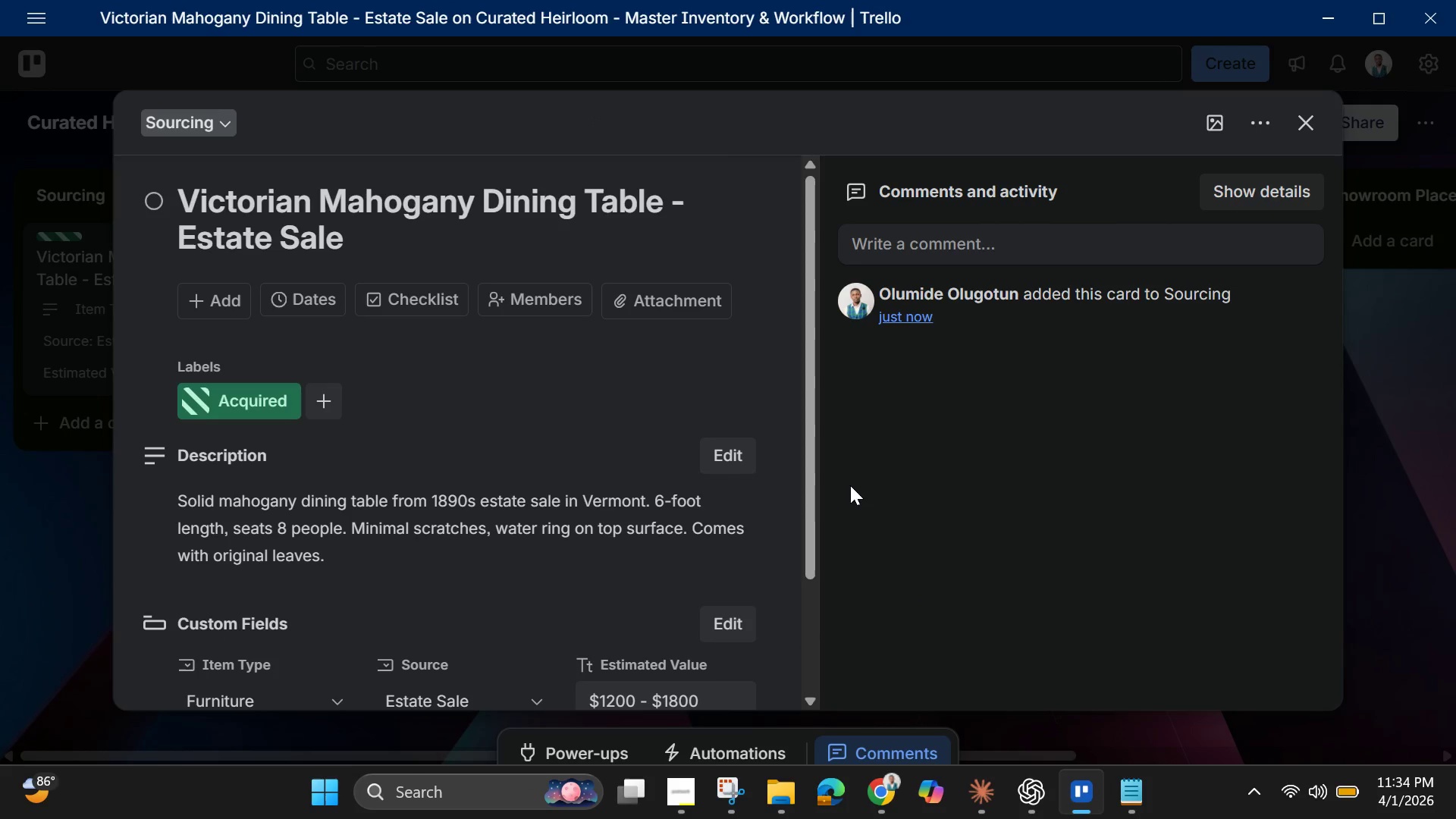 
scroll: coordinate [796, 504], scroll_direction: down, amount: 6.0
 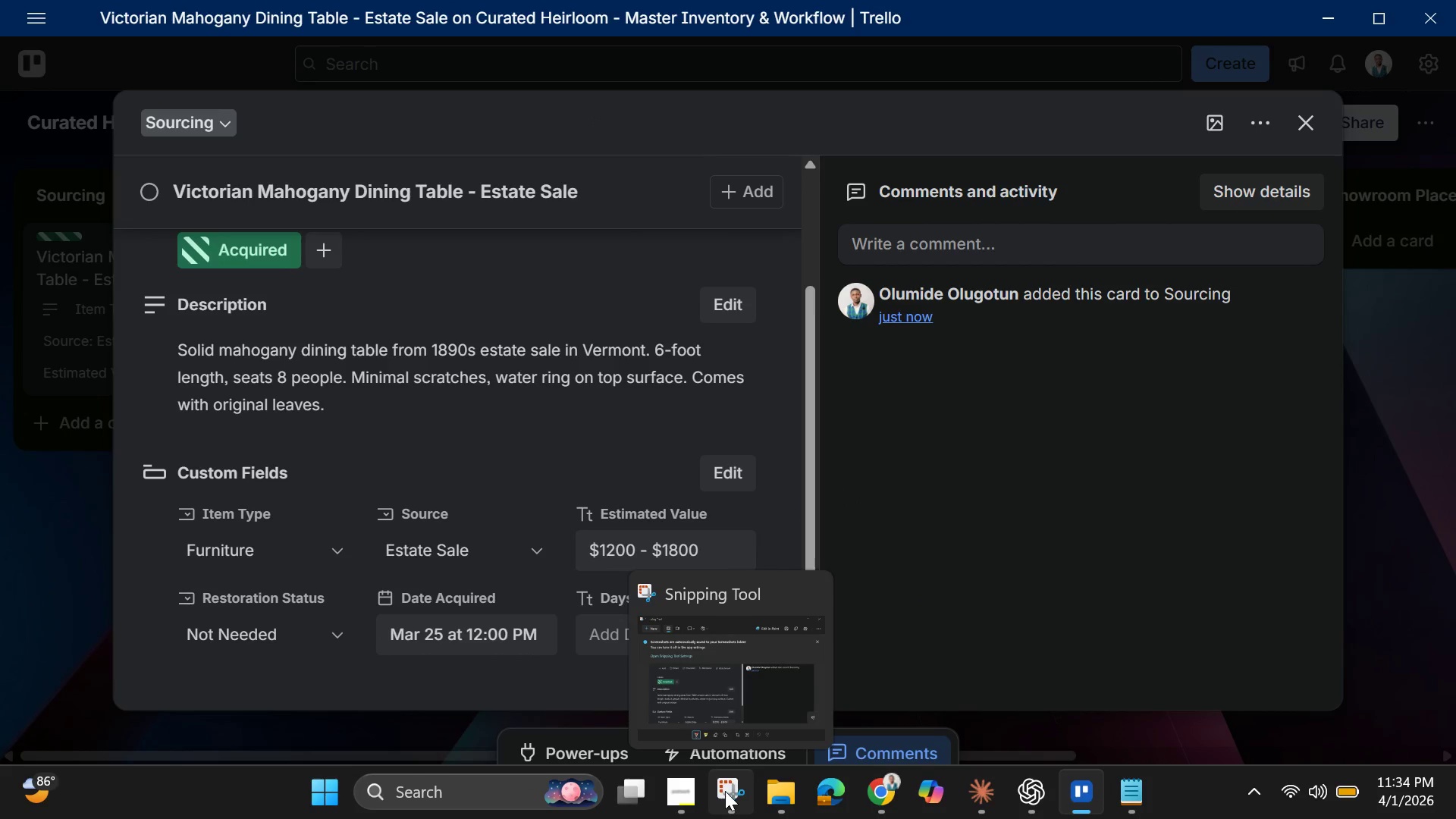 
left_click([725, 791])
 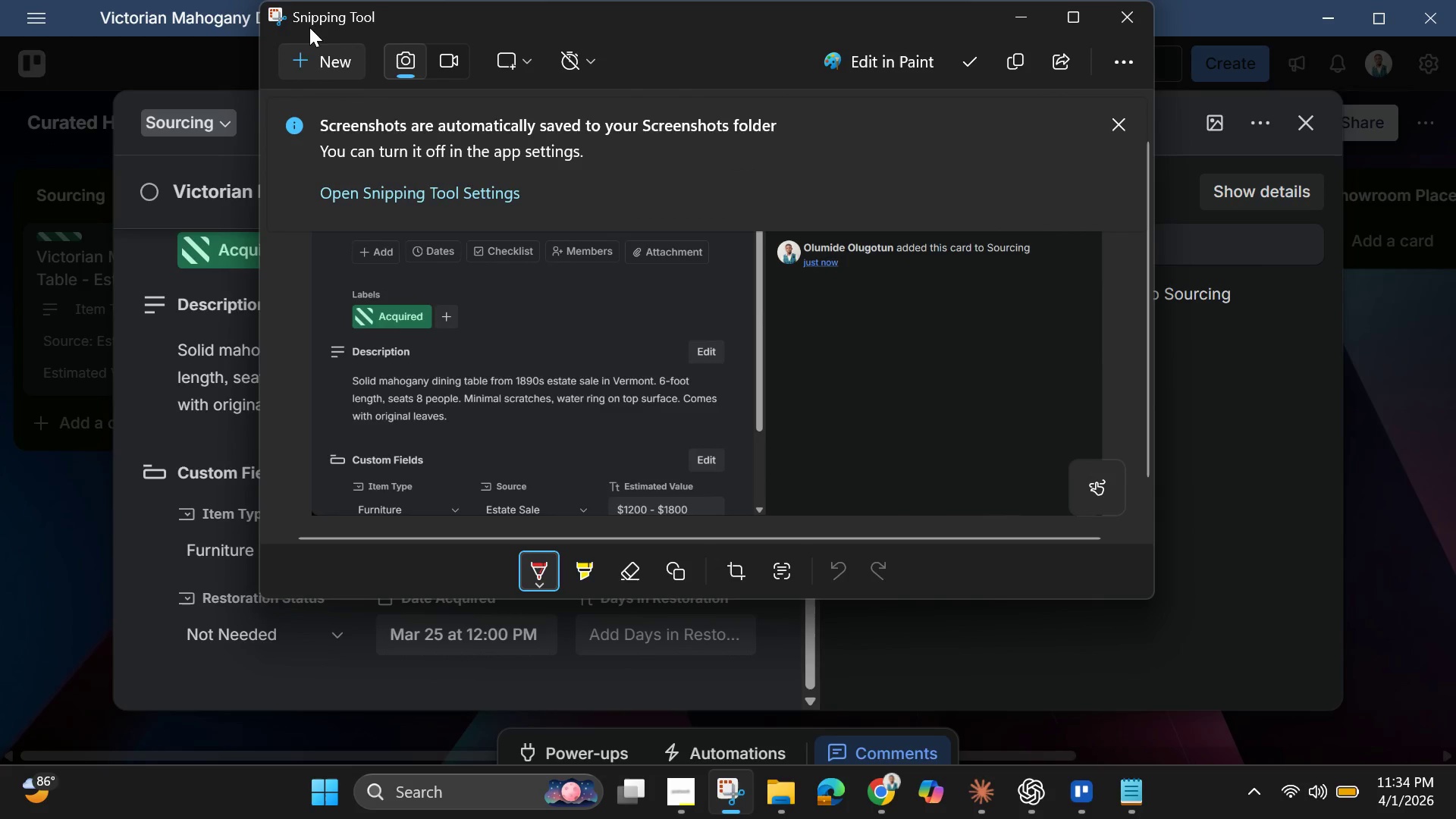 
left_click([321, 62])
 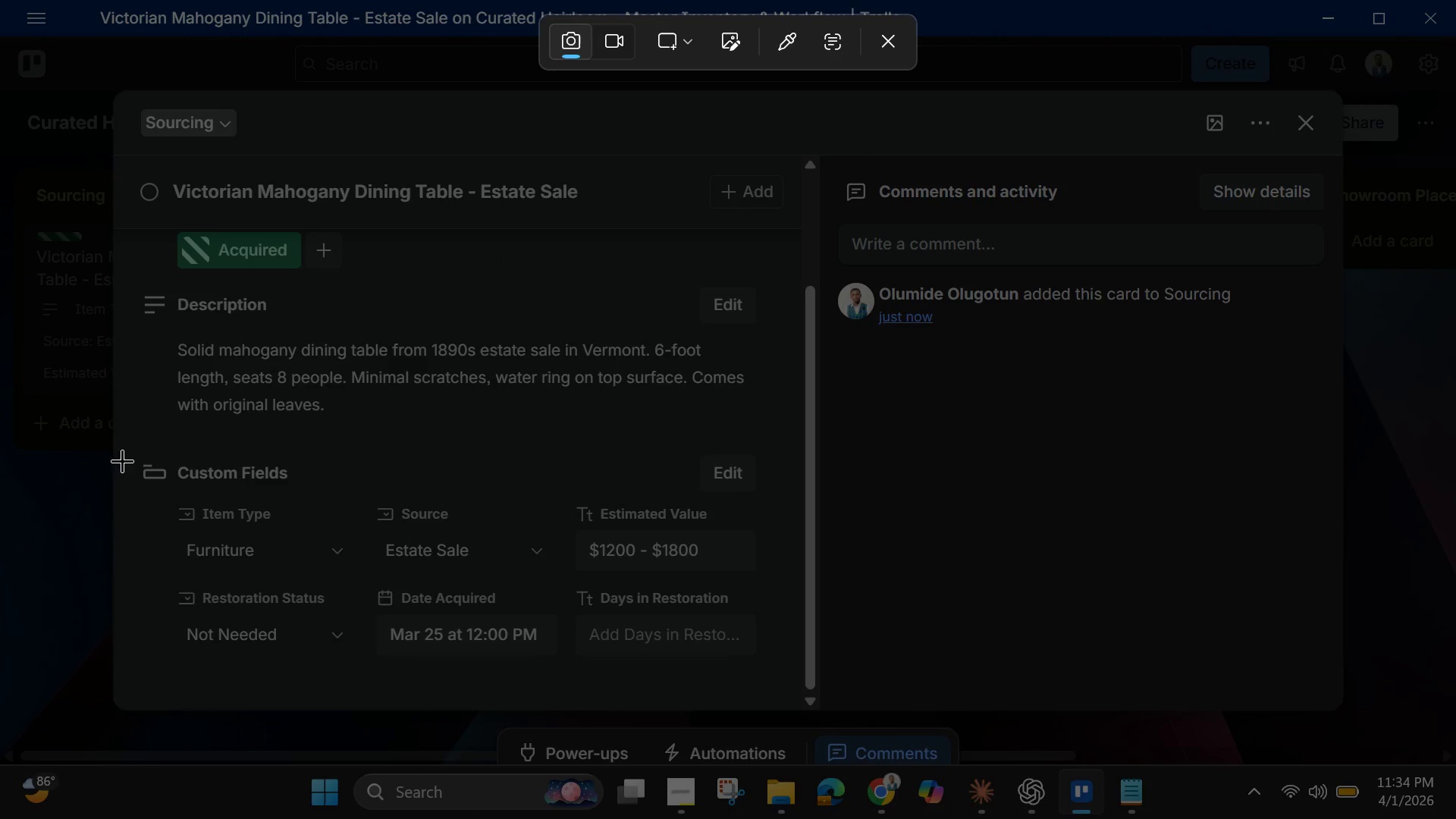 
left_click_drag(start_coordinate=[112, 425], to_coordinate=[1356, 707])
 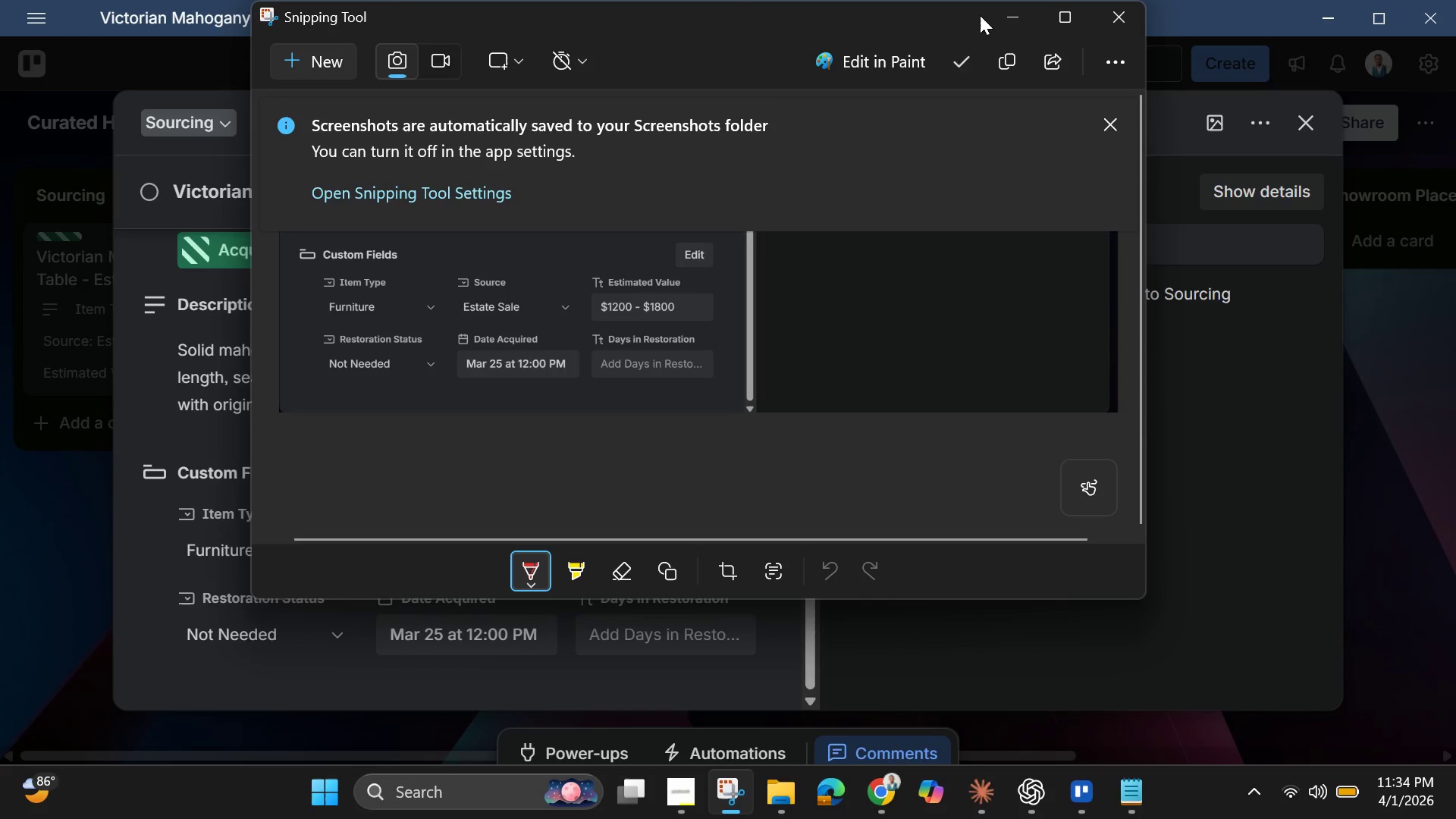 
left_click([1012, 17])
 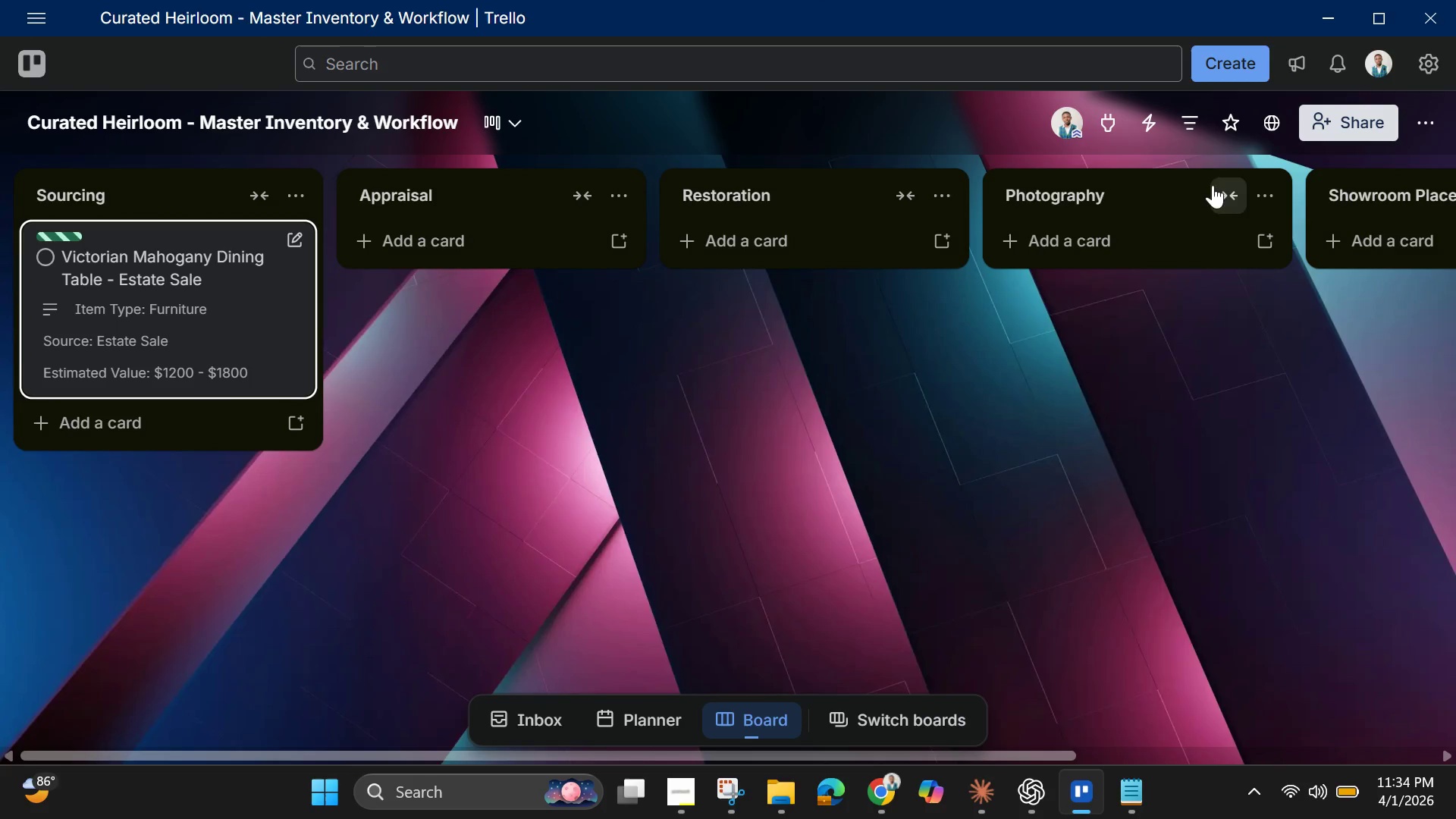 
wait(7.26)
 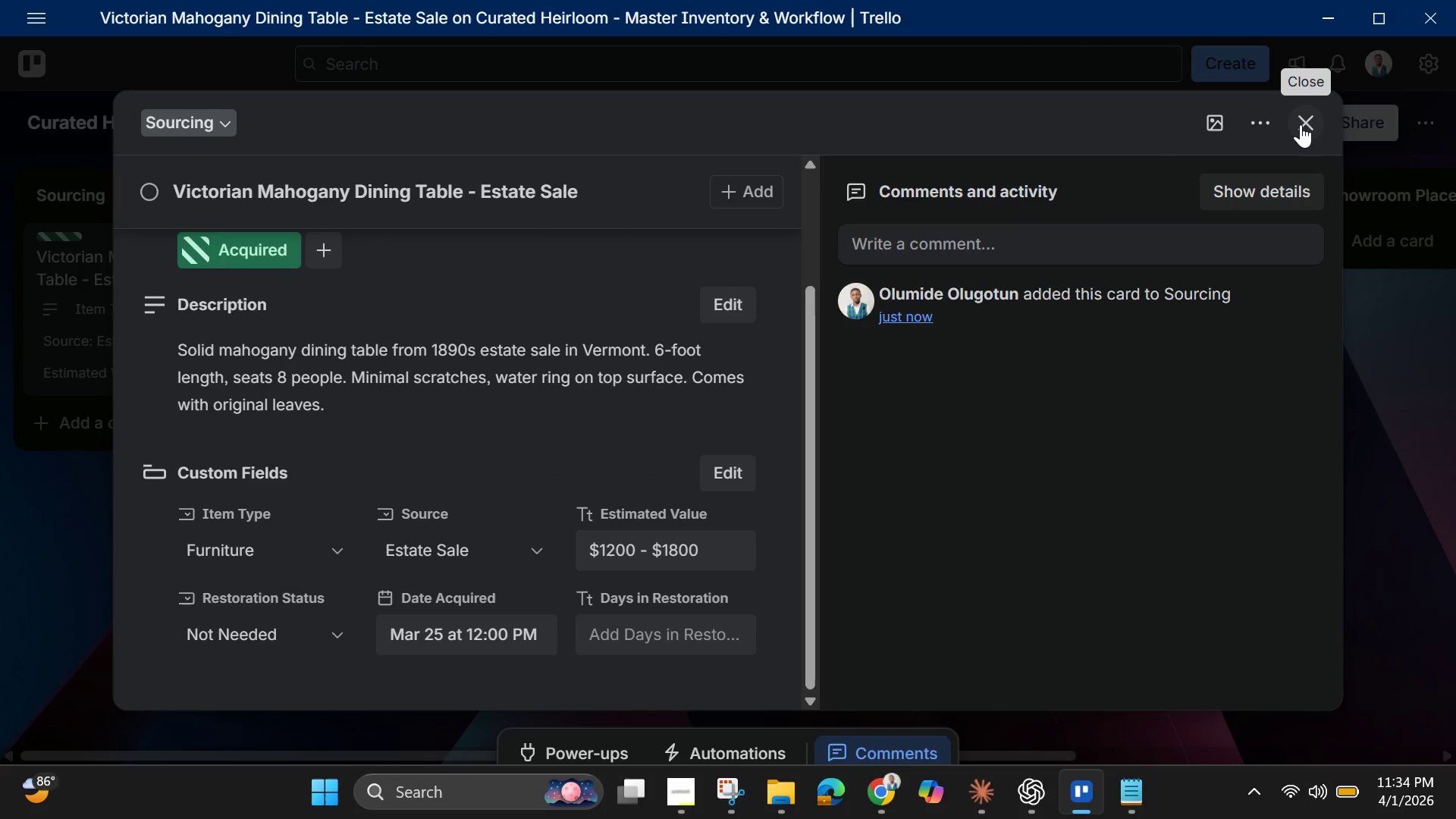 
mouse_move([1100, 148])
 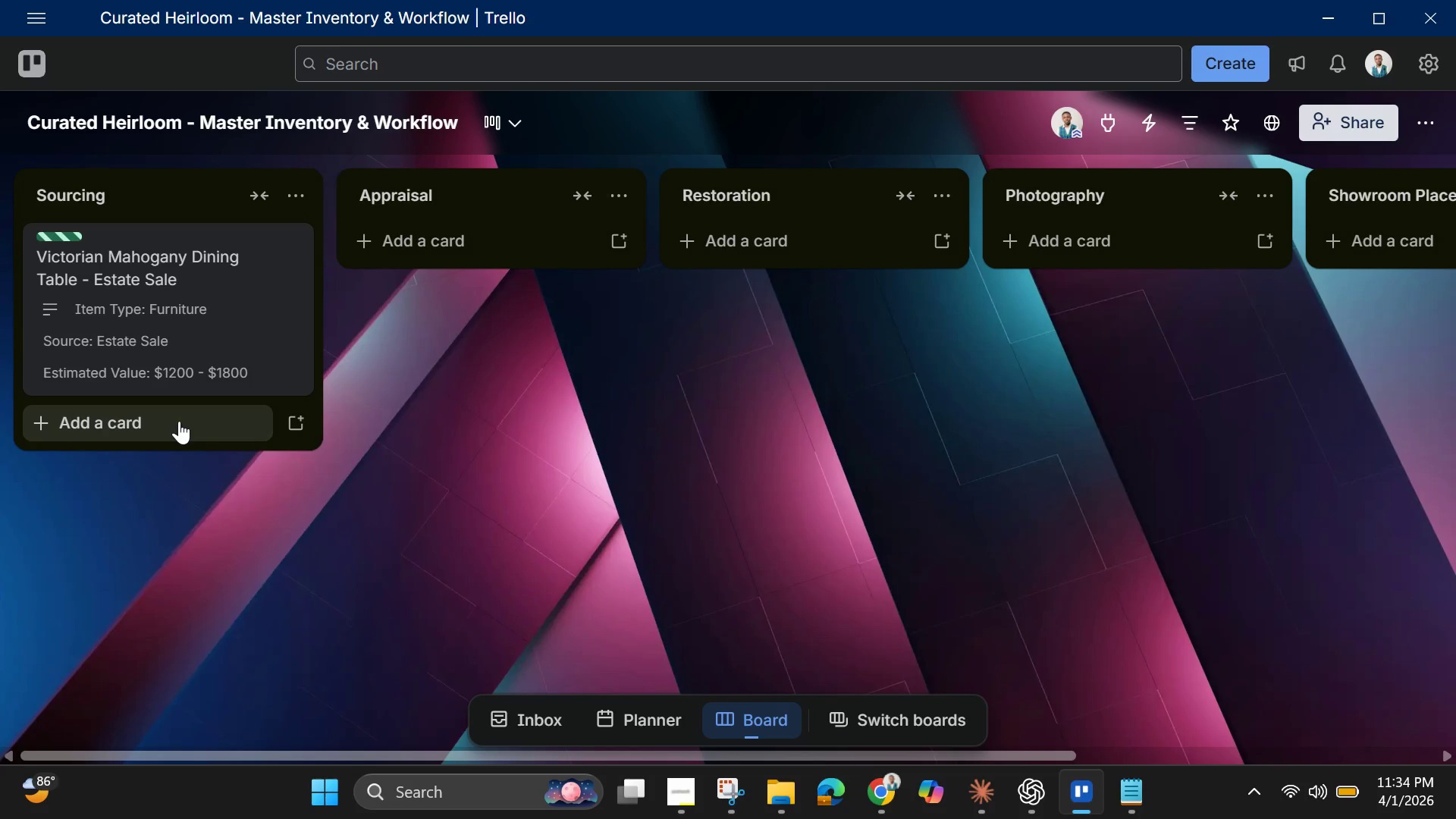 
left_click([179, 421])
 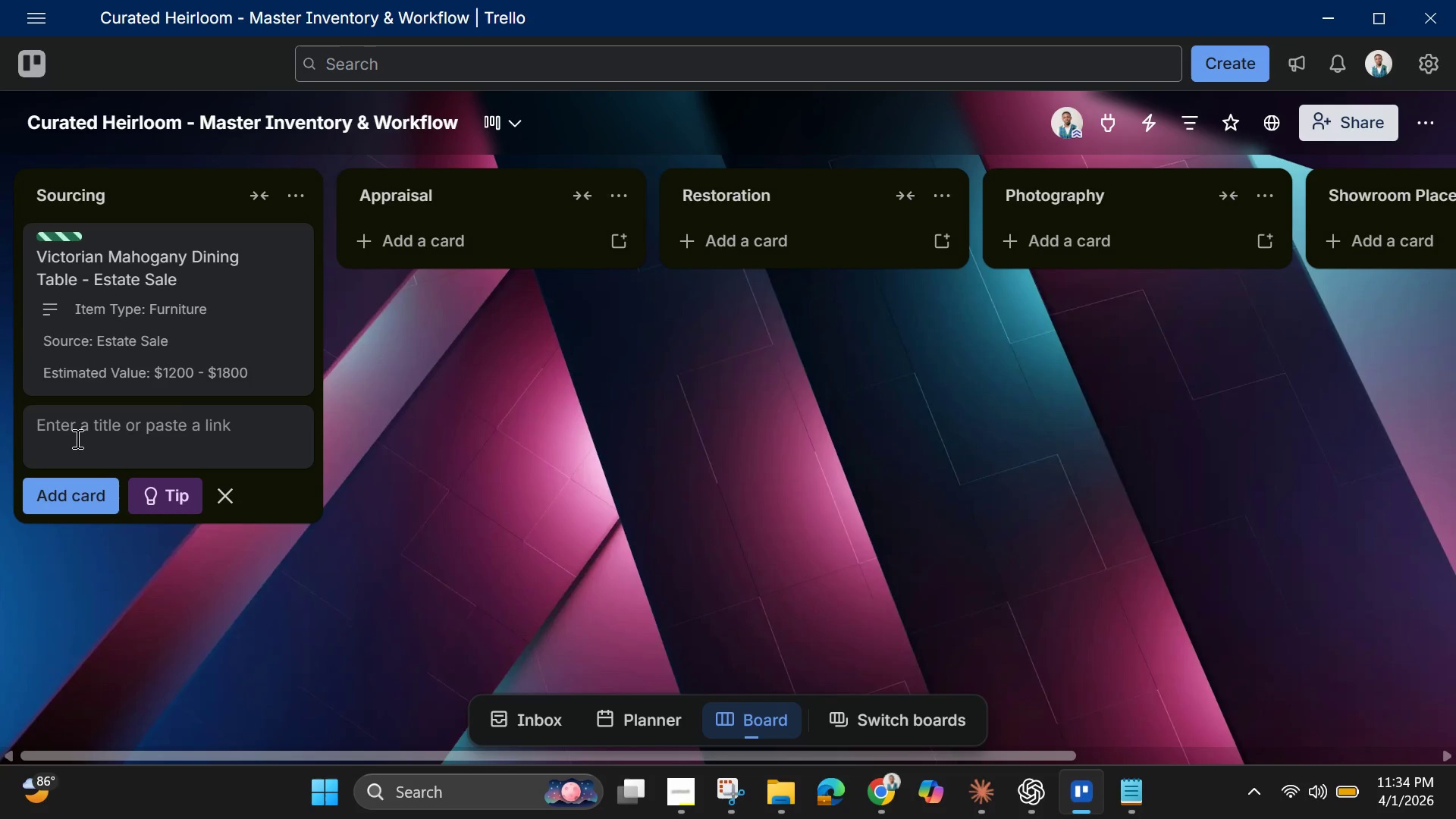 
type(Art Deco Leathe)
key(Backspace)
type(er Ae)
key(Backspace)
type(rmchair - Consignment)
 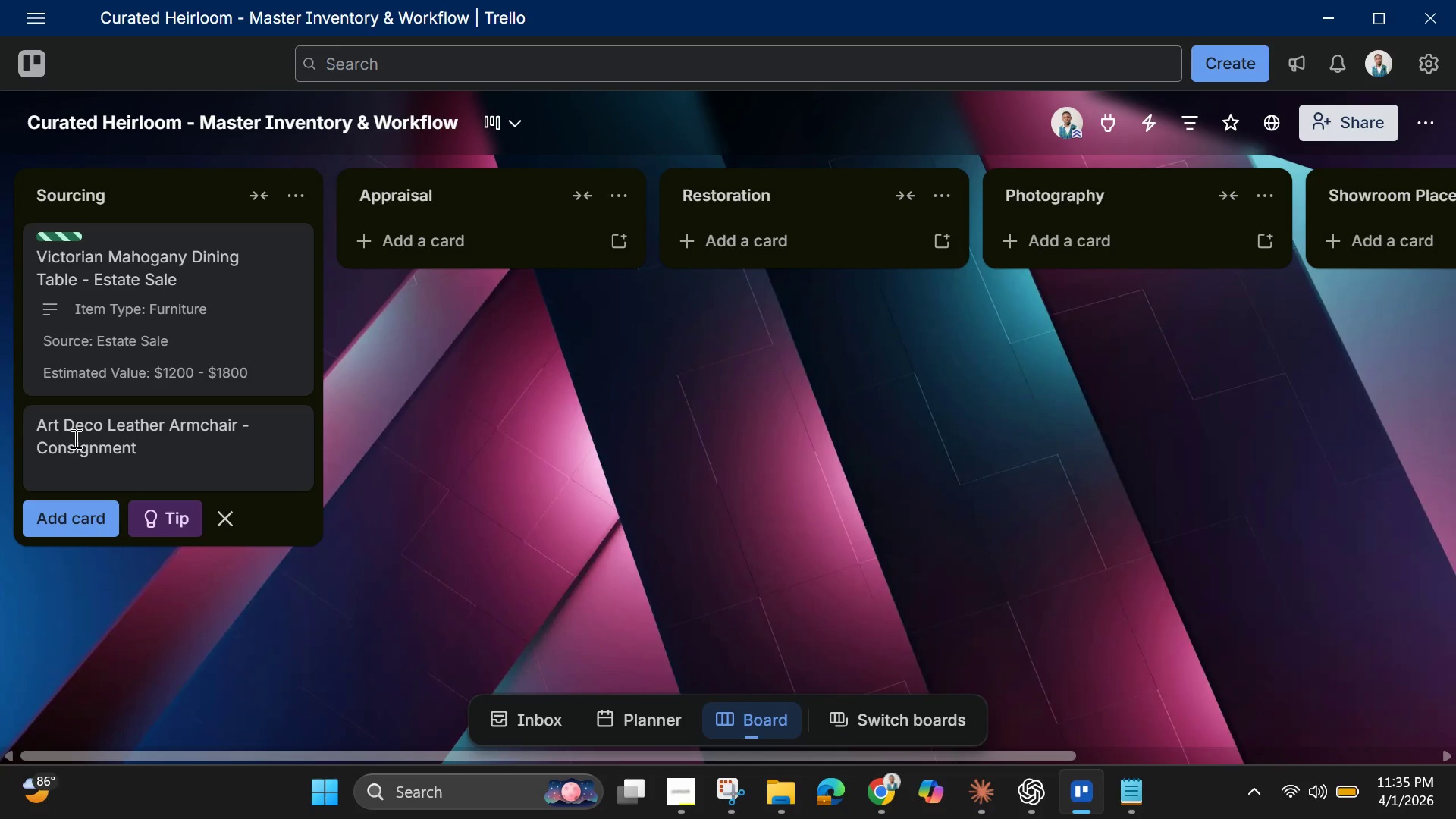 
left_click([227, 439])
 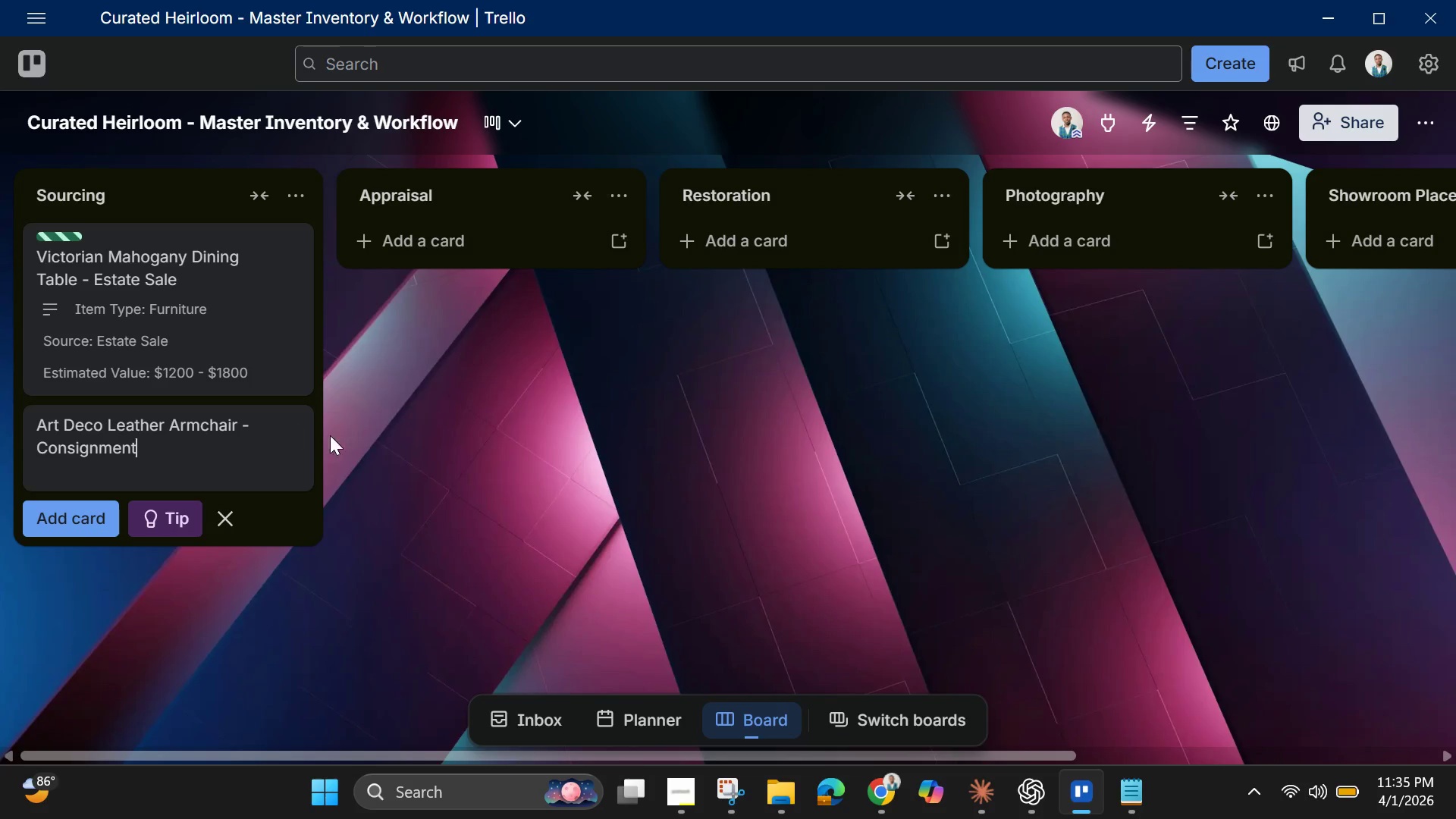 
left_click([350, 426])
 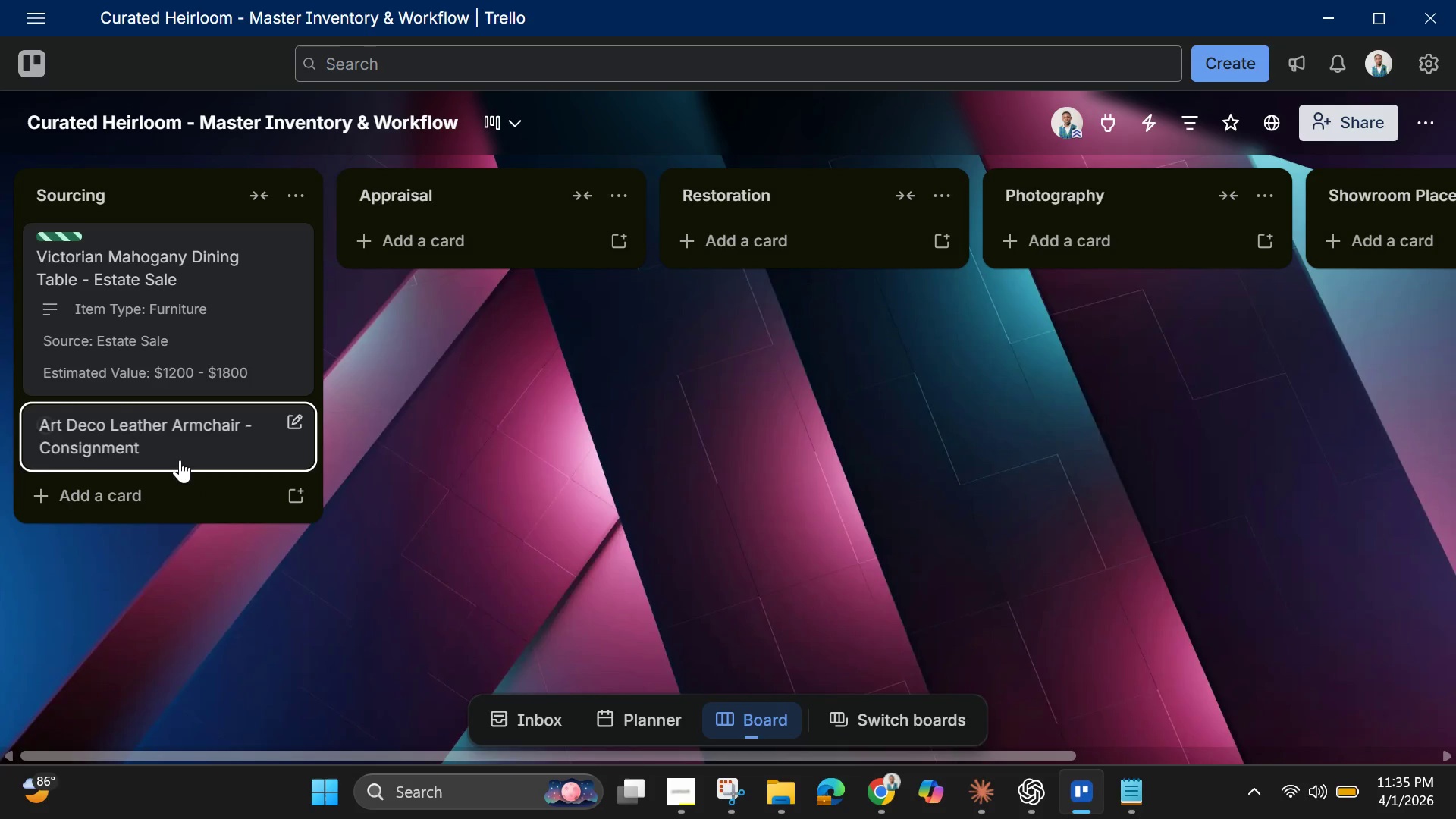 
left_click([175, 445])
 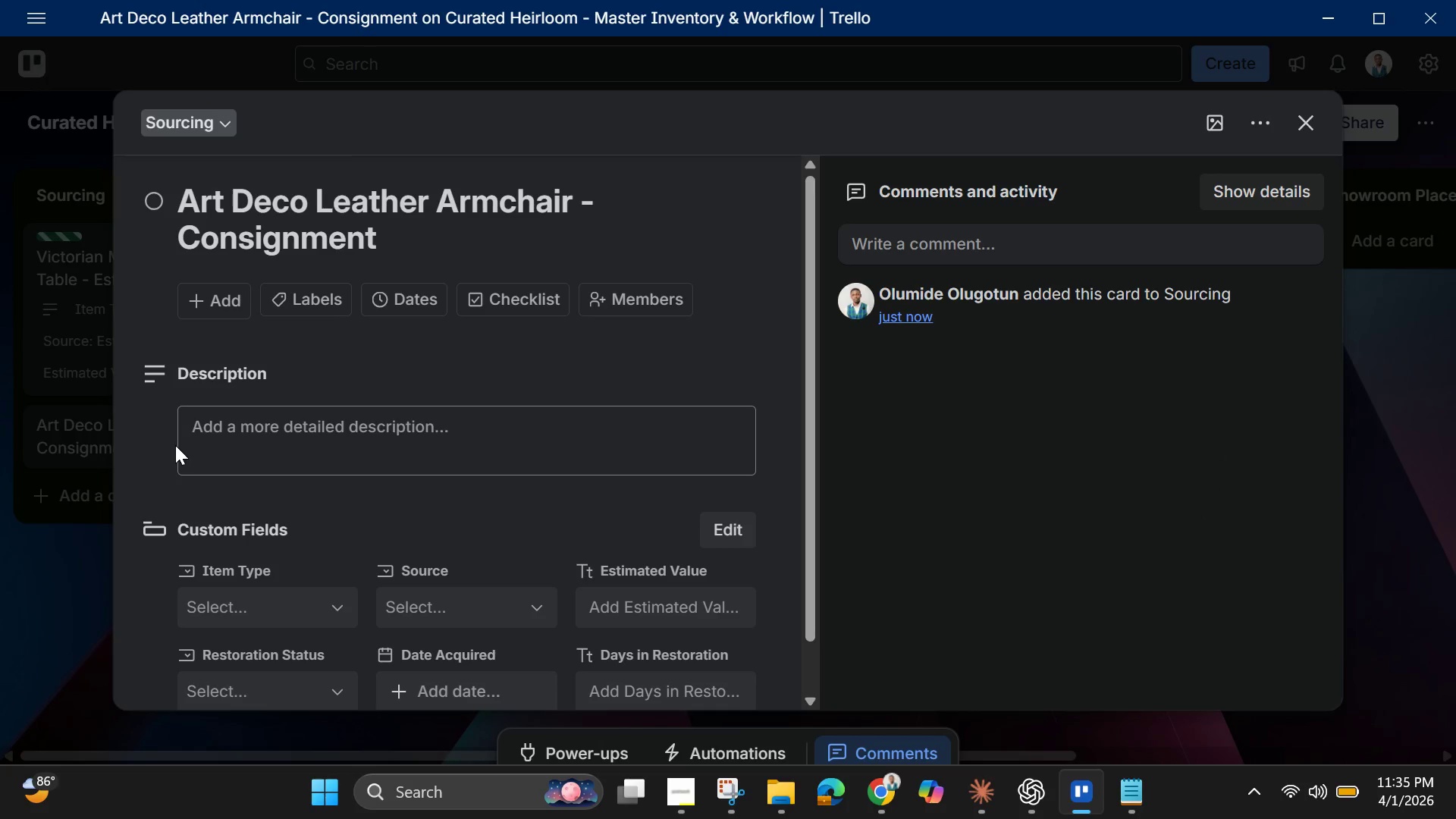 
wait(9.0)
 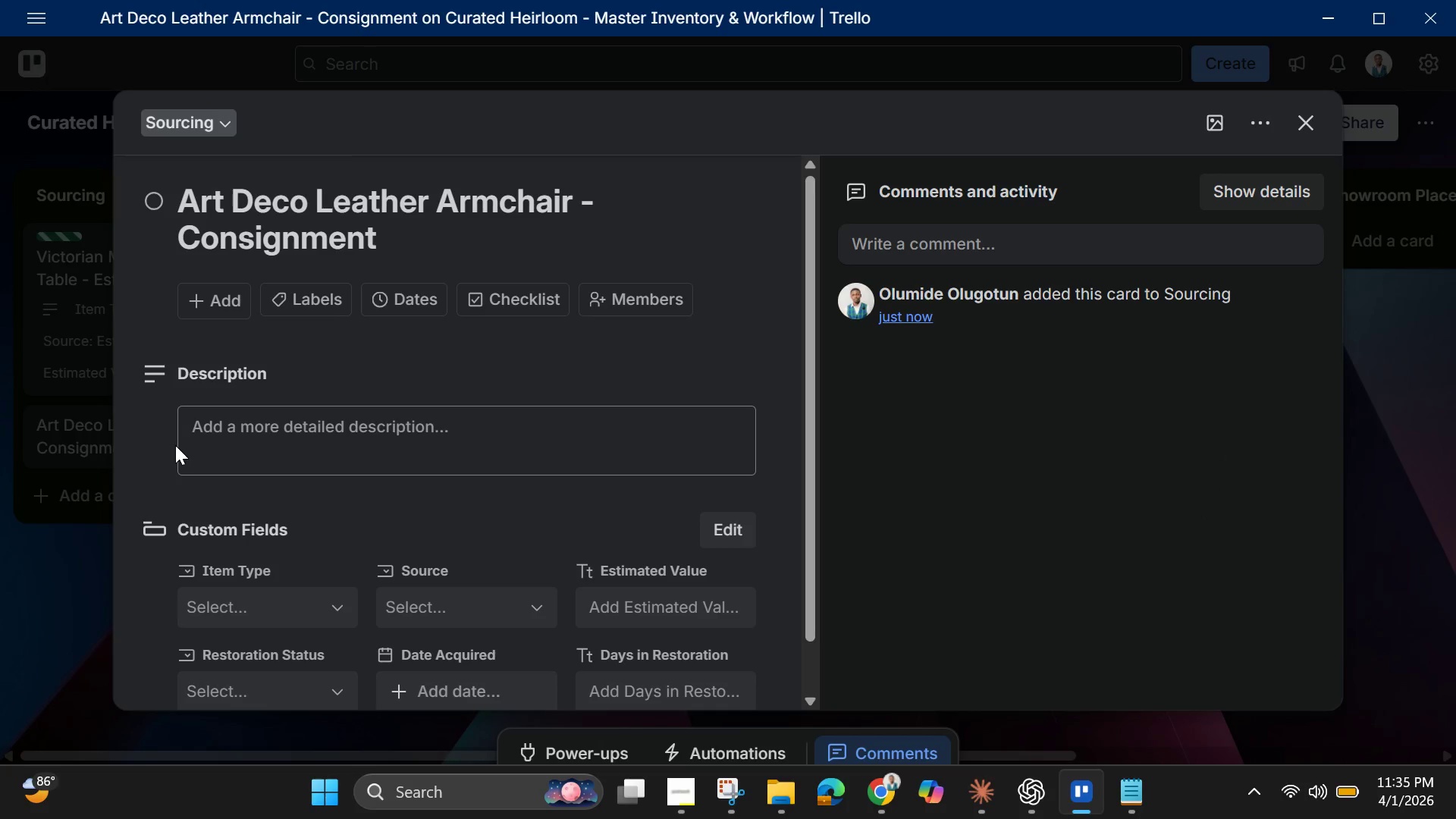 
left_click([303, 606])
 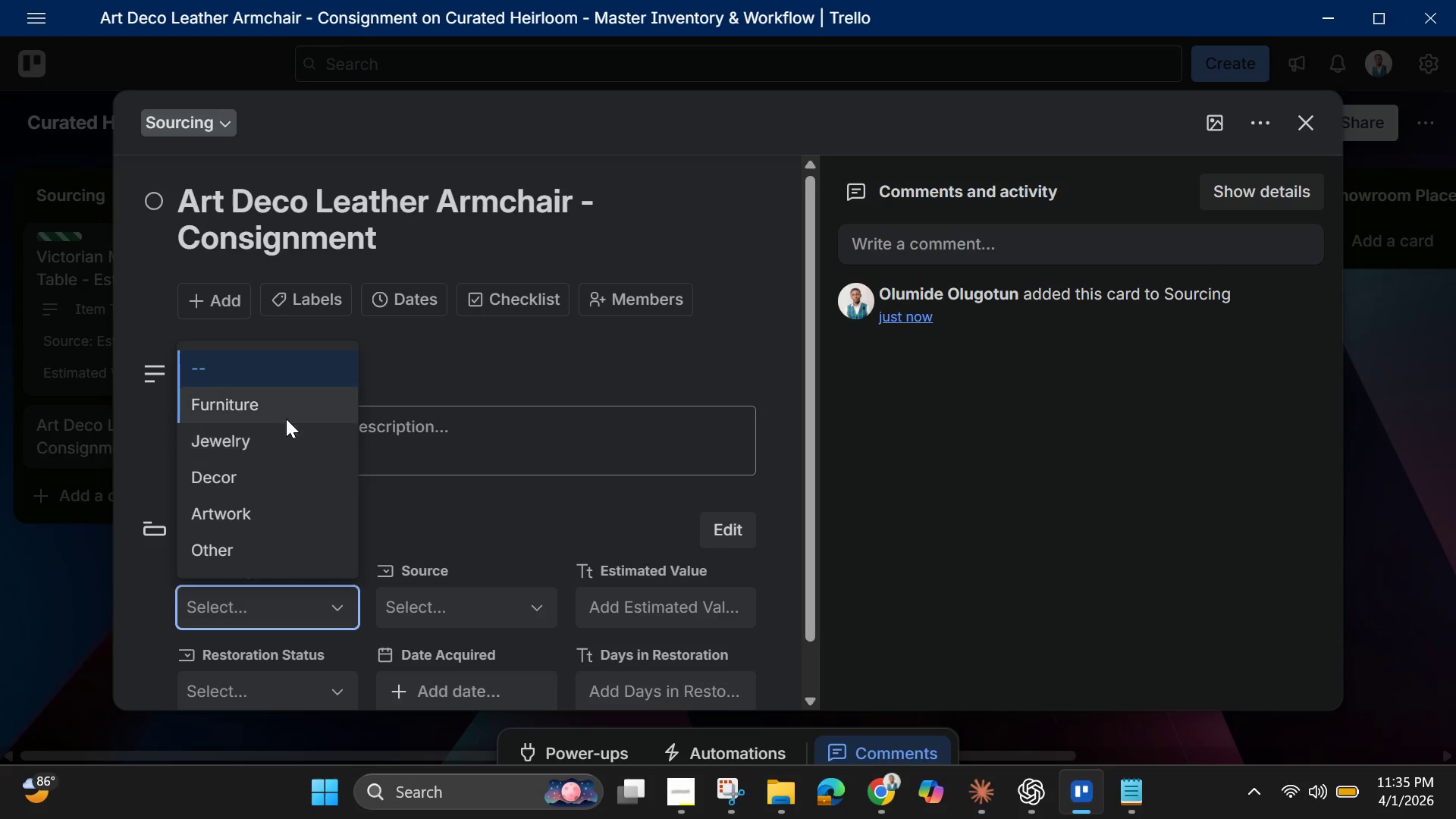 
left_click([281, 405])
 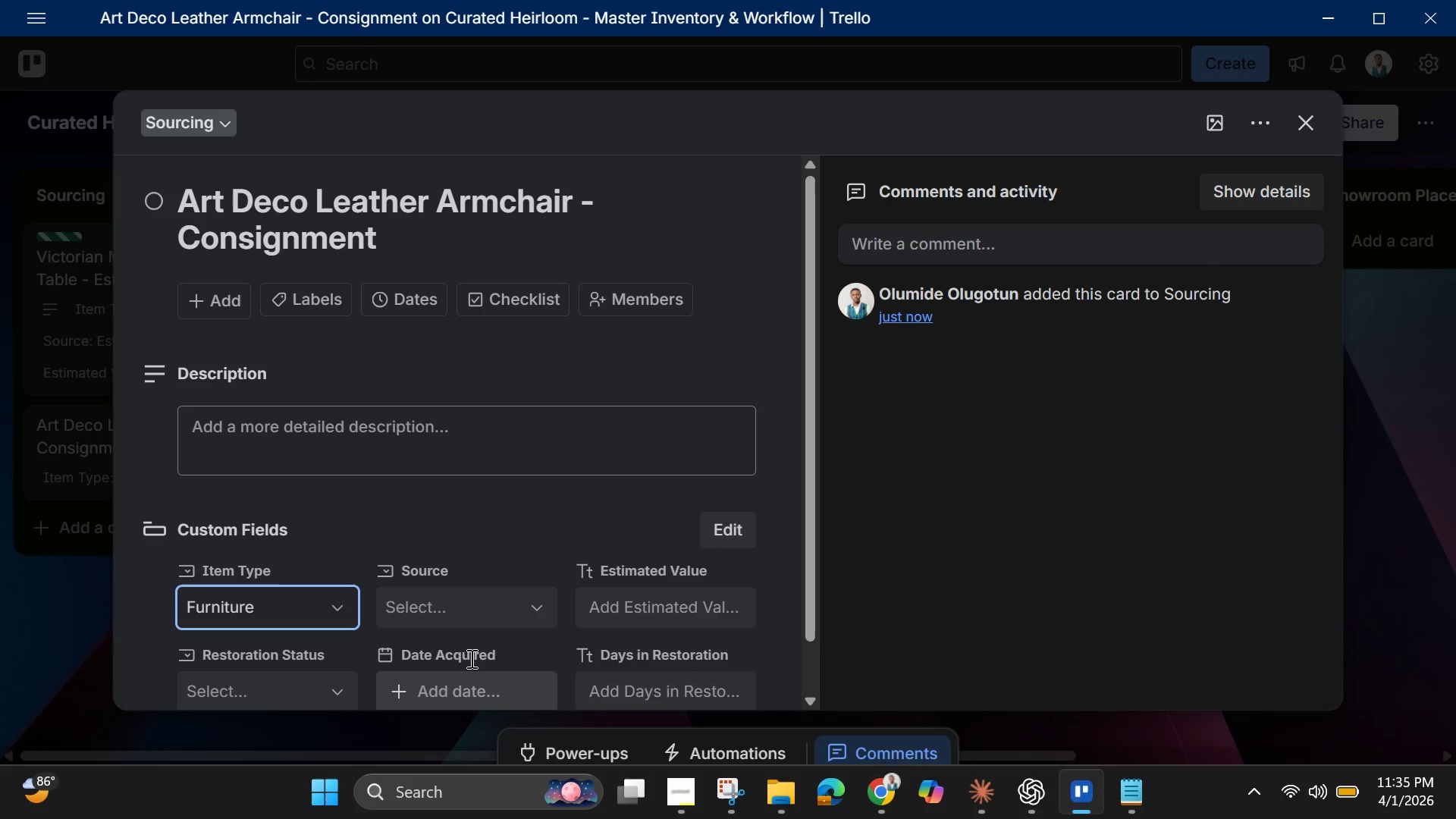 
left_click([464, 611])
 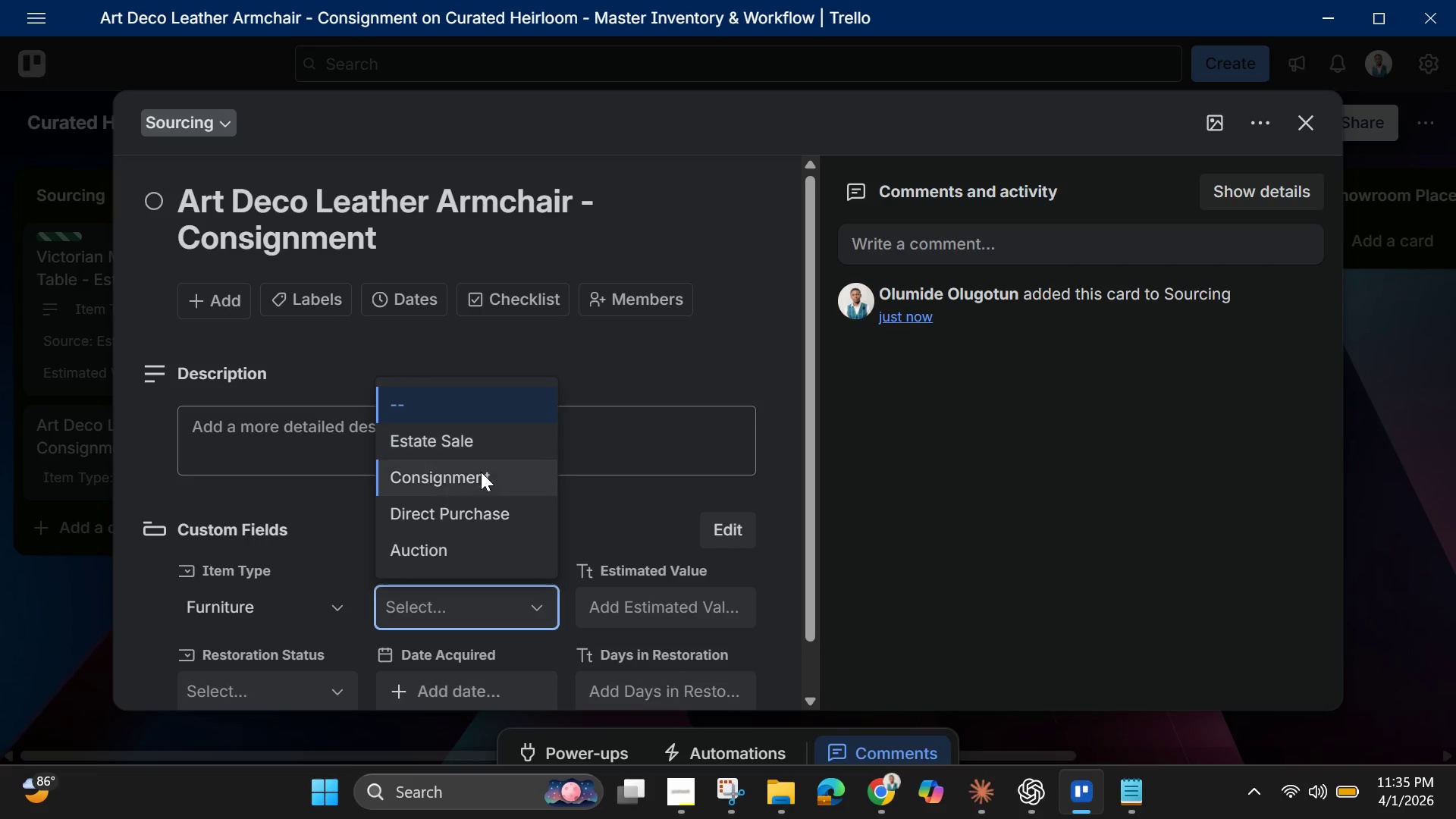 
left_click([479, 473])
 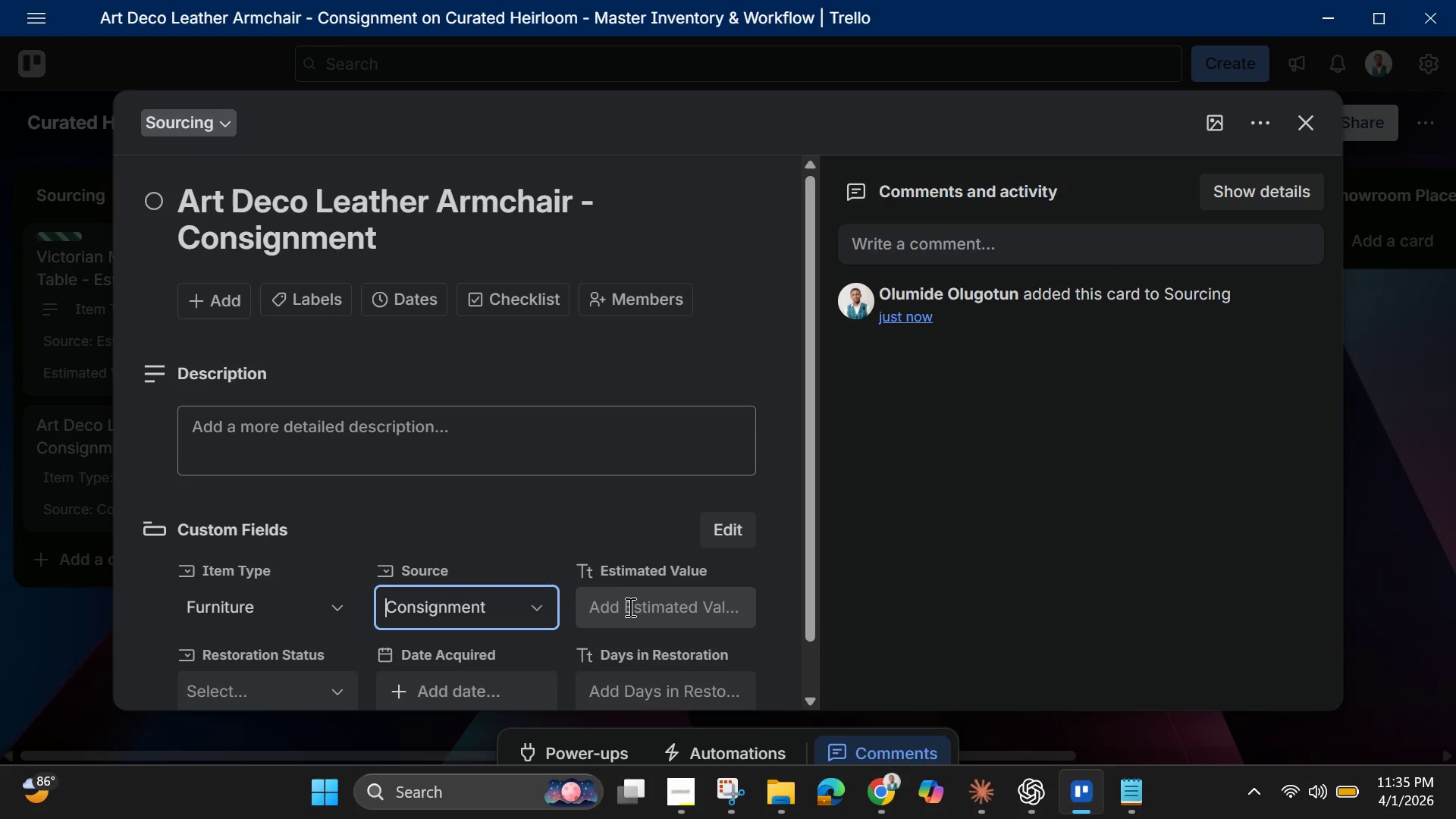 
left_click([629, 607])
 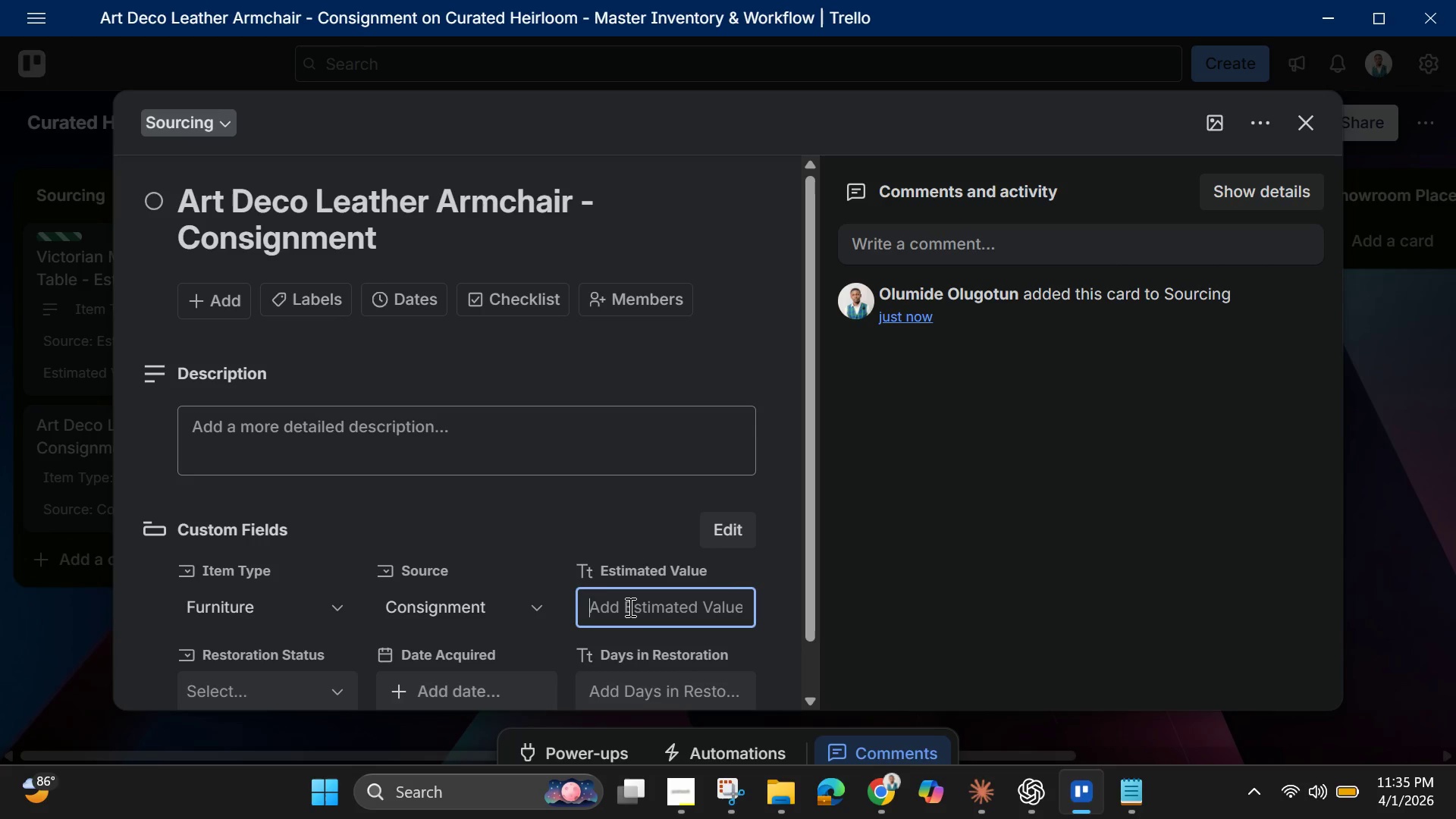 
key(Shift+4)
 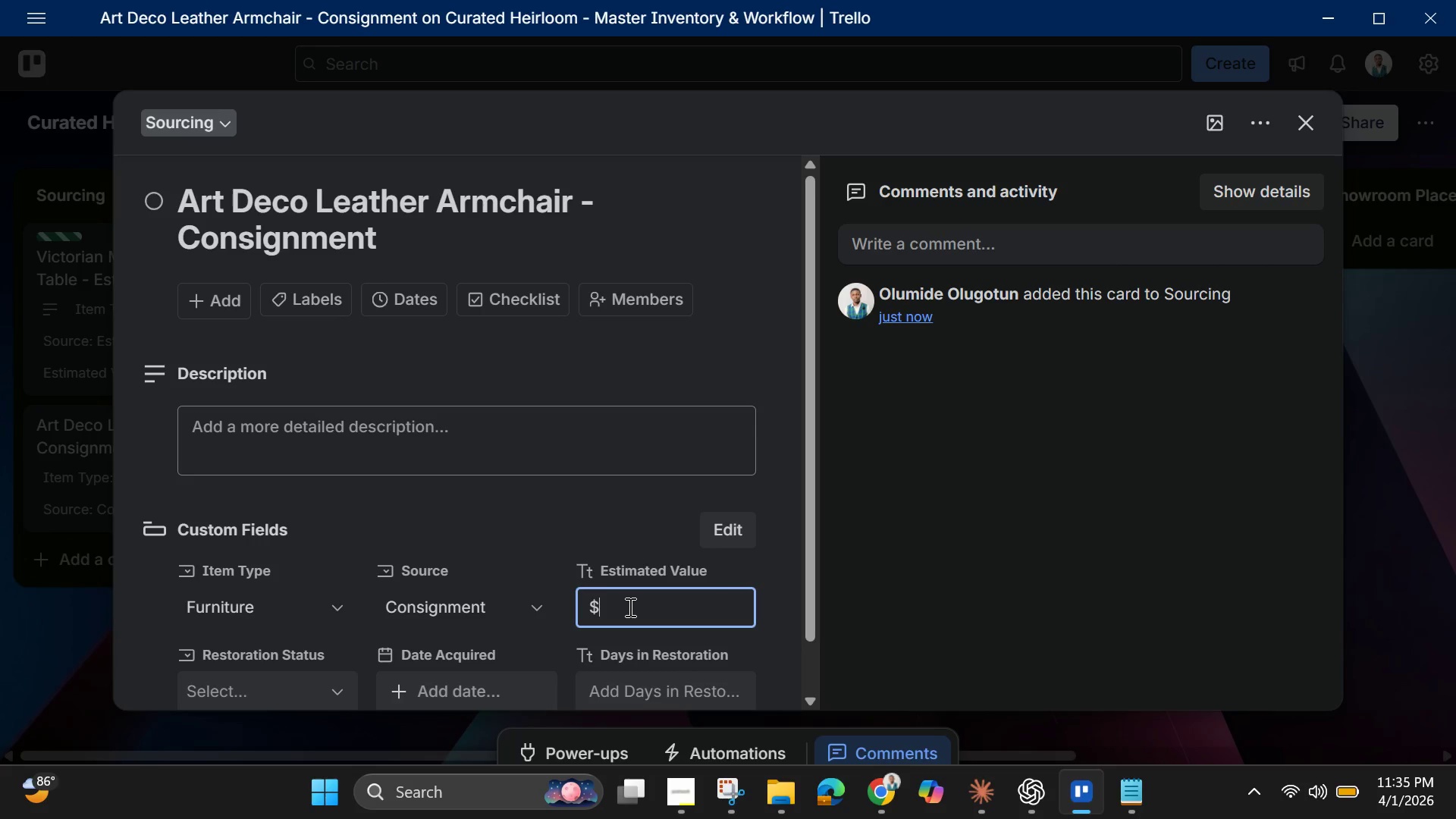 
type(600-#)
key(Backspace)
type($900)
 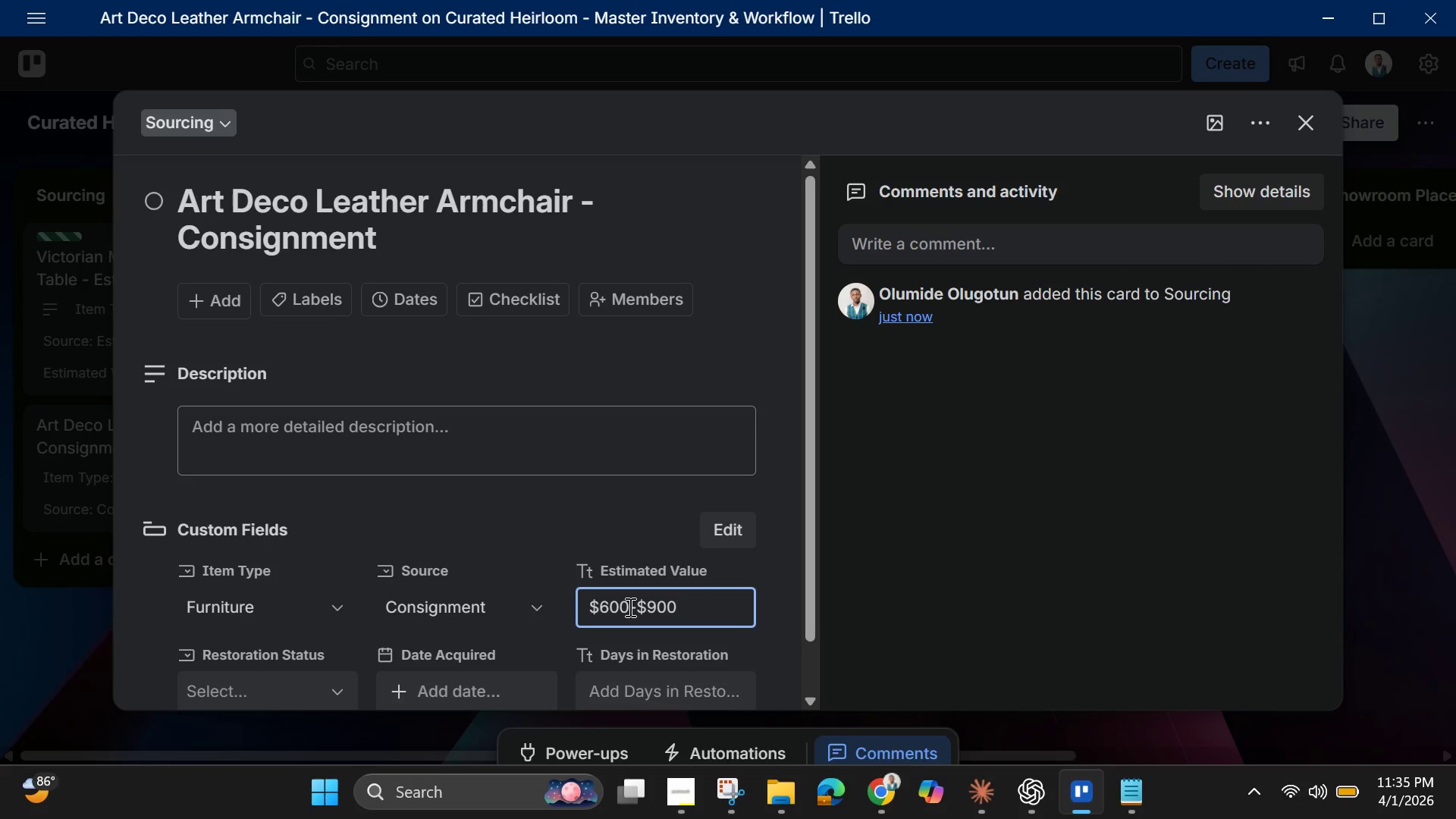 
scroll: coordinate [593, 506], scroll_direction: down, amount: 2.0
 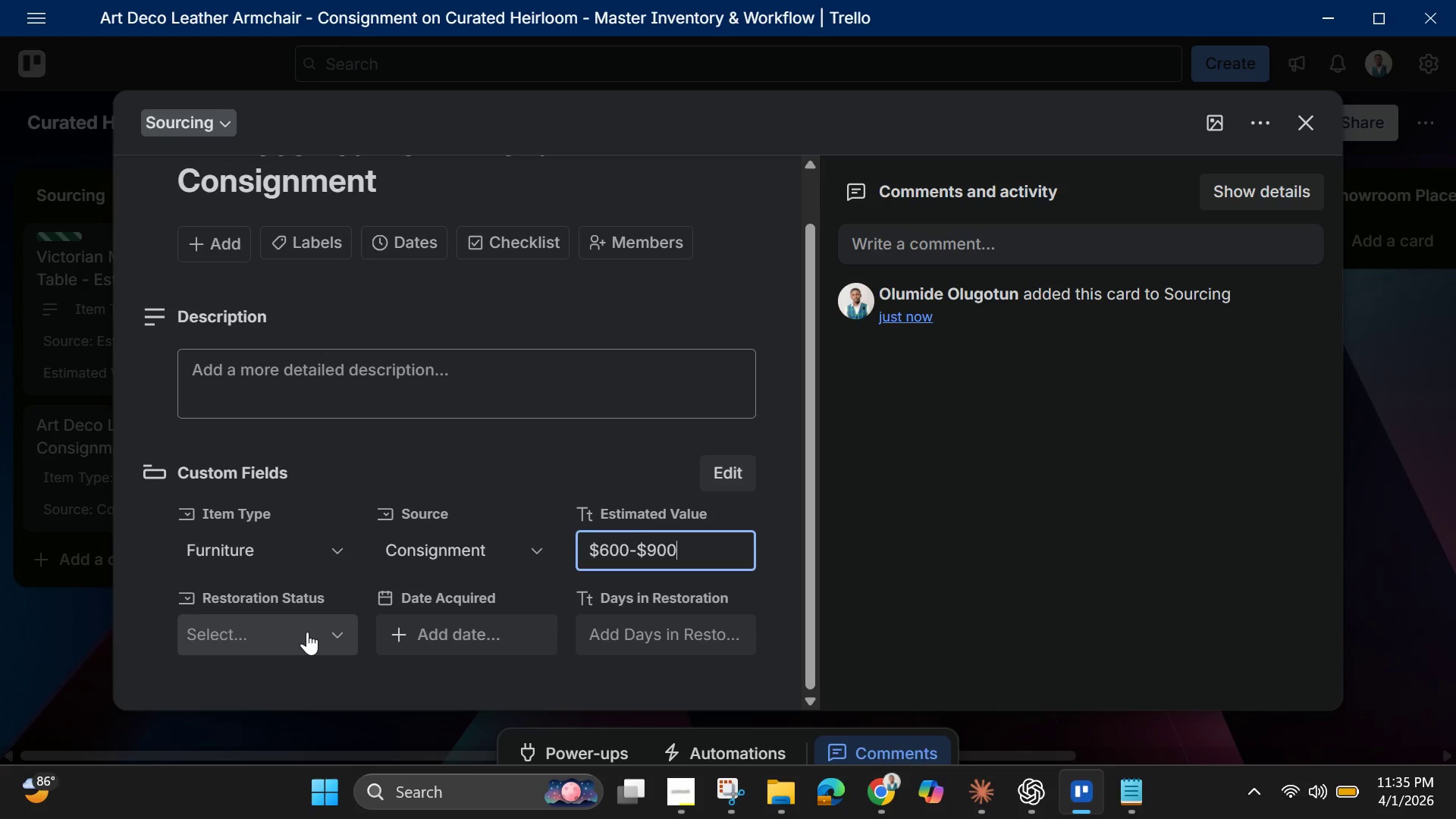 
left_click([307, 632])
 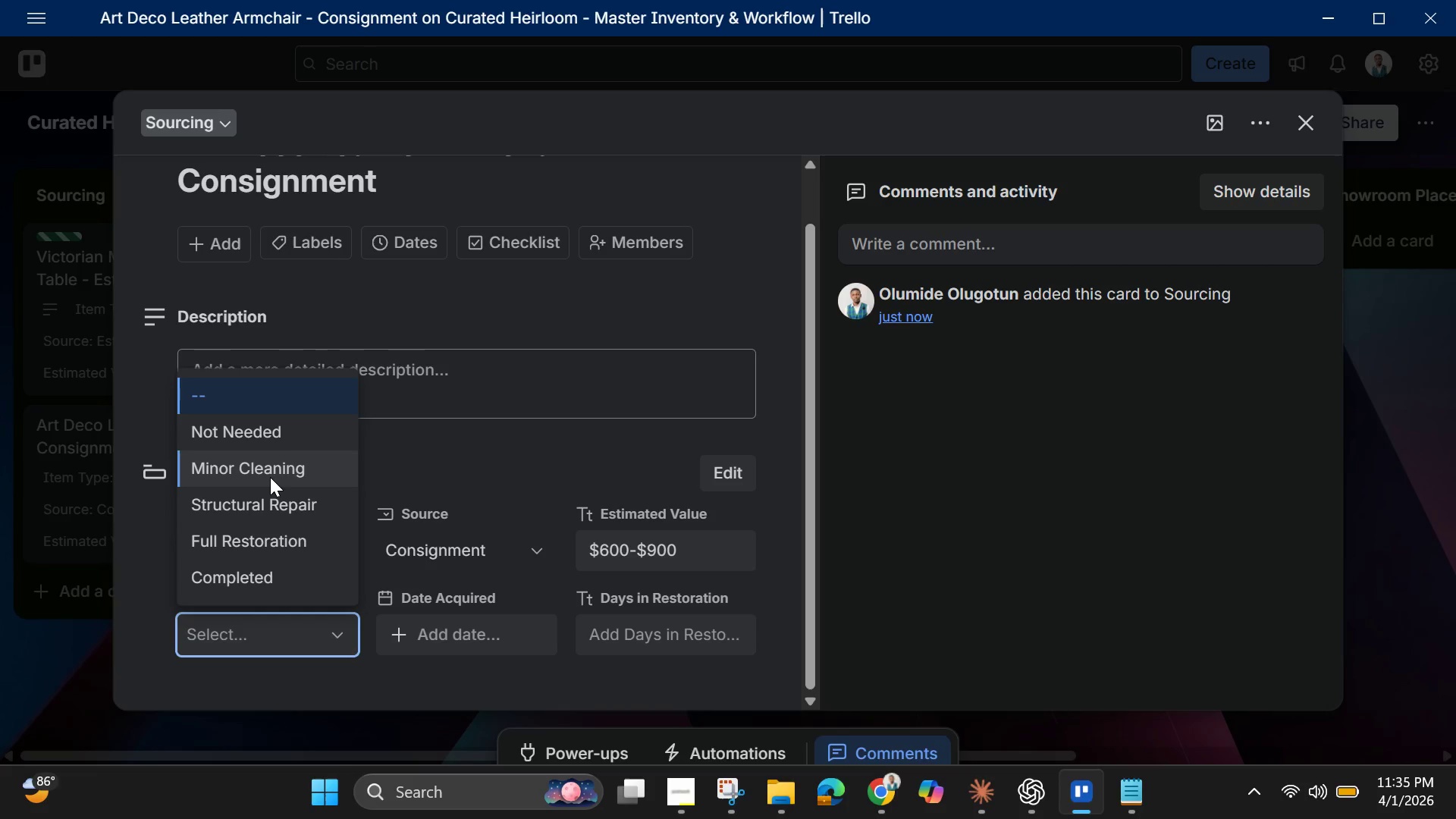 
left_click([268, 467])
 